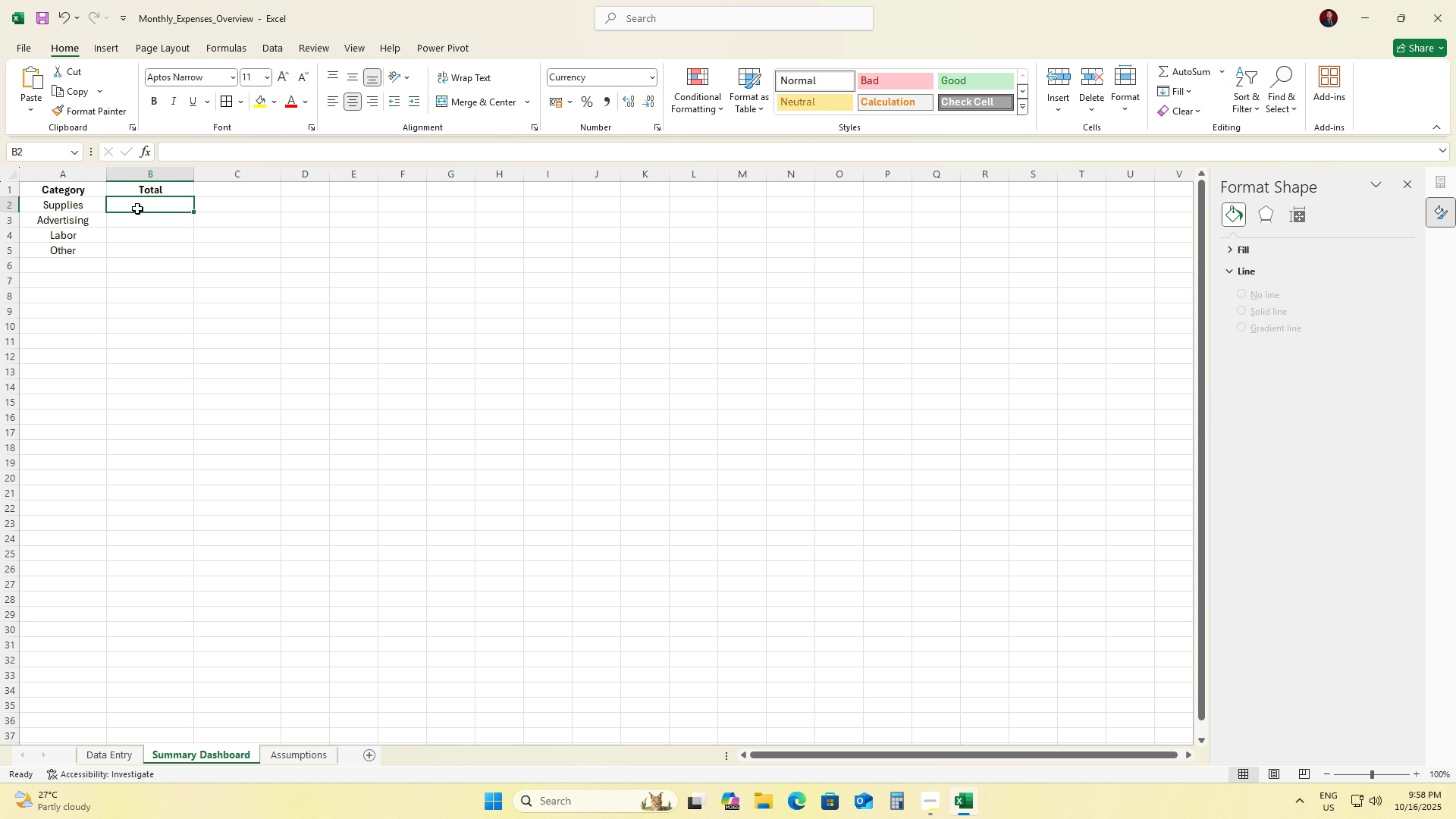 
type(=SUMIF('DataEn)
key(Backspace)
key(Backspace)
type( Entry'!C:C, "Supplies", 'Data Entry'!D:D))
 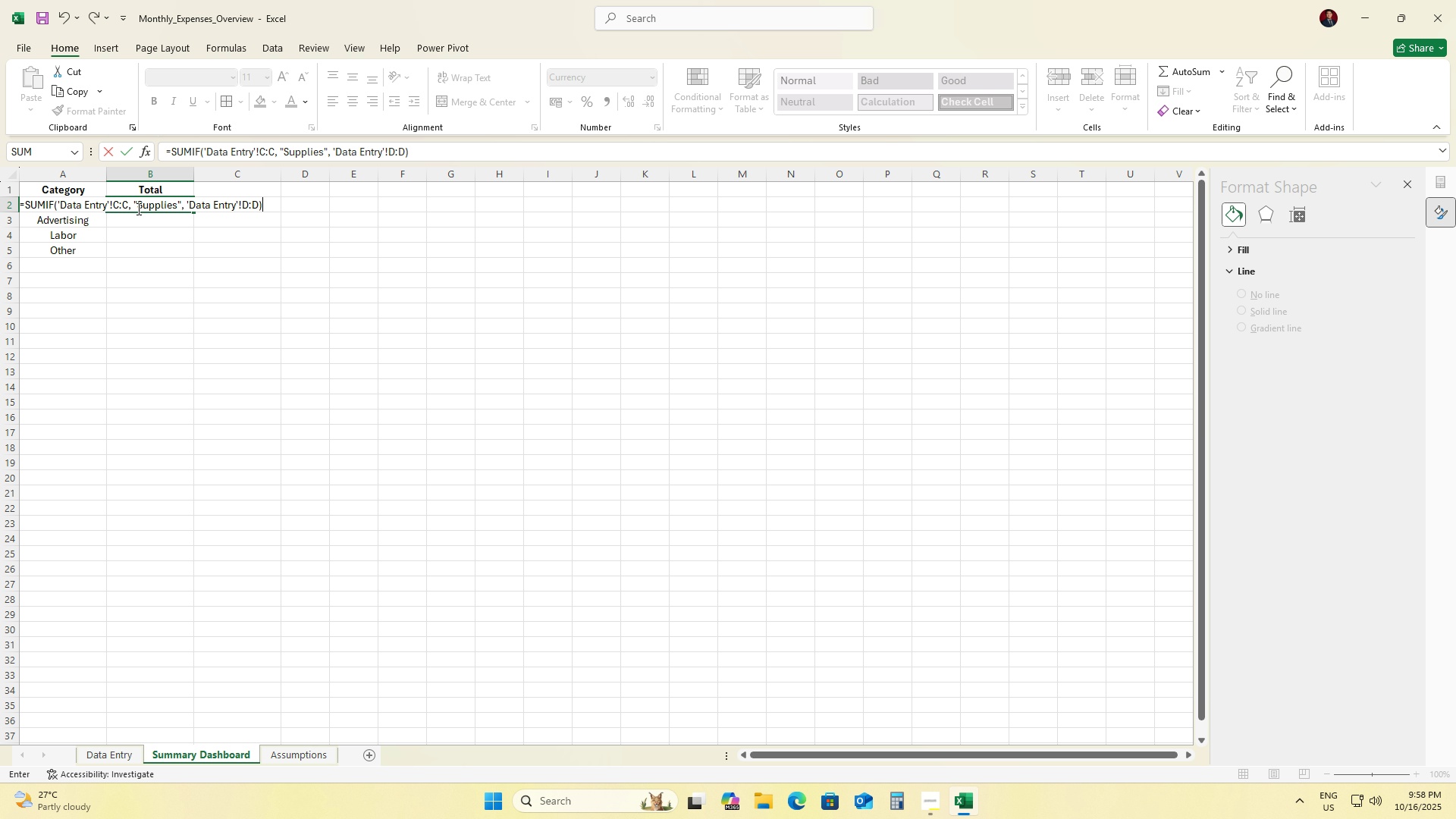 
key(Enter)
 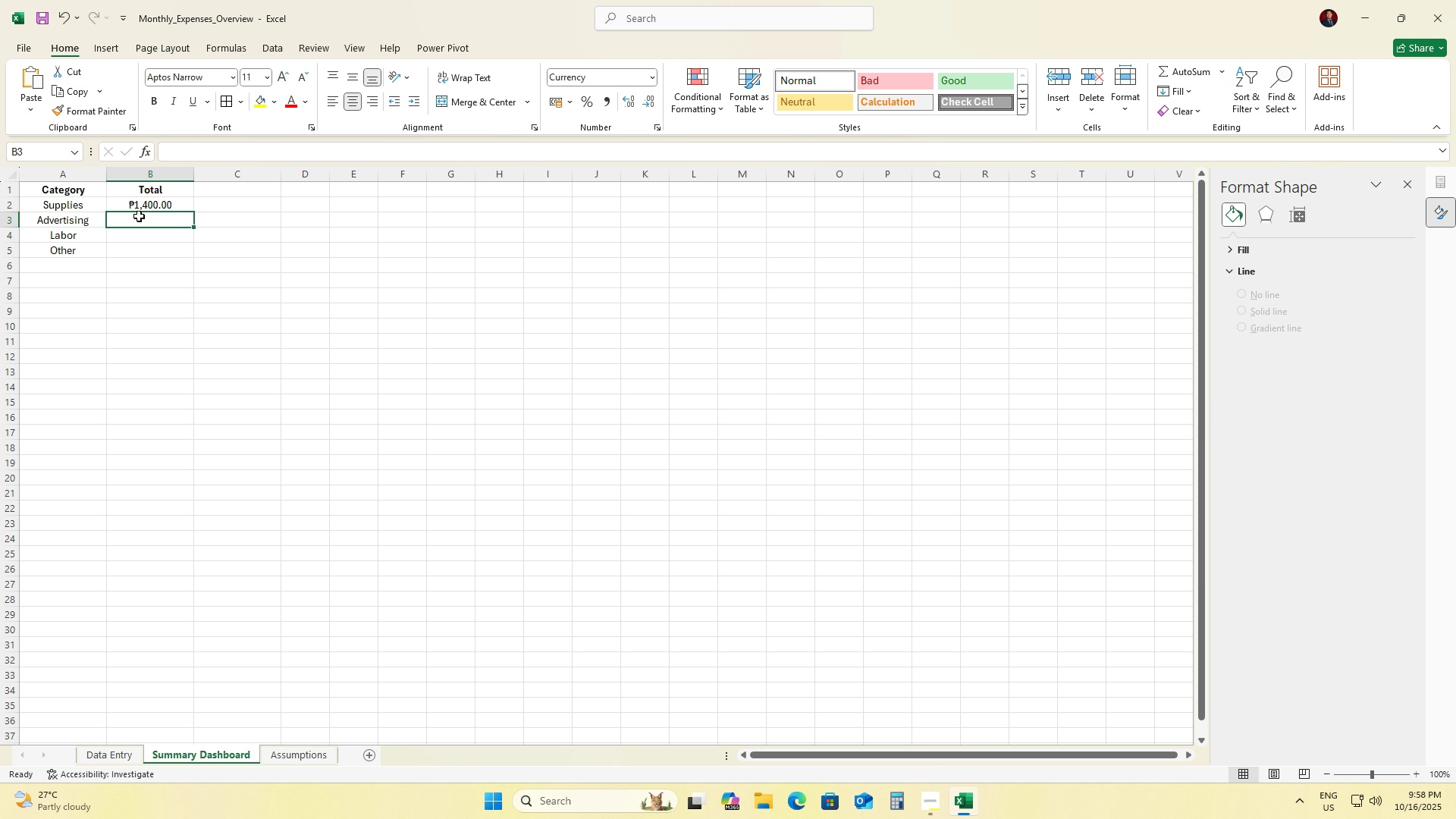 
wait(5.48)
 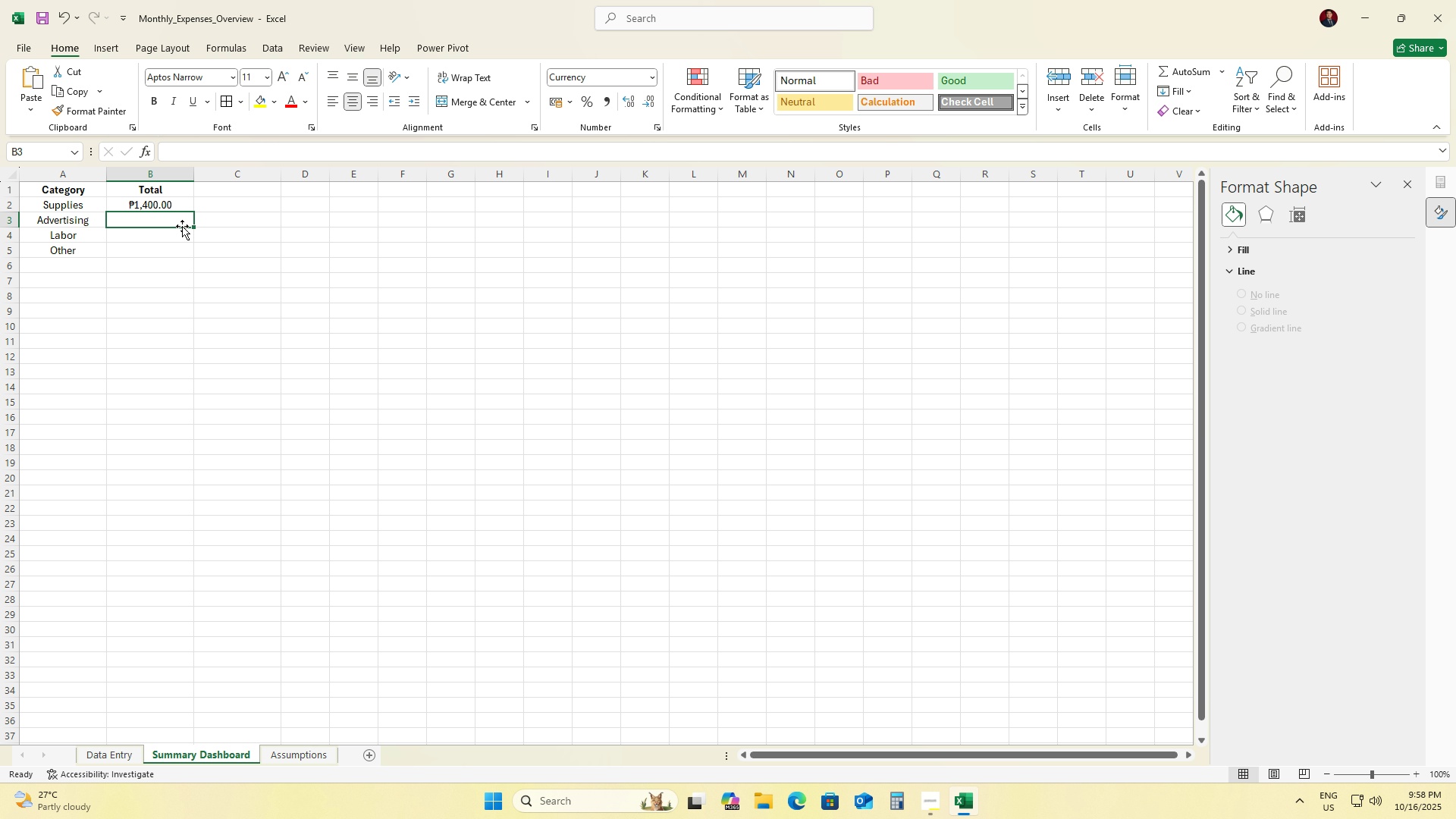 
left_click([152, 205])
 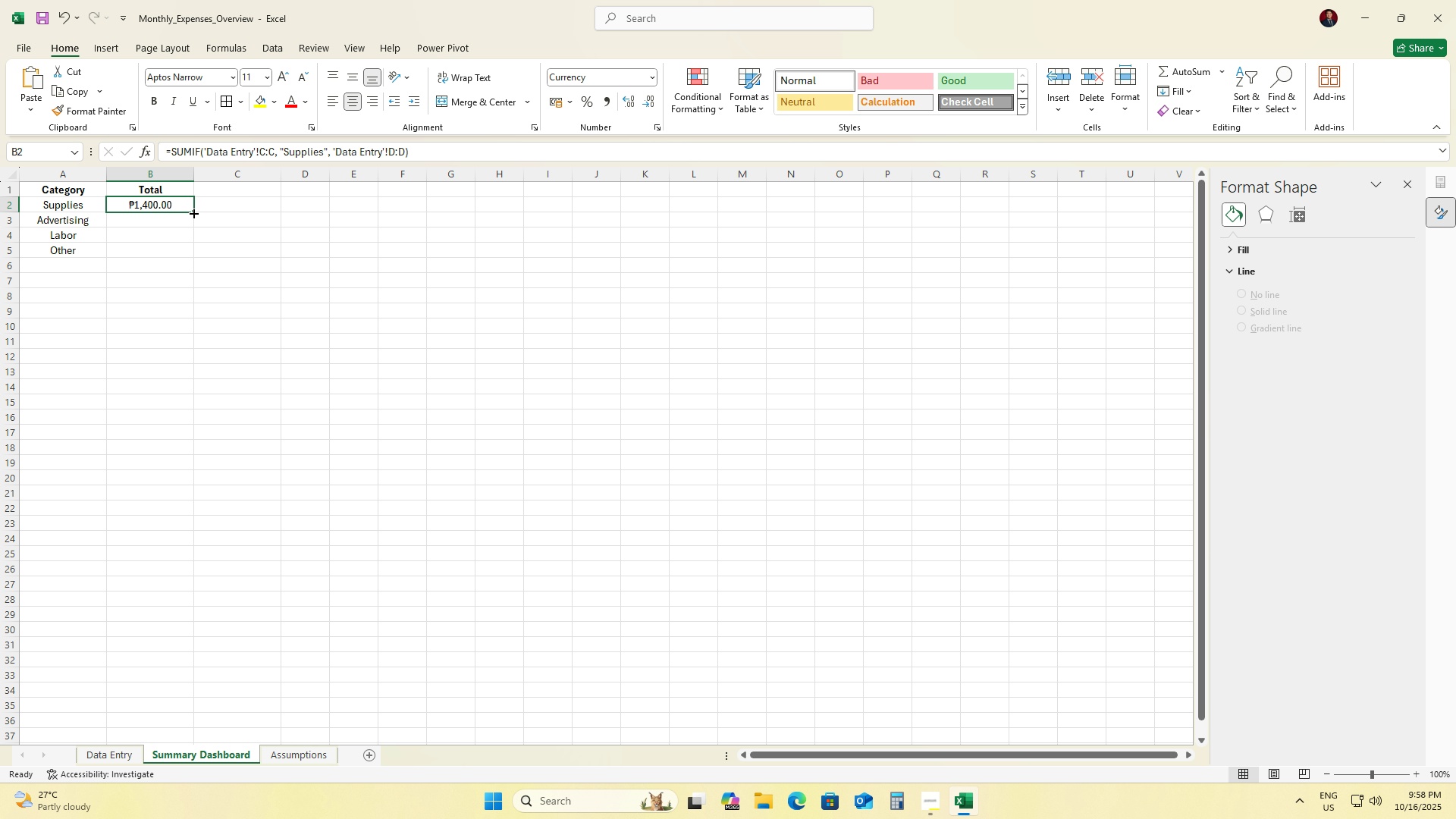 
left_click_drag(start_coordinate=[193, 212], to_coordinate=[180, 261])
 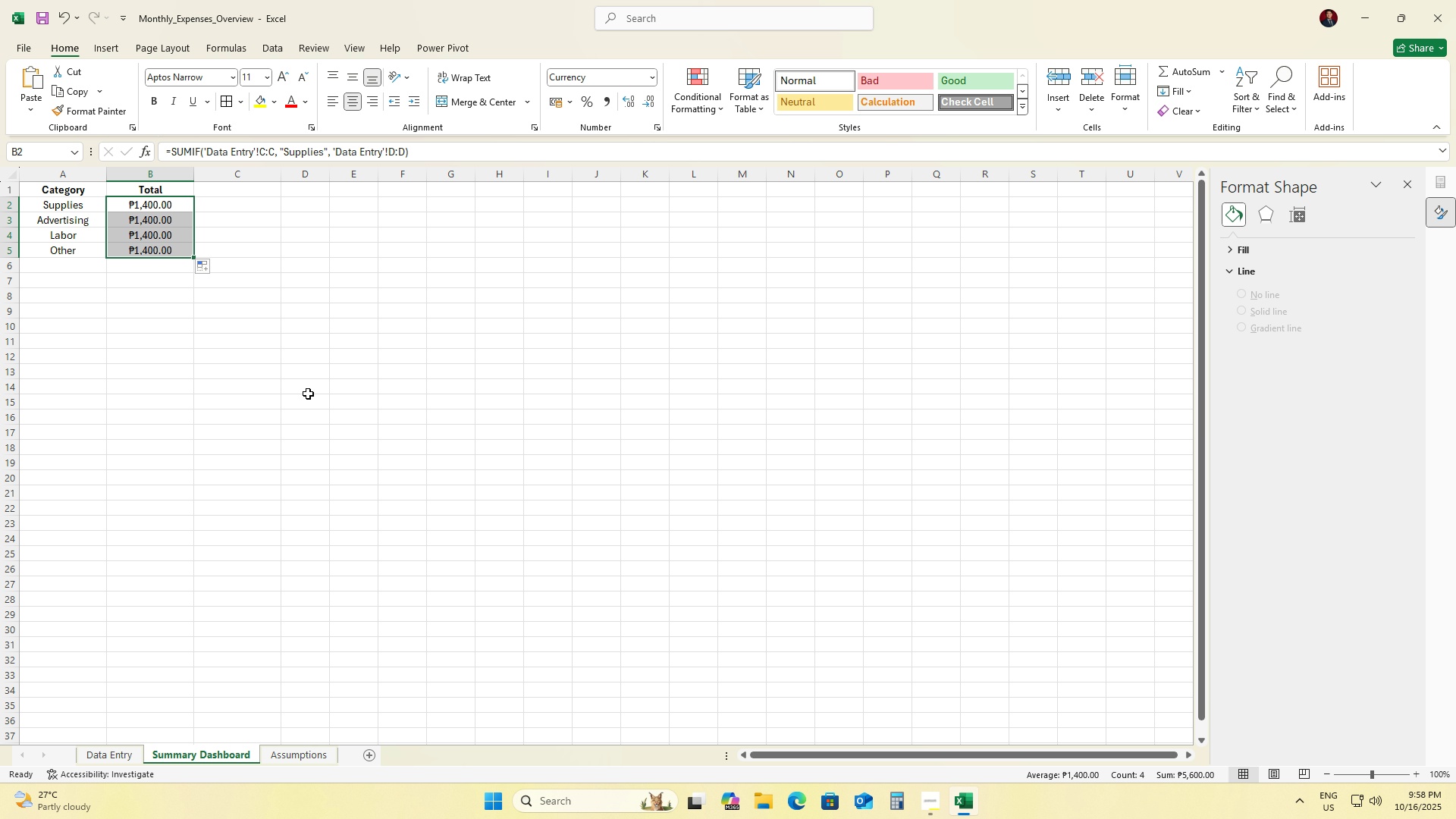 
left_click([308, 394])
 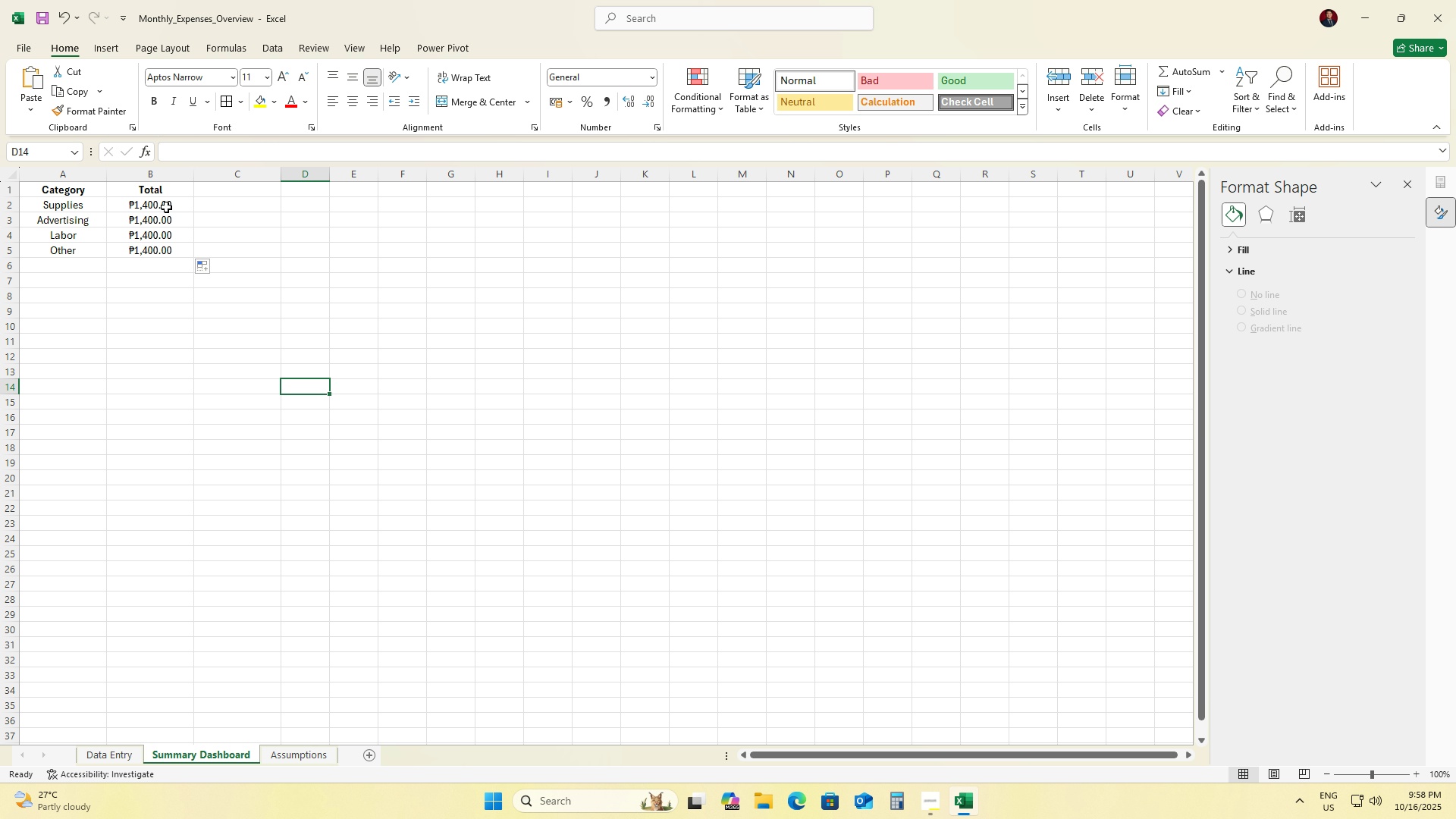 
left_click([165, 206])
 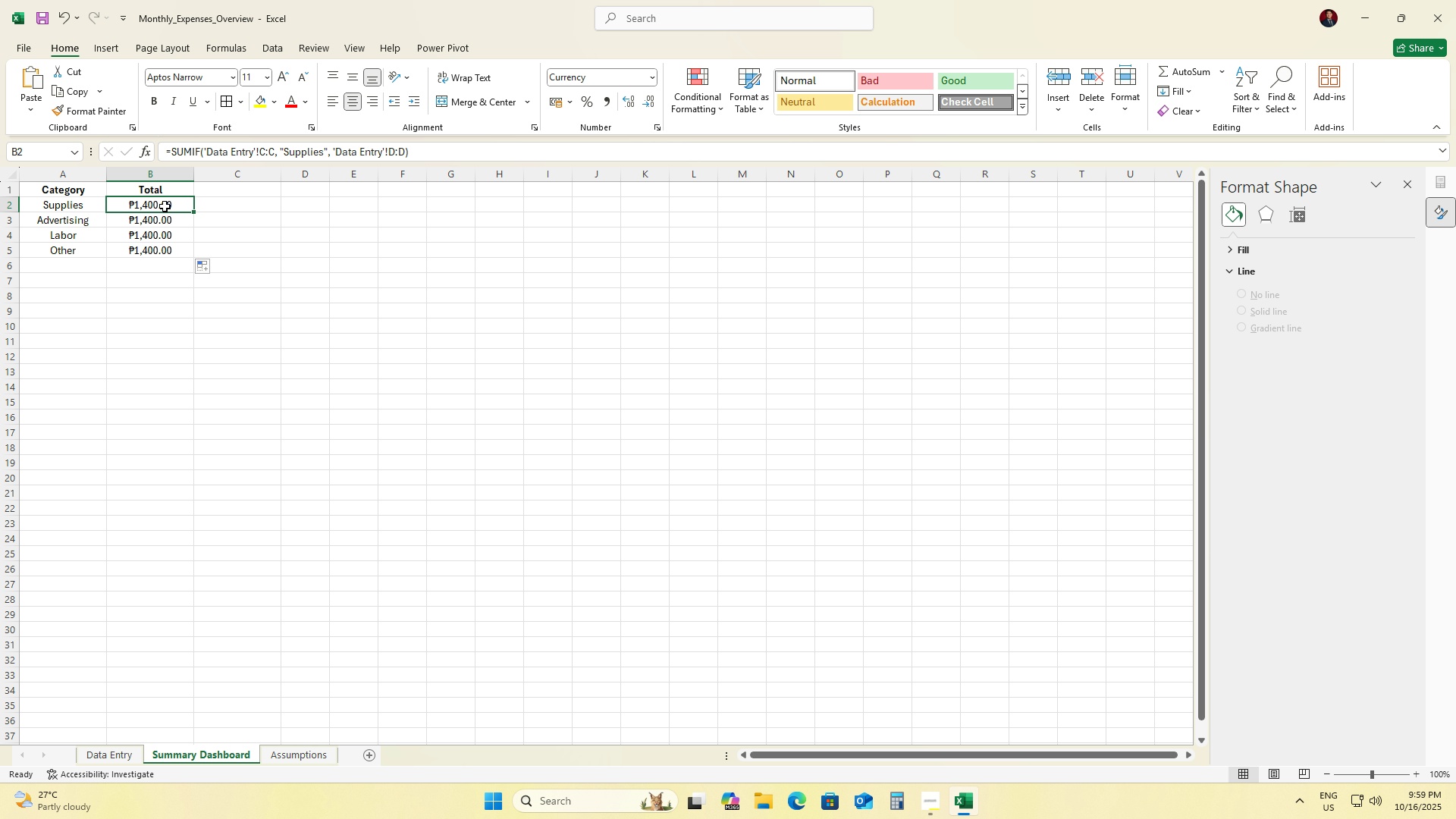 
key(Control+Z)
 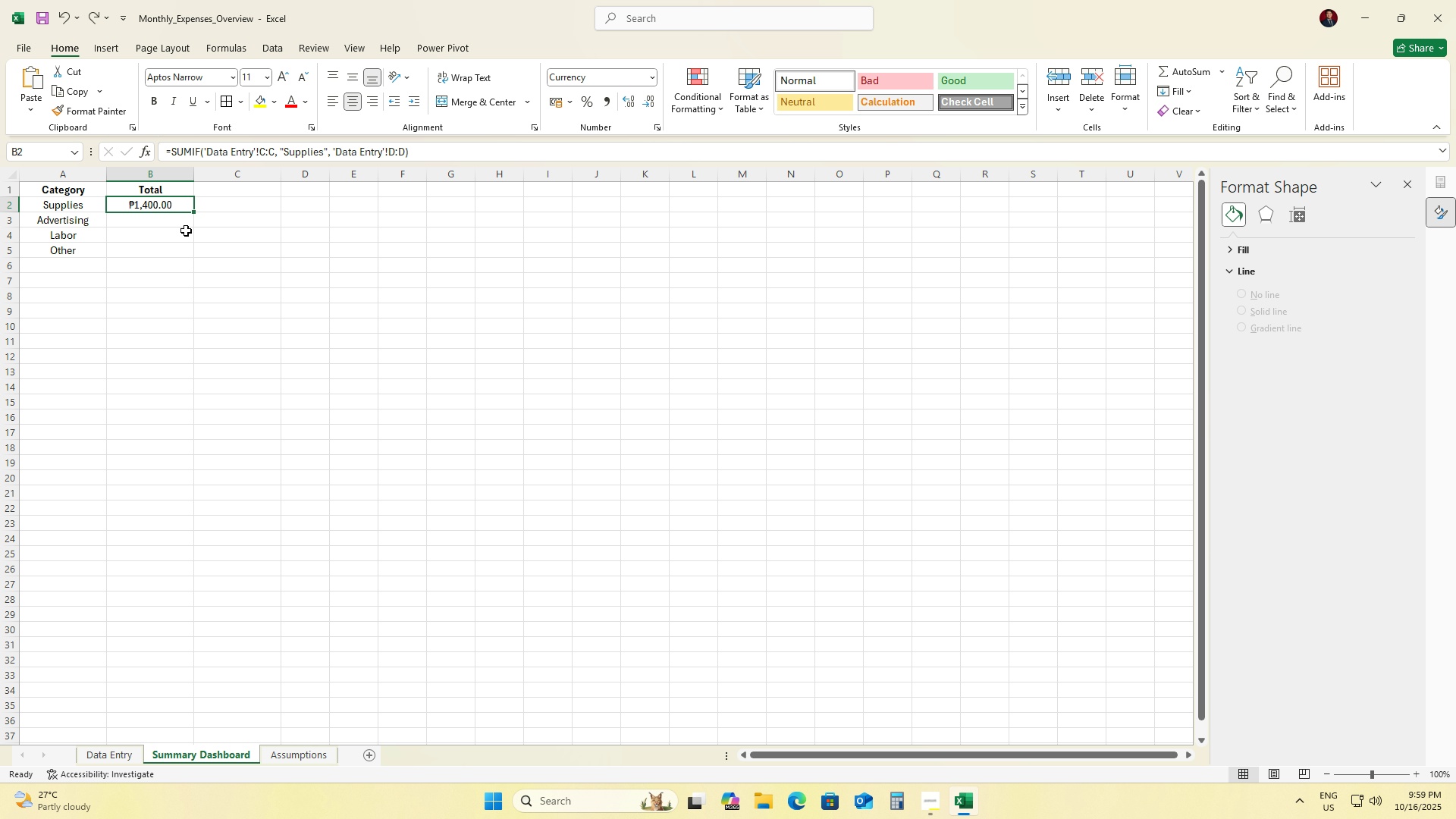 
wait(8.61)
 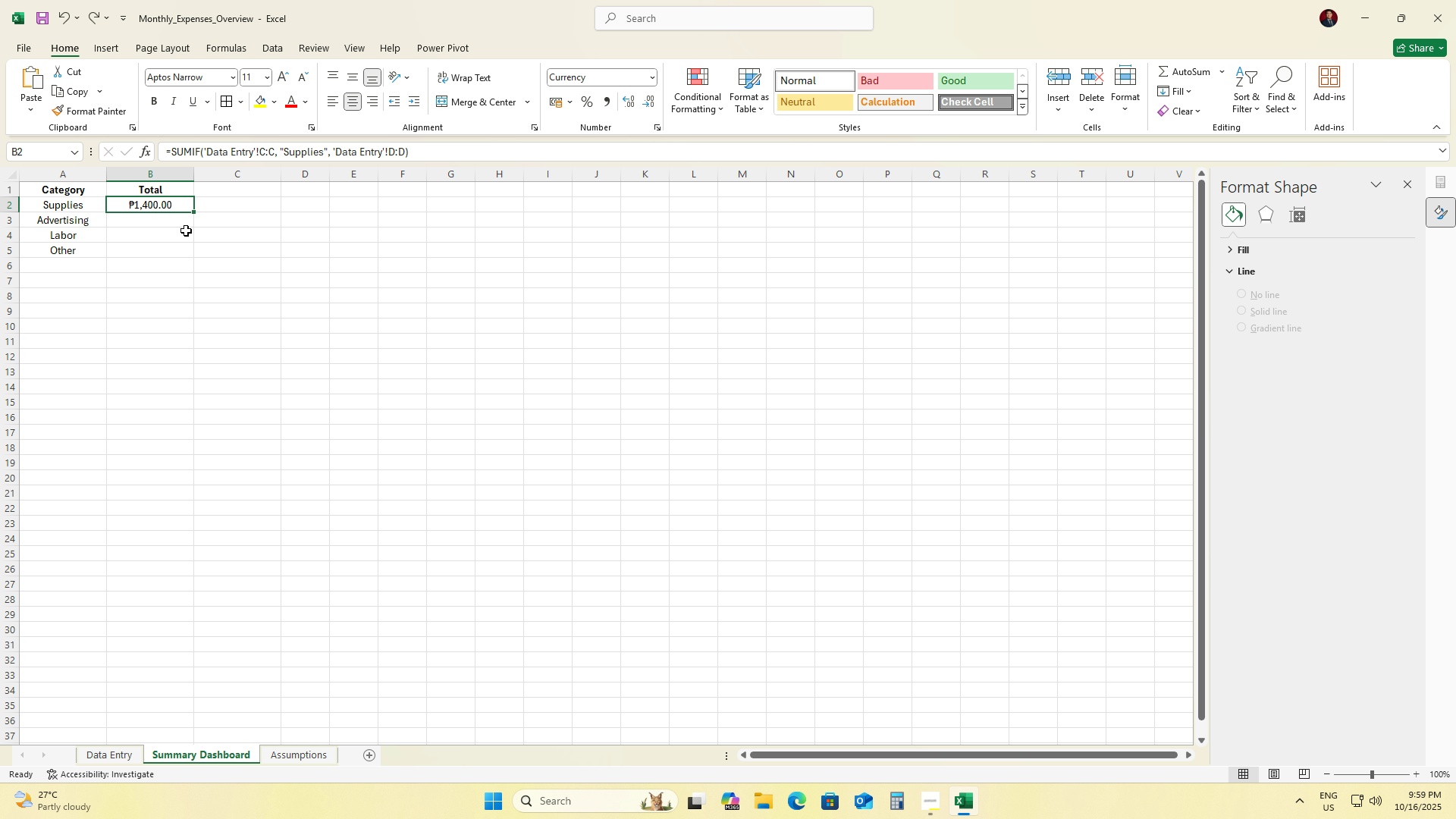 
left_click([258, 147])
 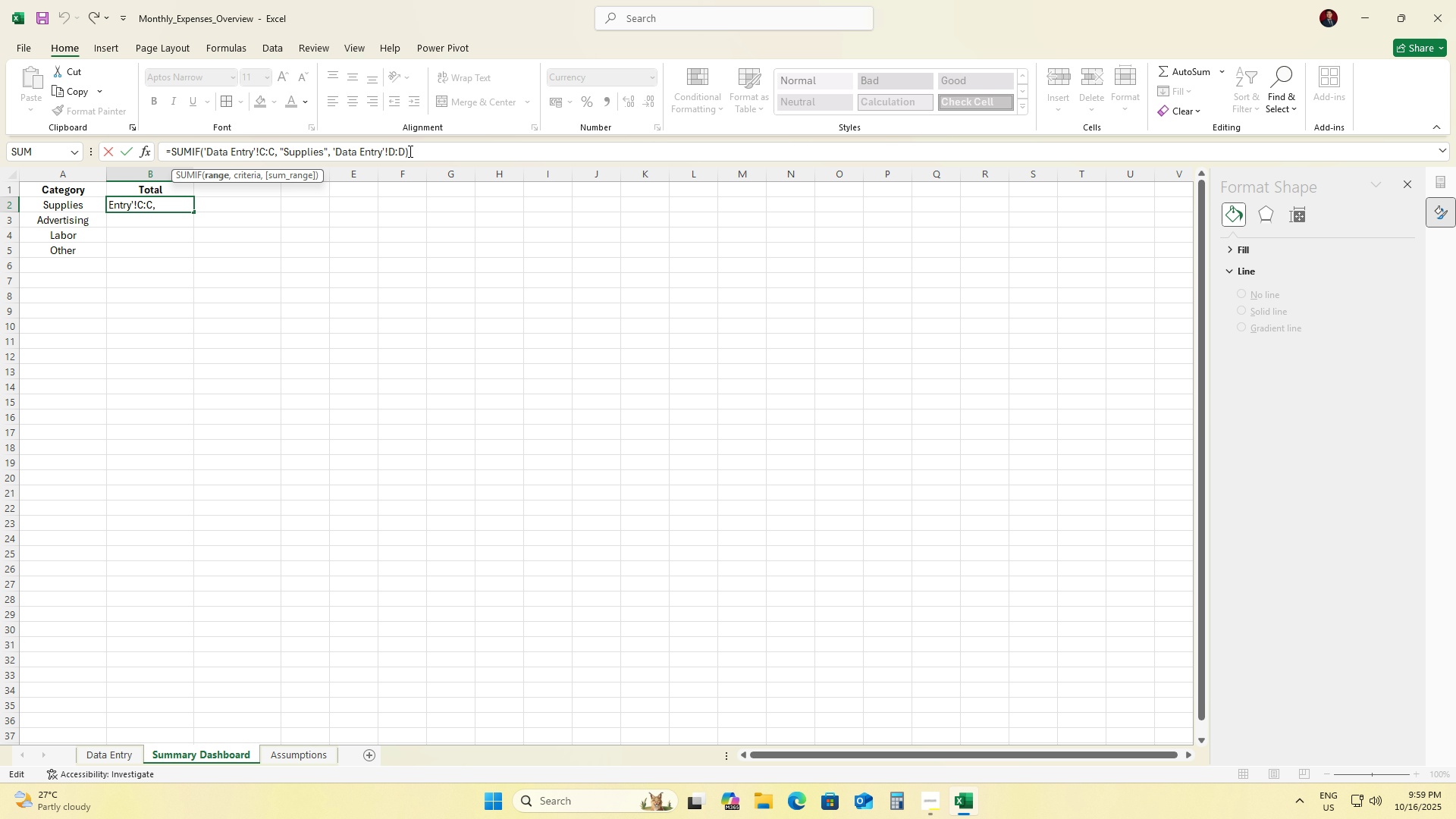 
left_click_drag(start_coordinate=[421, 151], to_coordinate=[64, 158])
 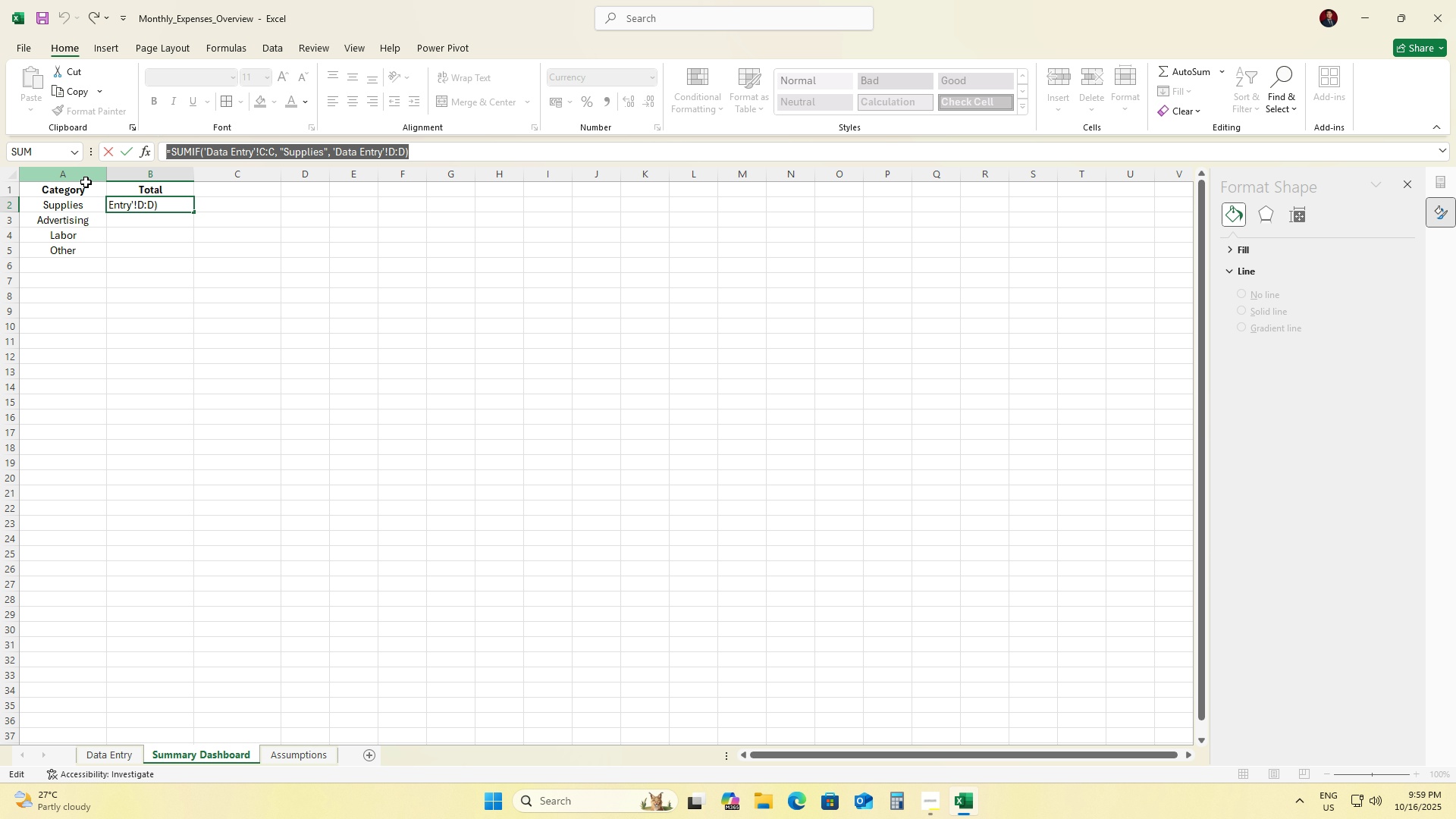 
key(Control+ControlLeft)
 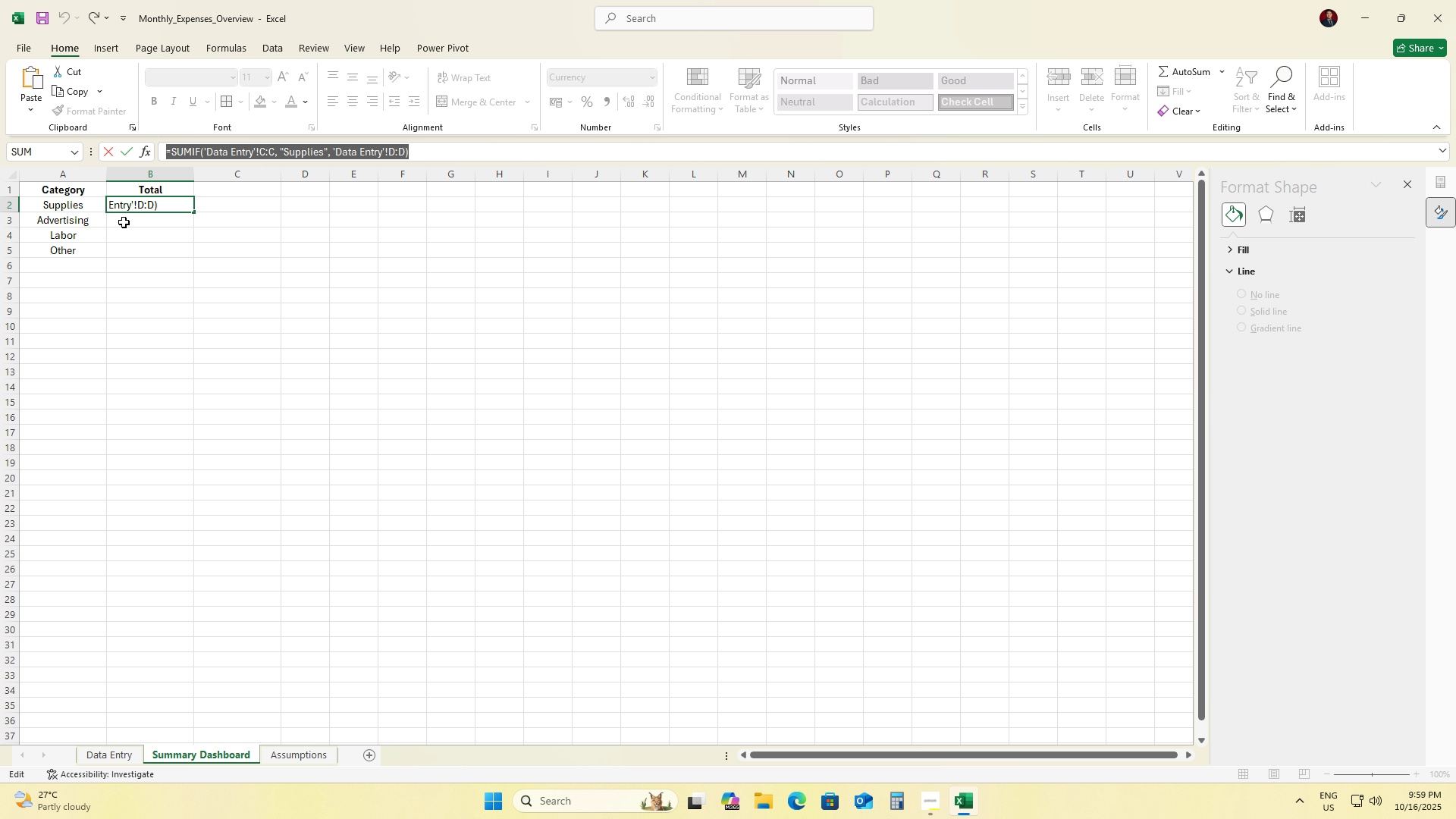 
key(Control+C)
 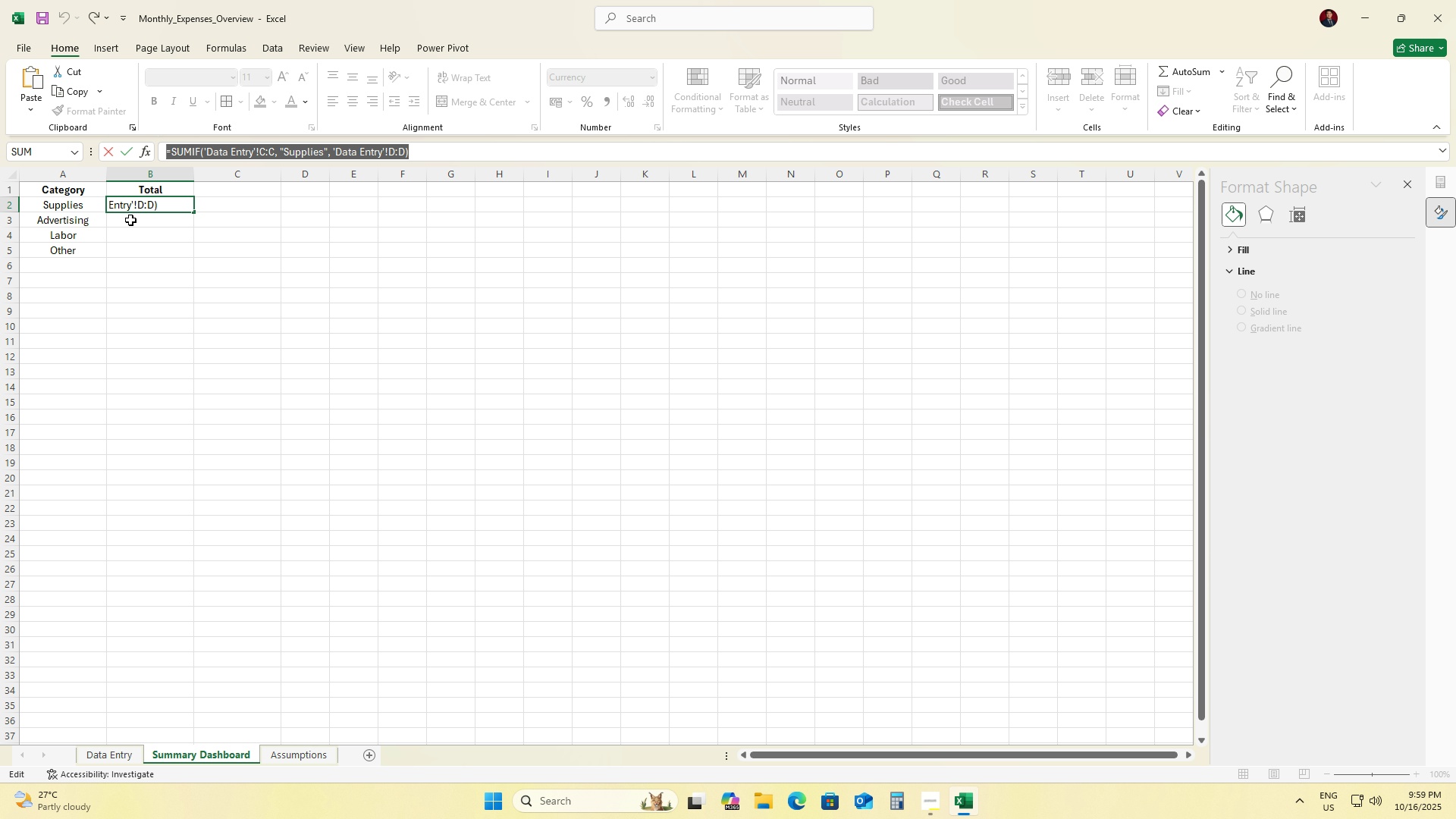 
left_click([130, 220])
 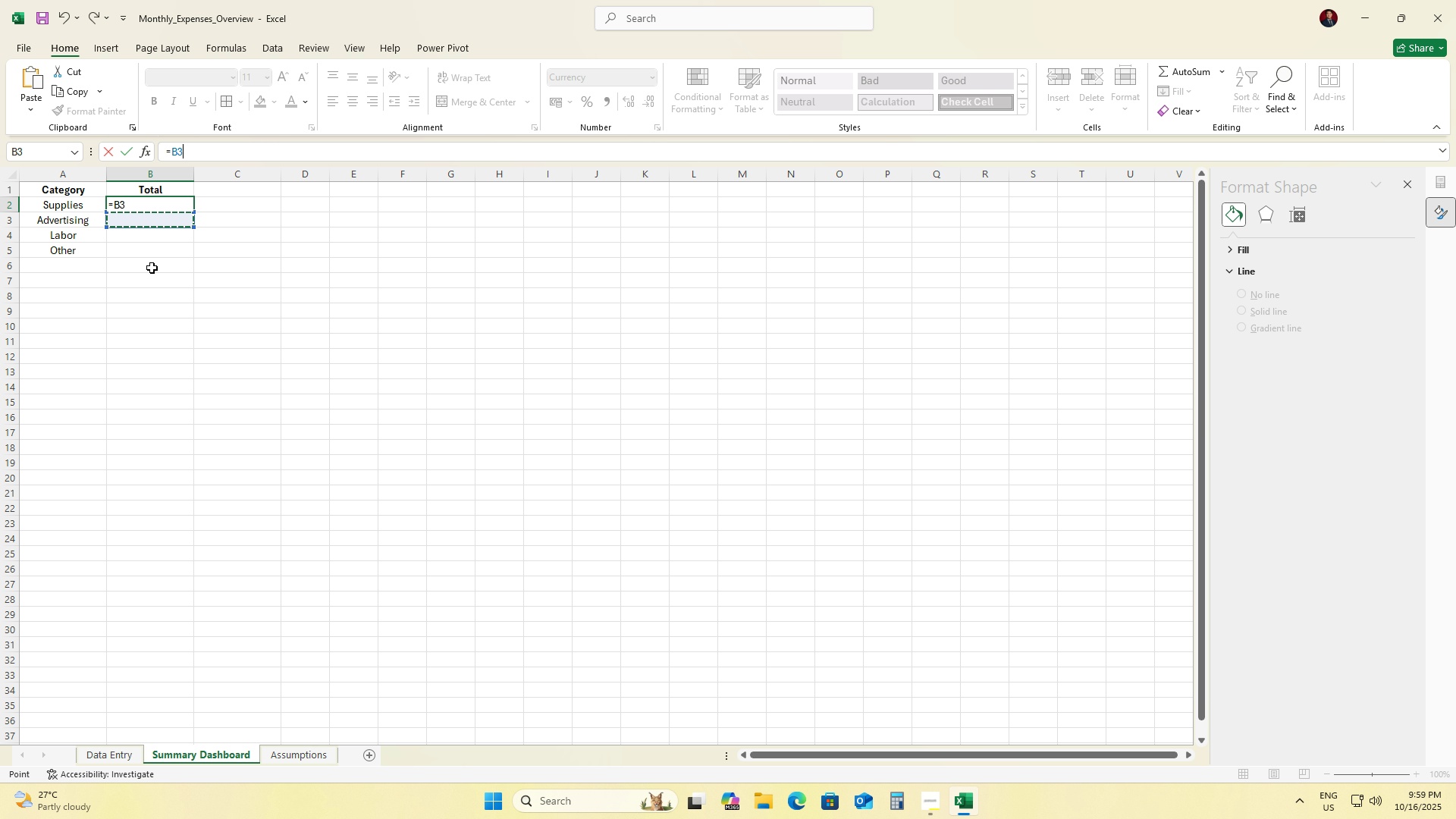 
key(Control+ControlLeft)
 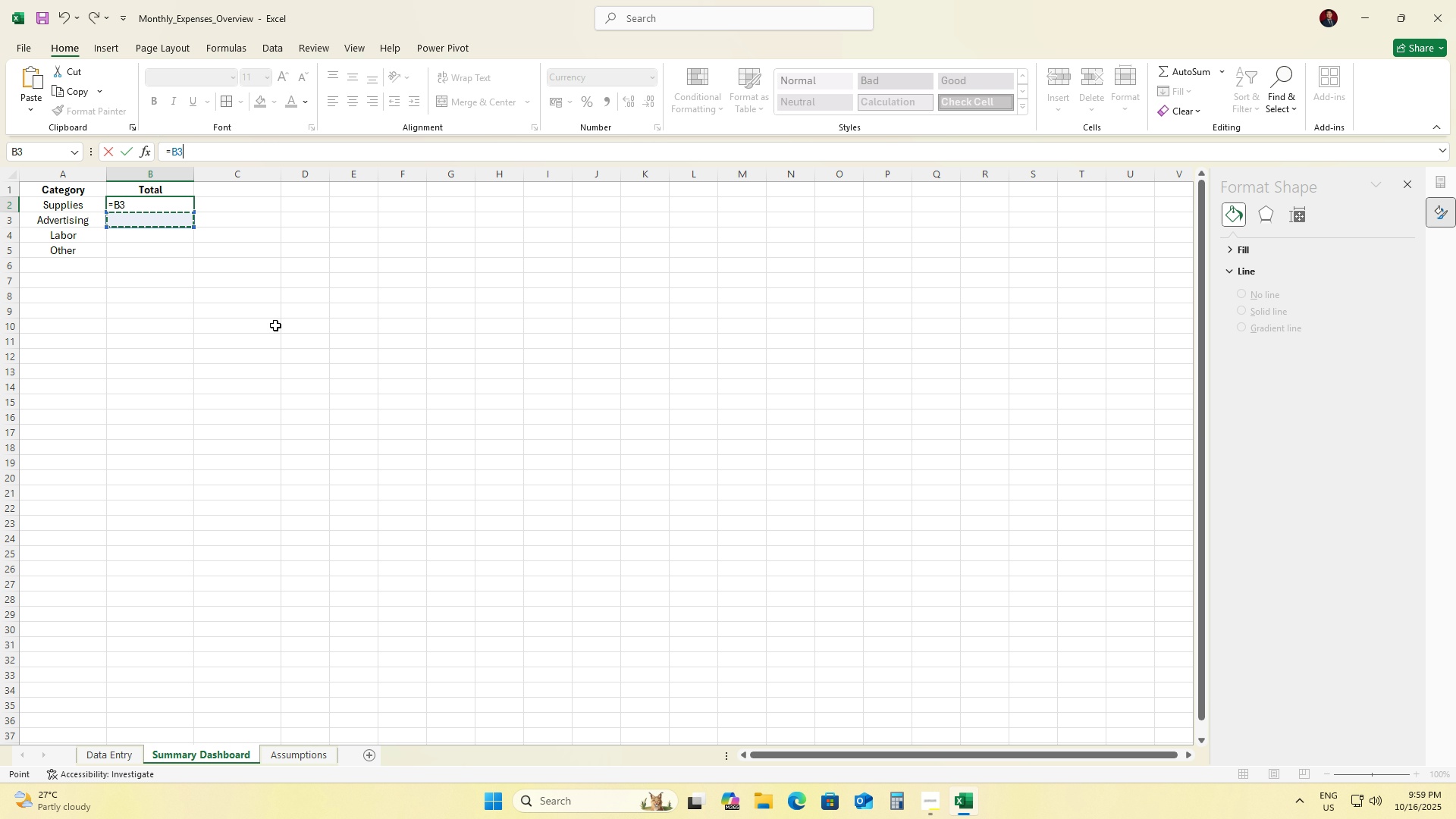 
right_click([277, 325])
 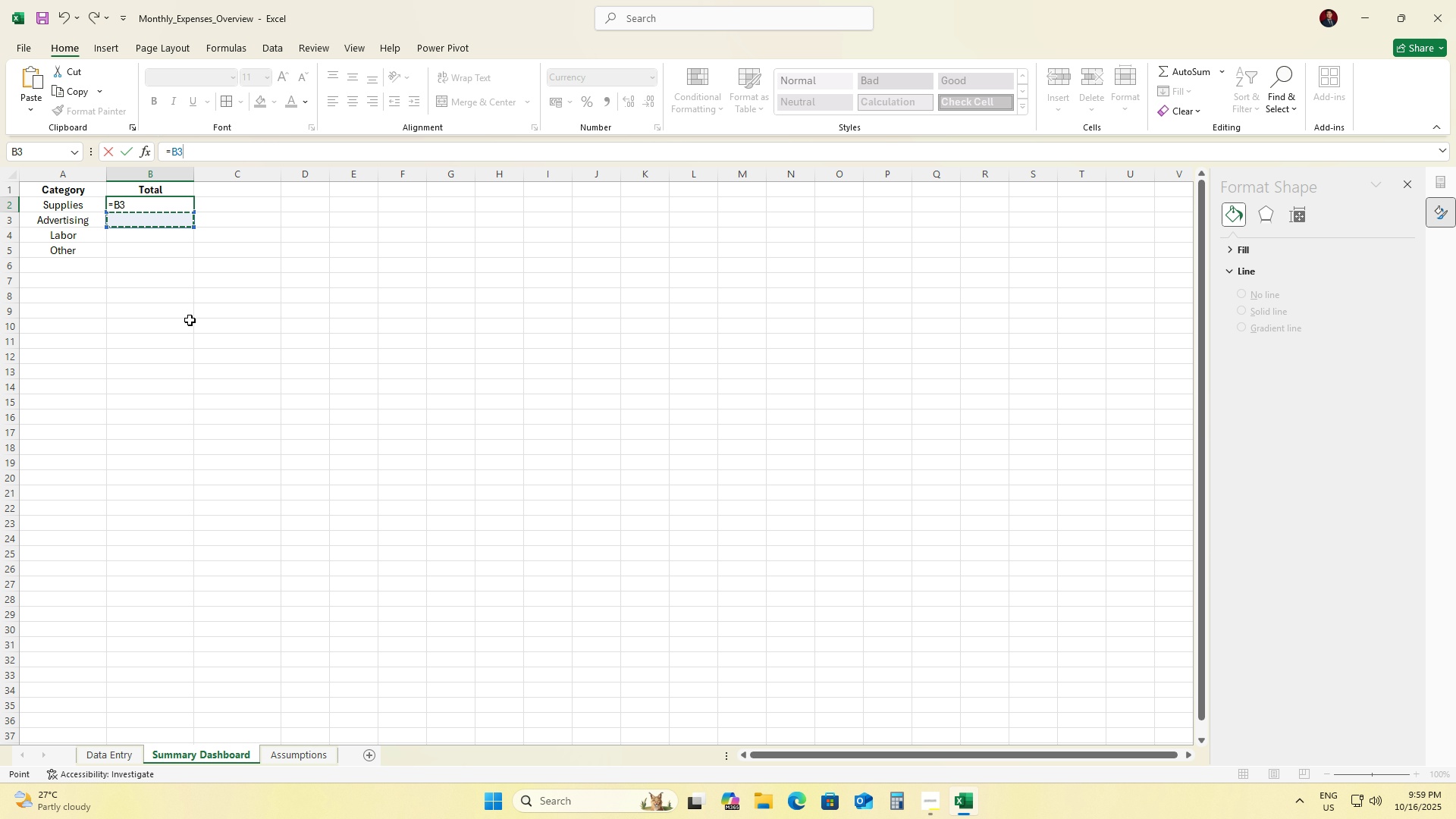 
key(Escape)
 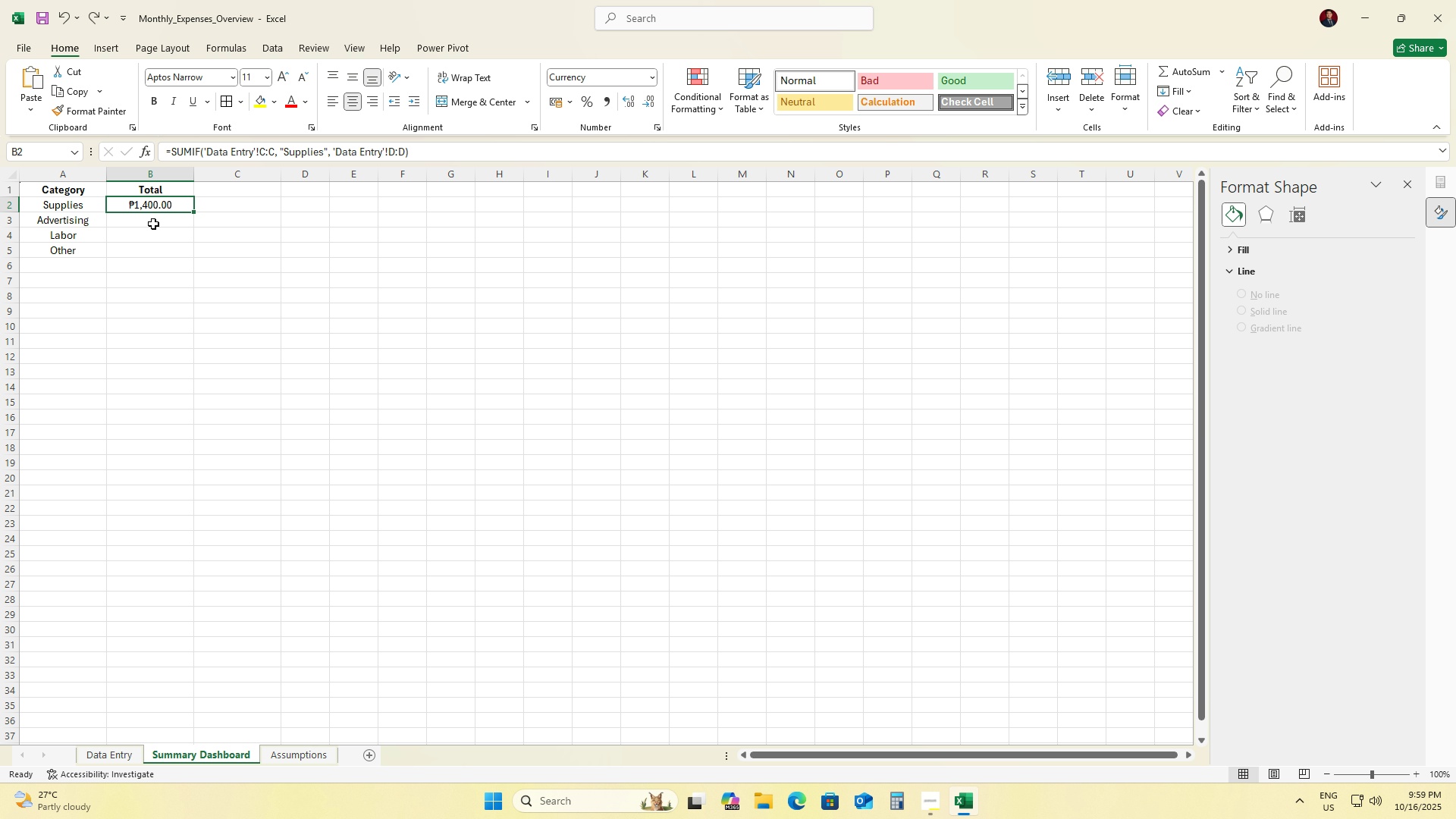 
left_click([151, 221])
 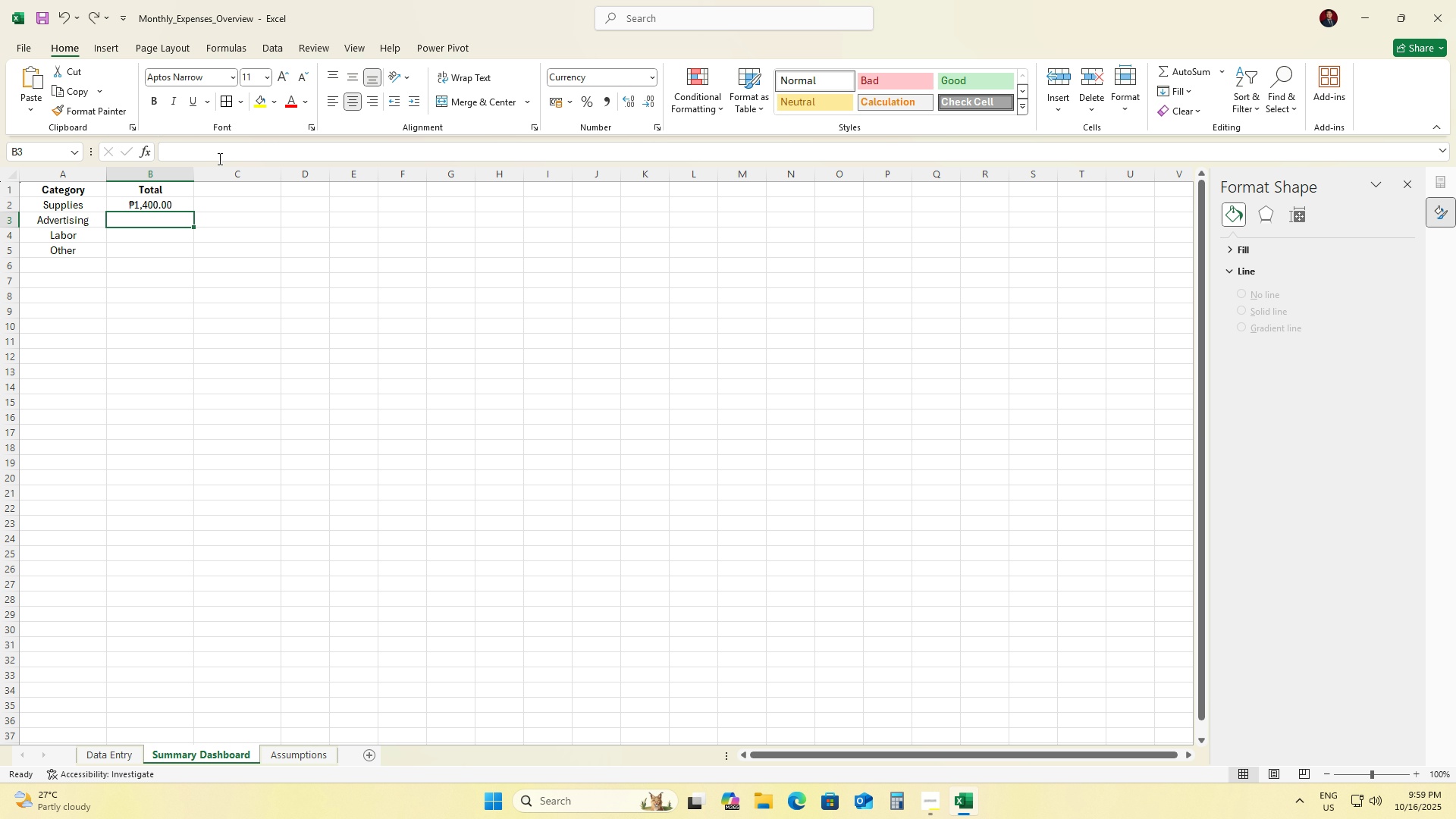 
left_click([218, 158])
 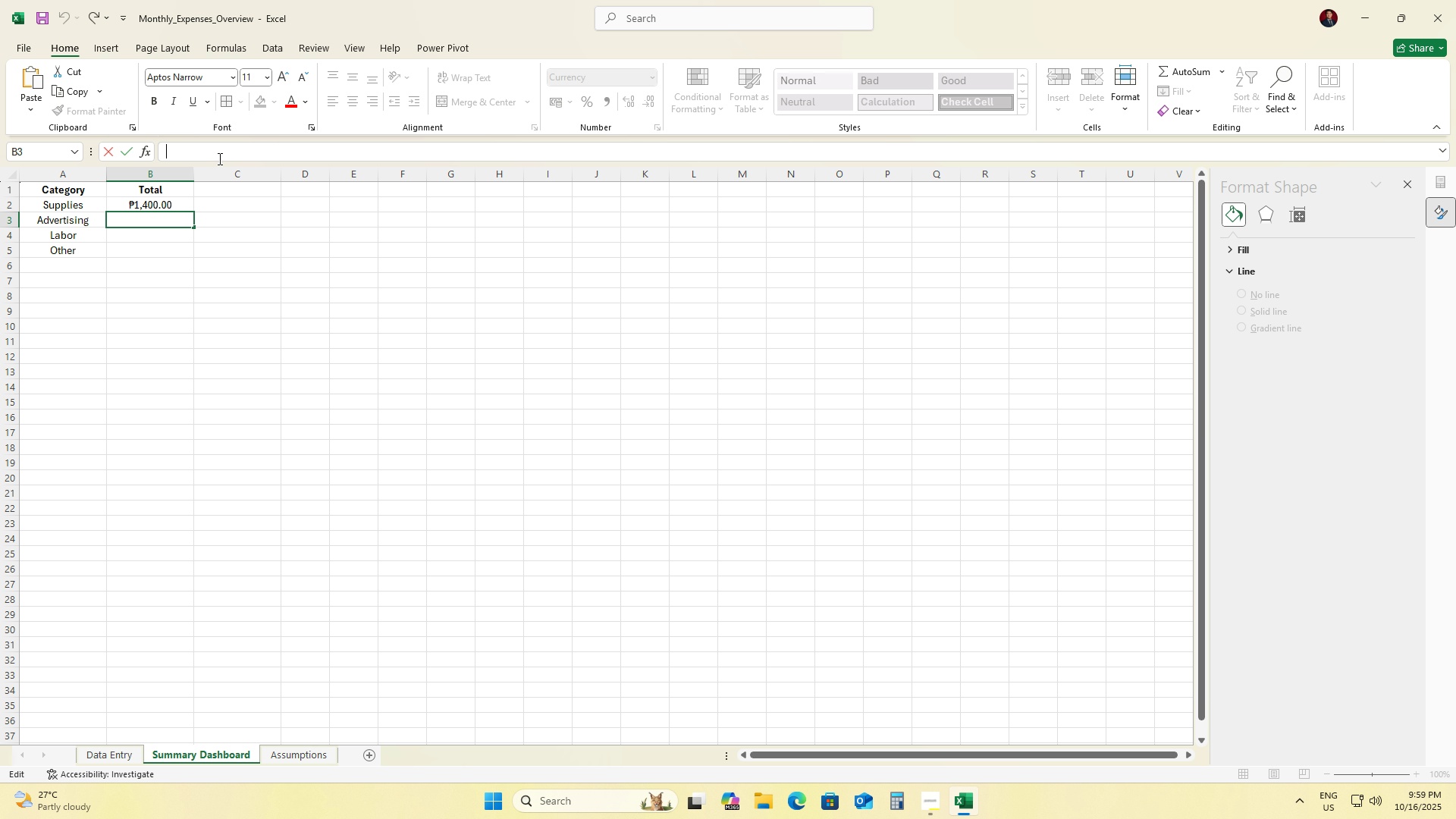 
key(Control+ControlLeft)
 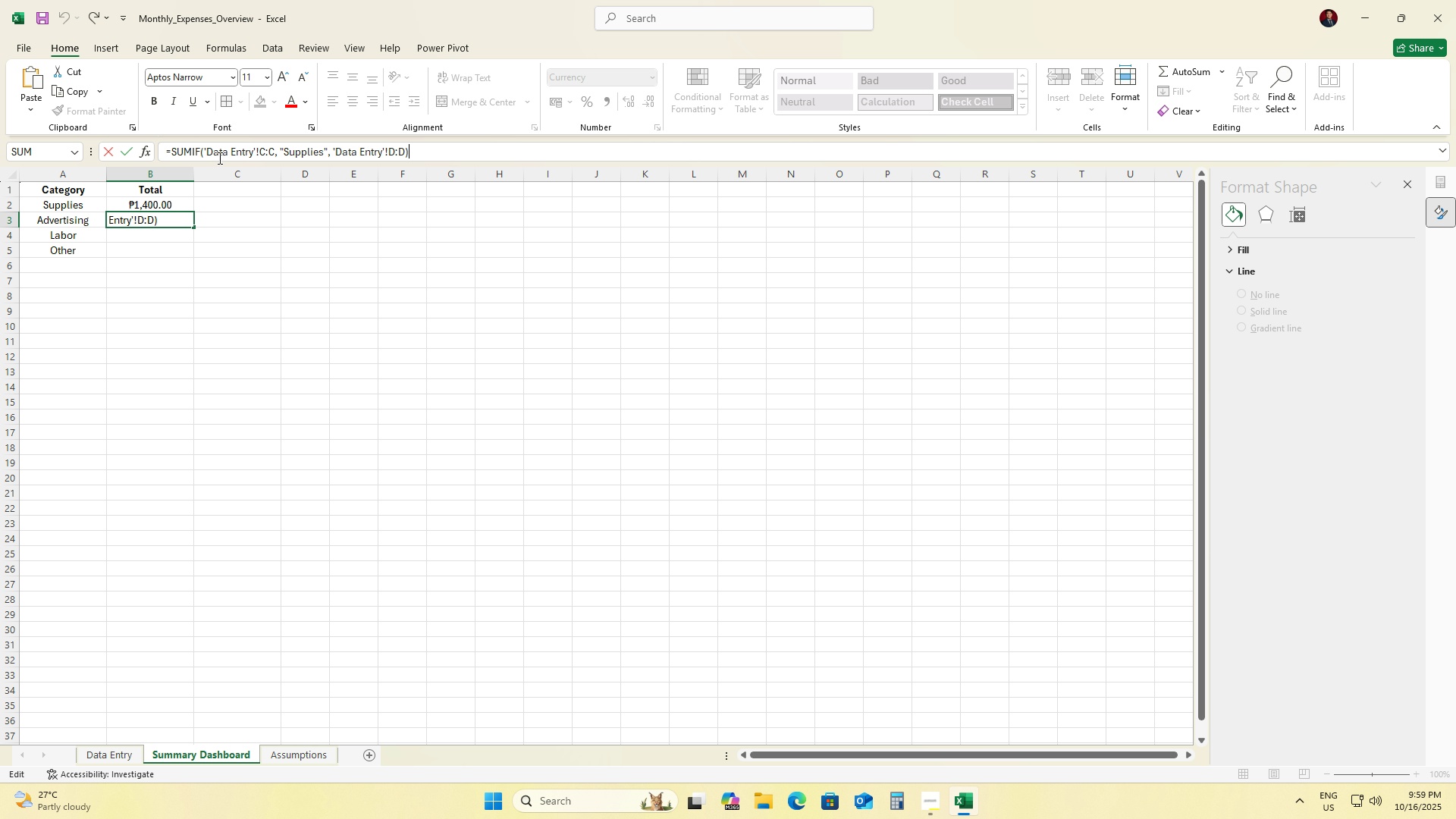 
key(Control+V)
 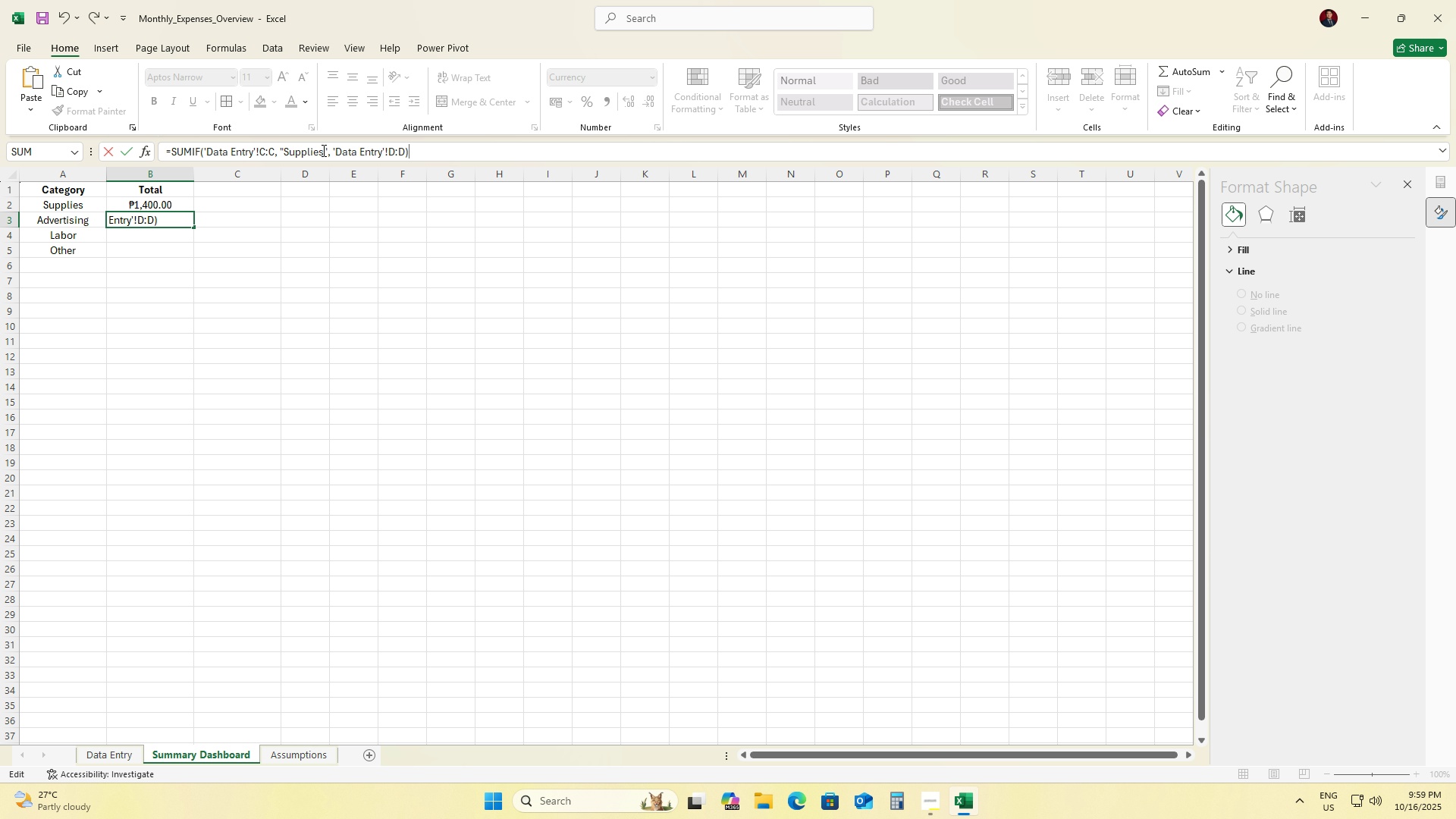 
left_click_drag(start_coordinate=[325, 150], to_coordinate=[283, 157])
 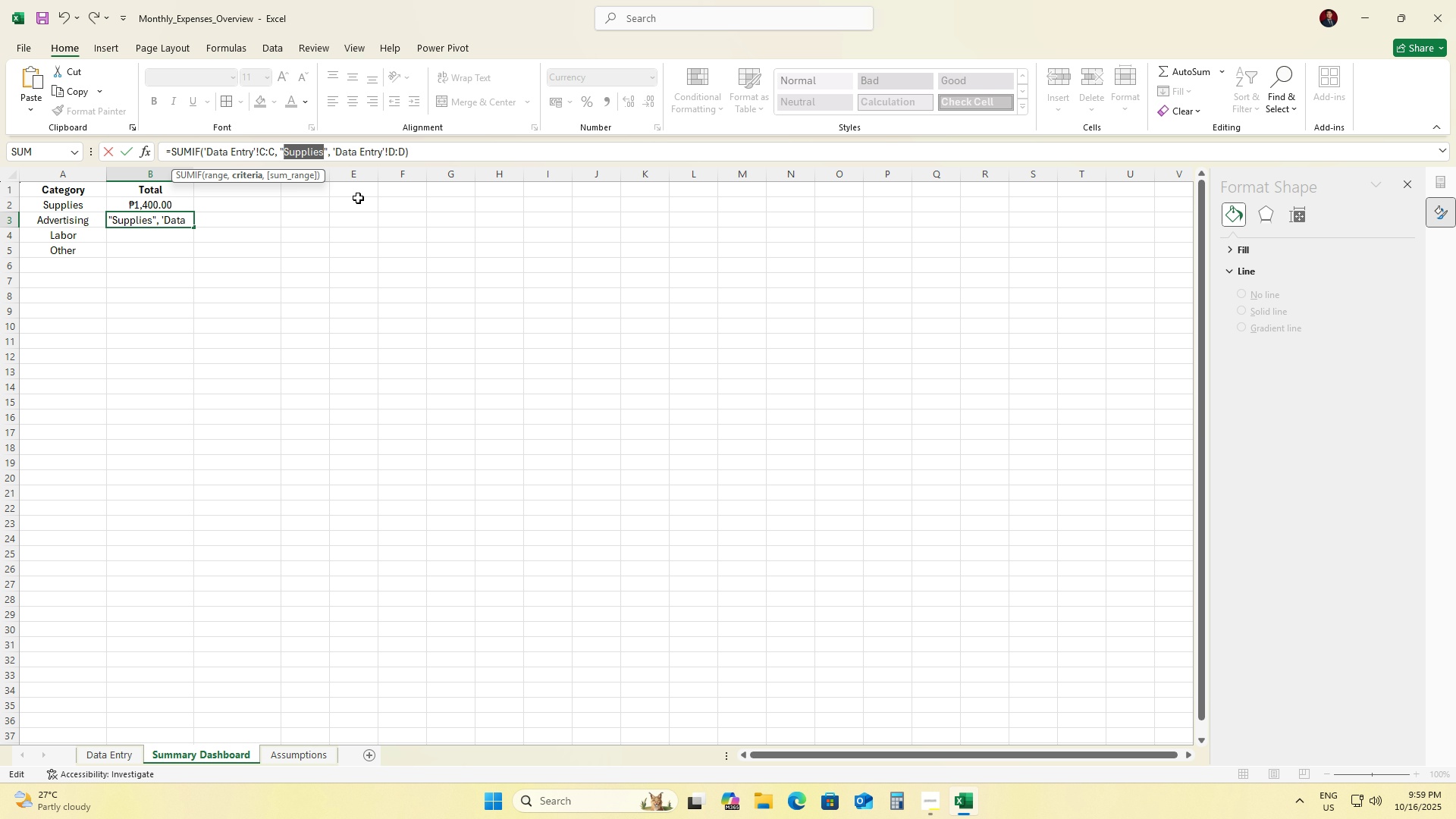 
type(Advertising)
 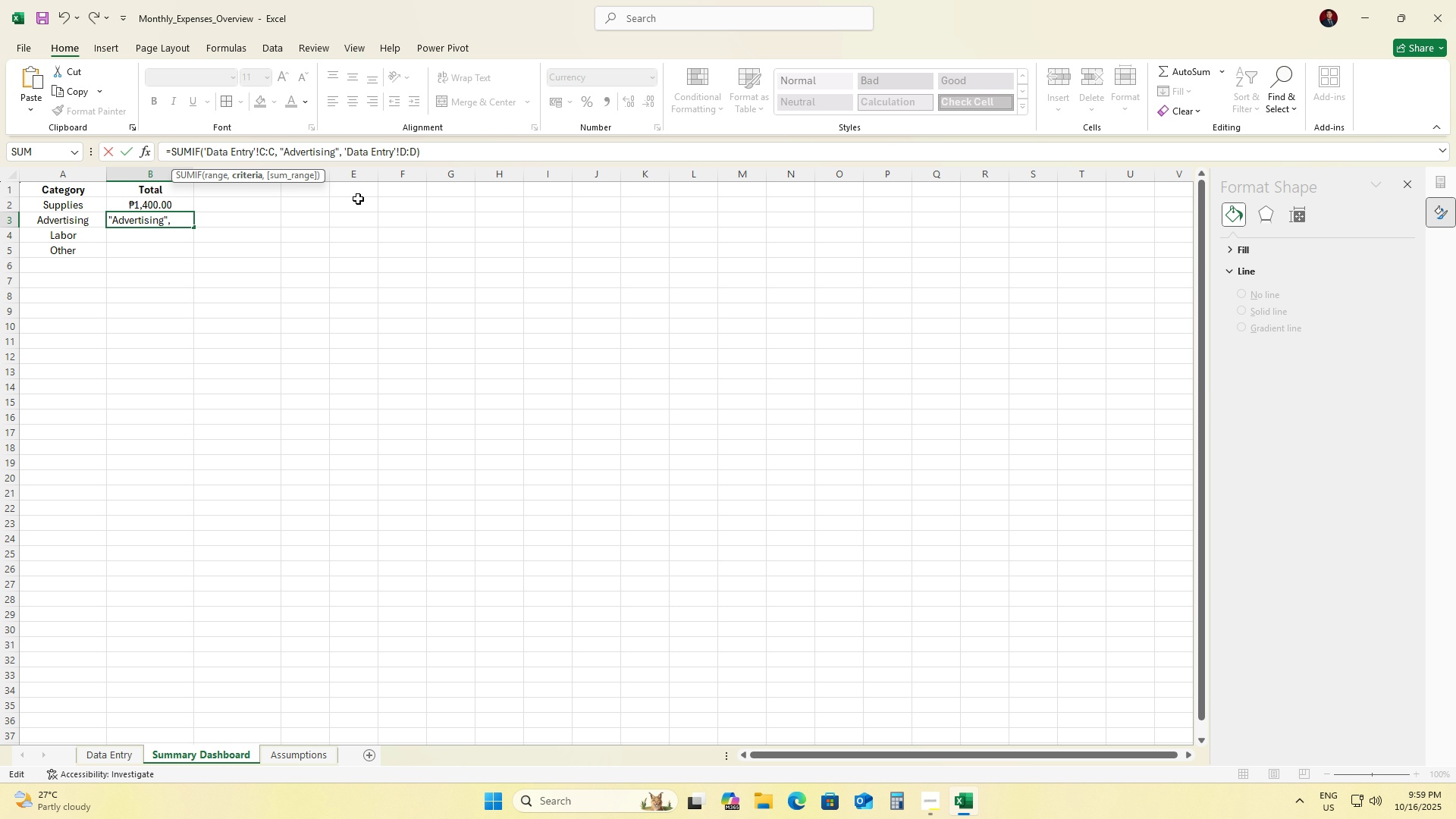 
key(Enter)
 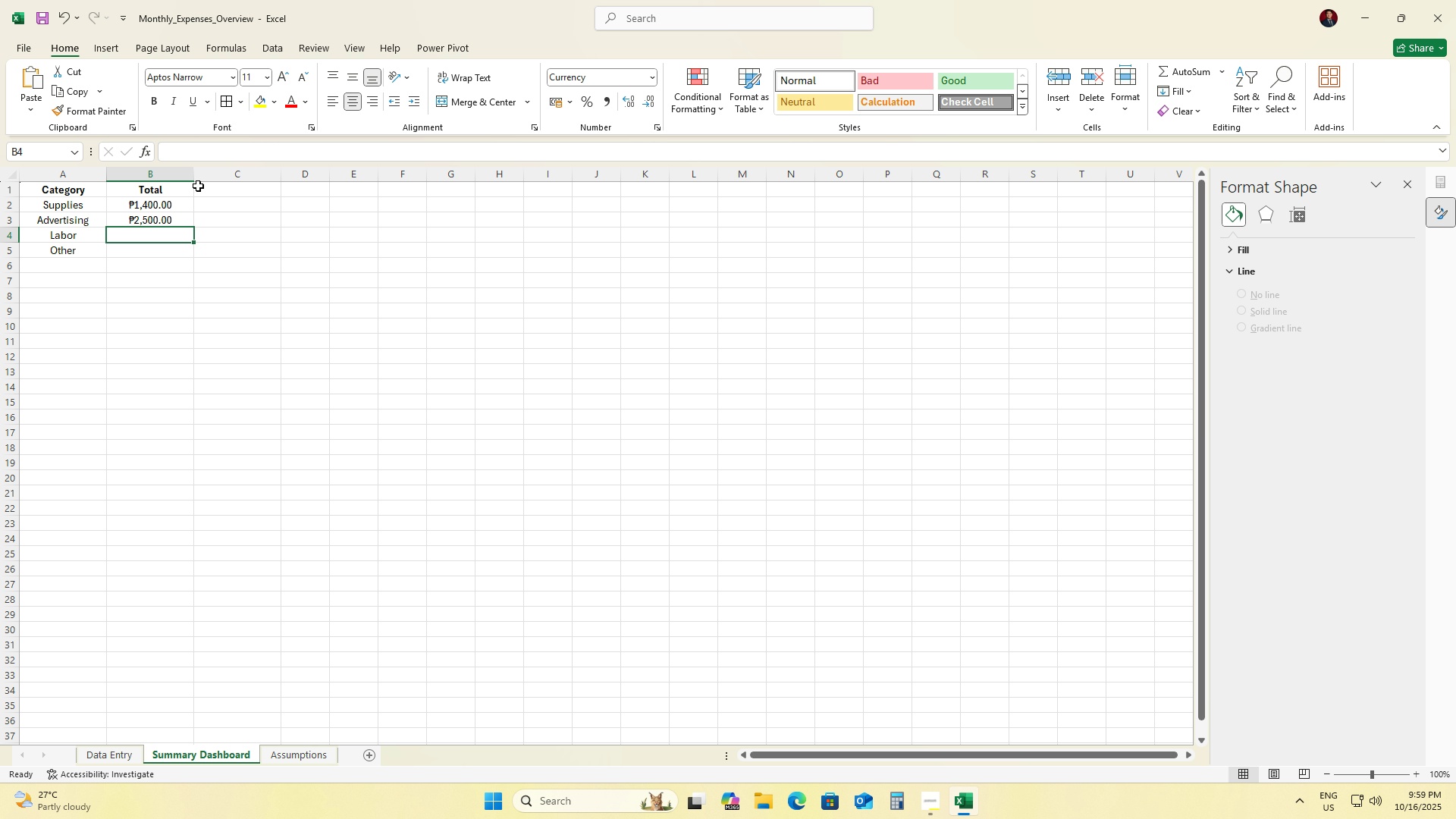 
left_click([213, 155])
 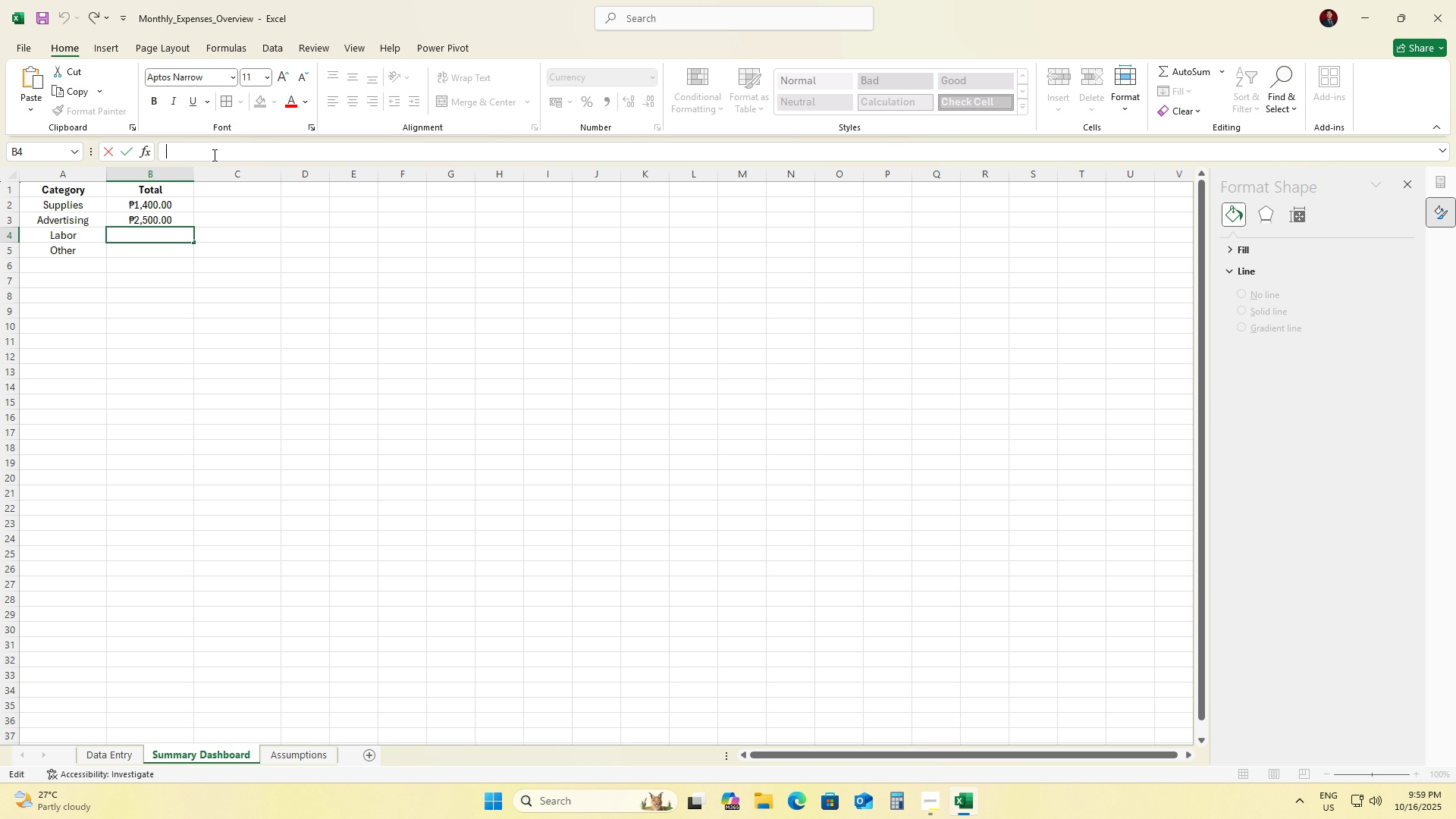 
key(Control+ControlLeft)
 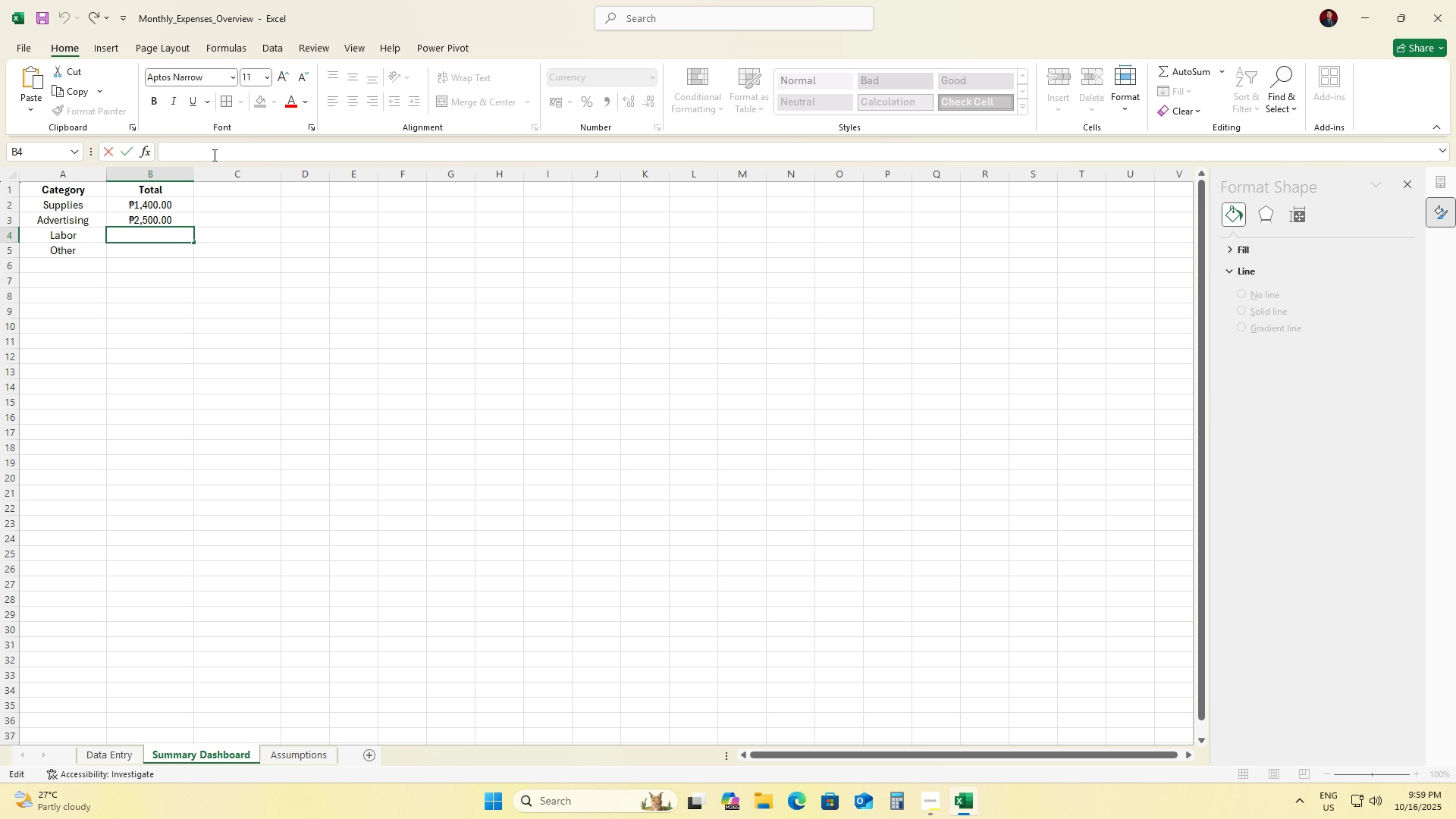 
key(Control+V)
 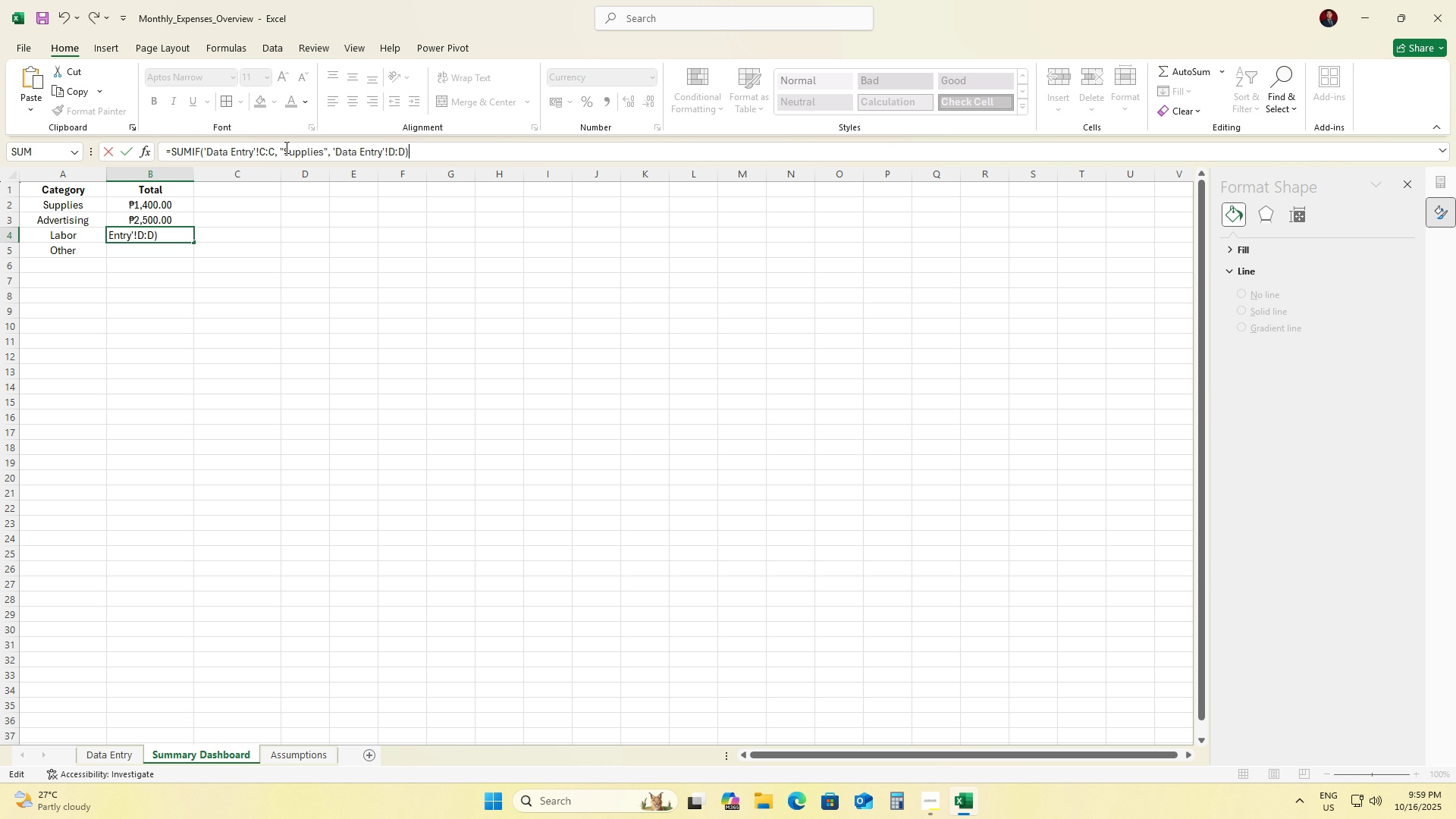 
left_click_drag(start_coordinate=[285, 148], to_coordinate=[323, 149])
 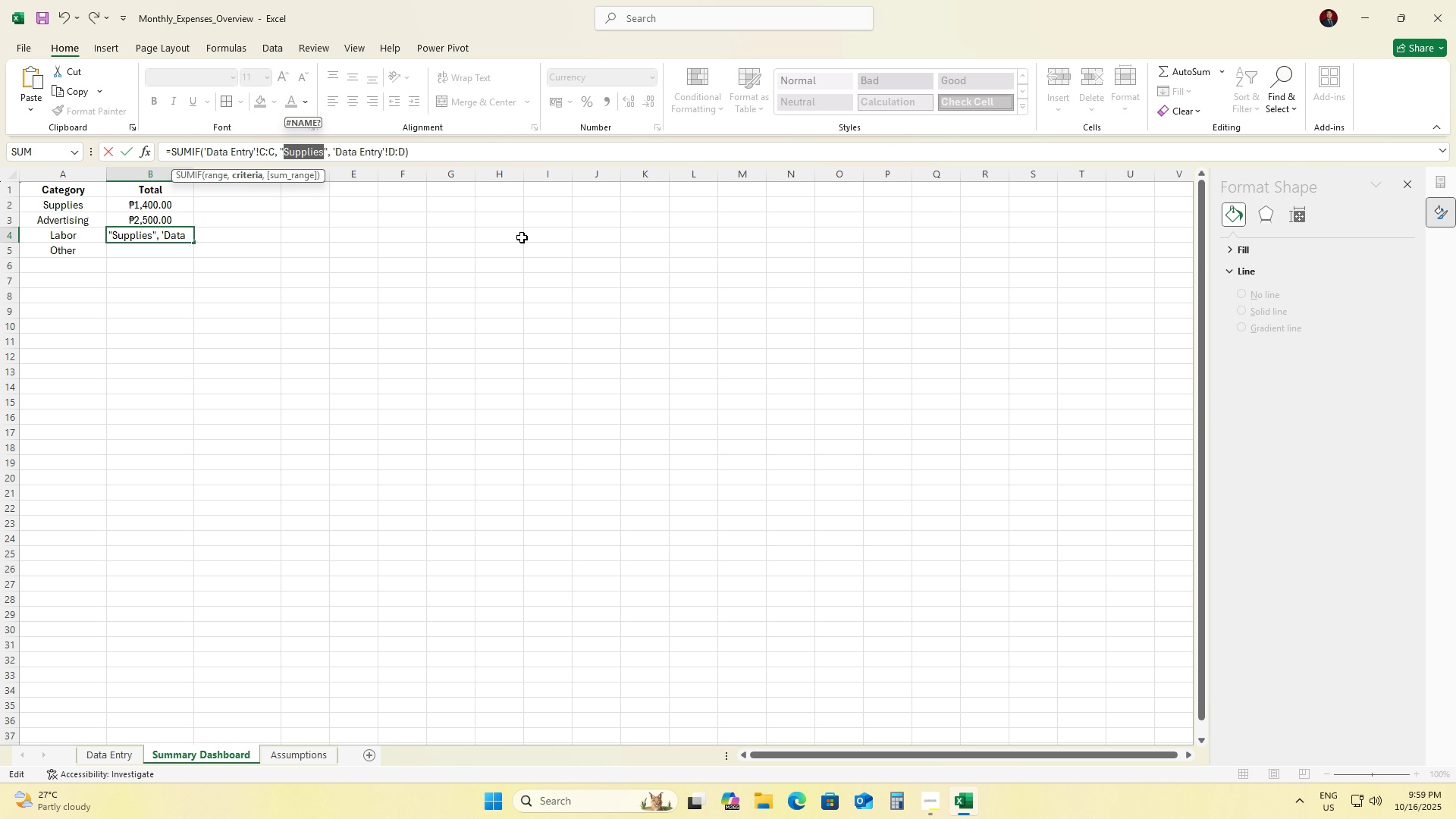 
type(Labor)
 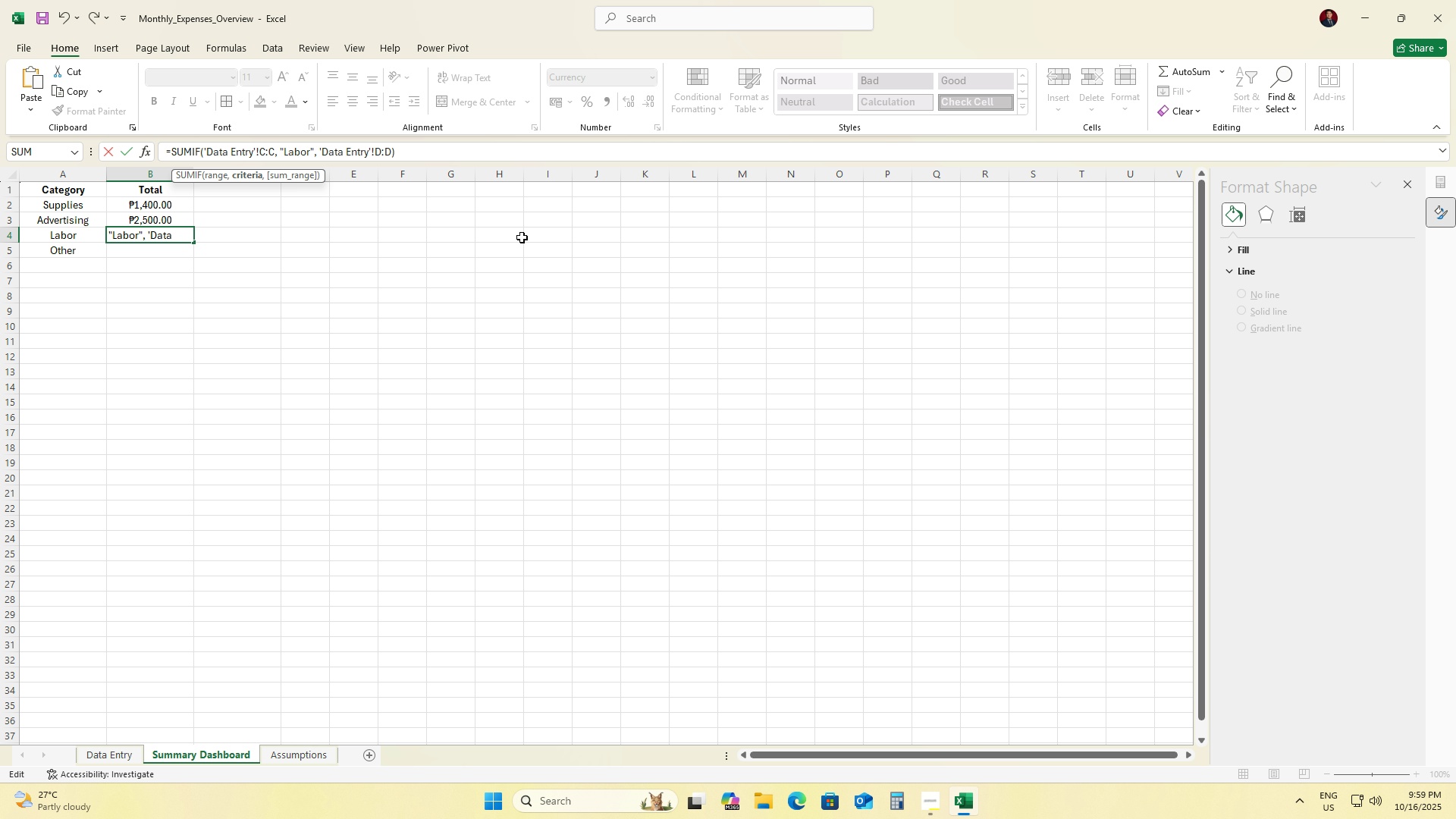 
key(Enter)
 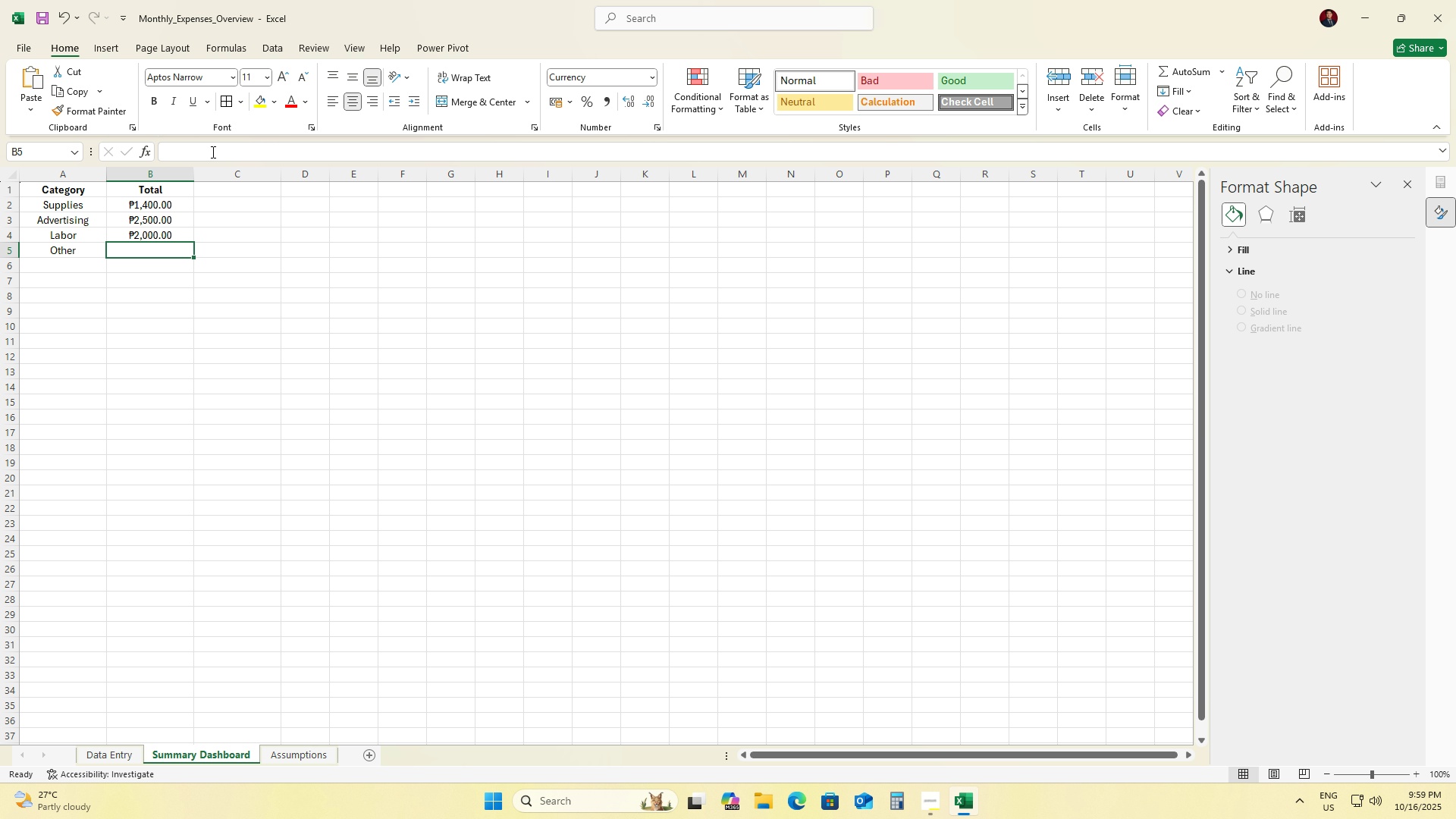 
left_click([212, 152])
 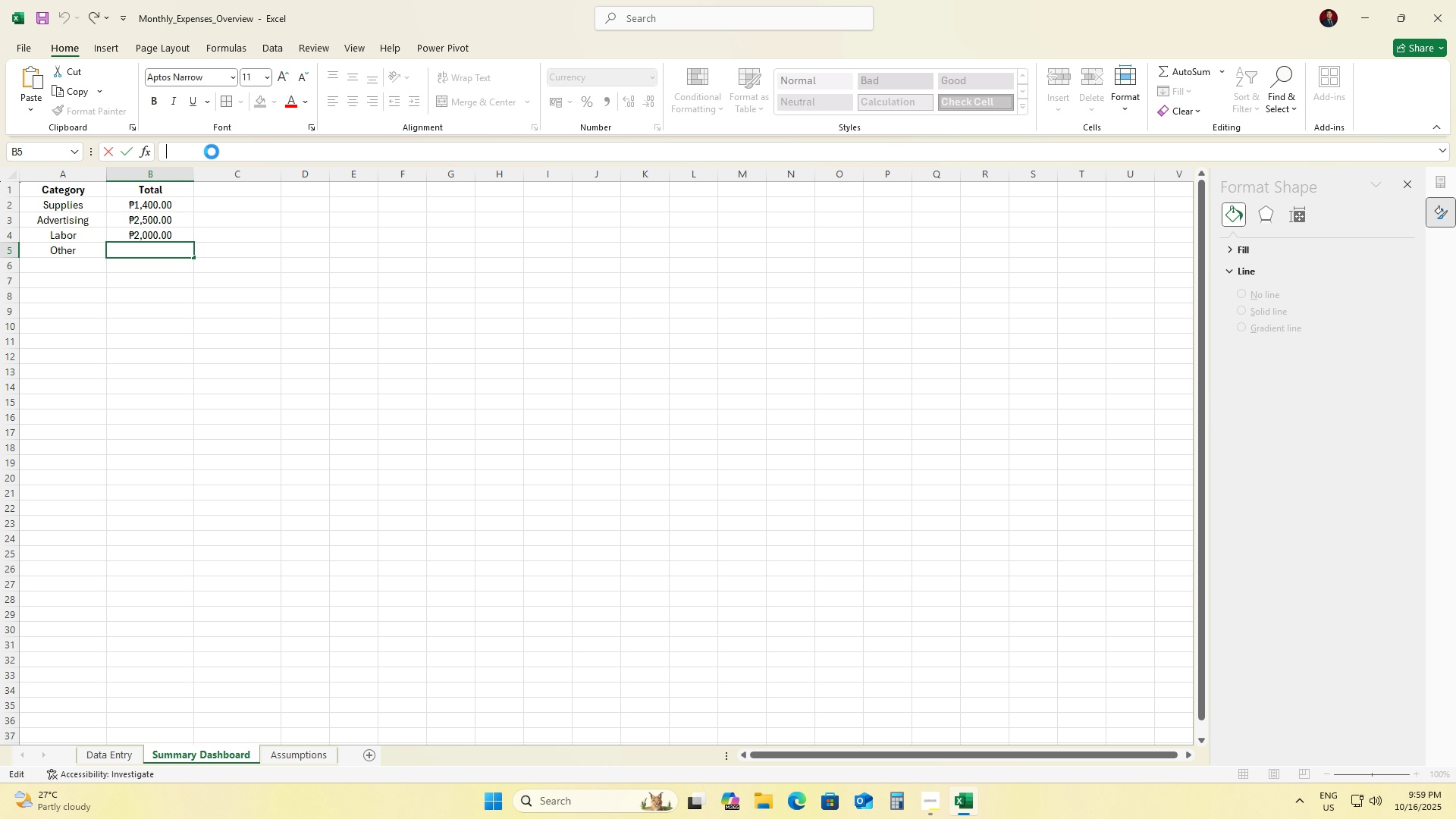 
key(Control+ControlLeft)
 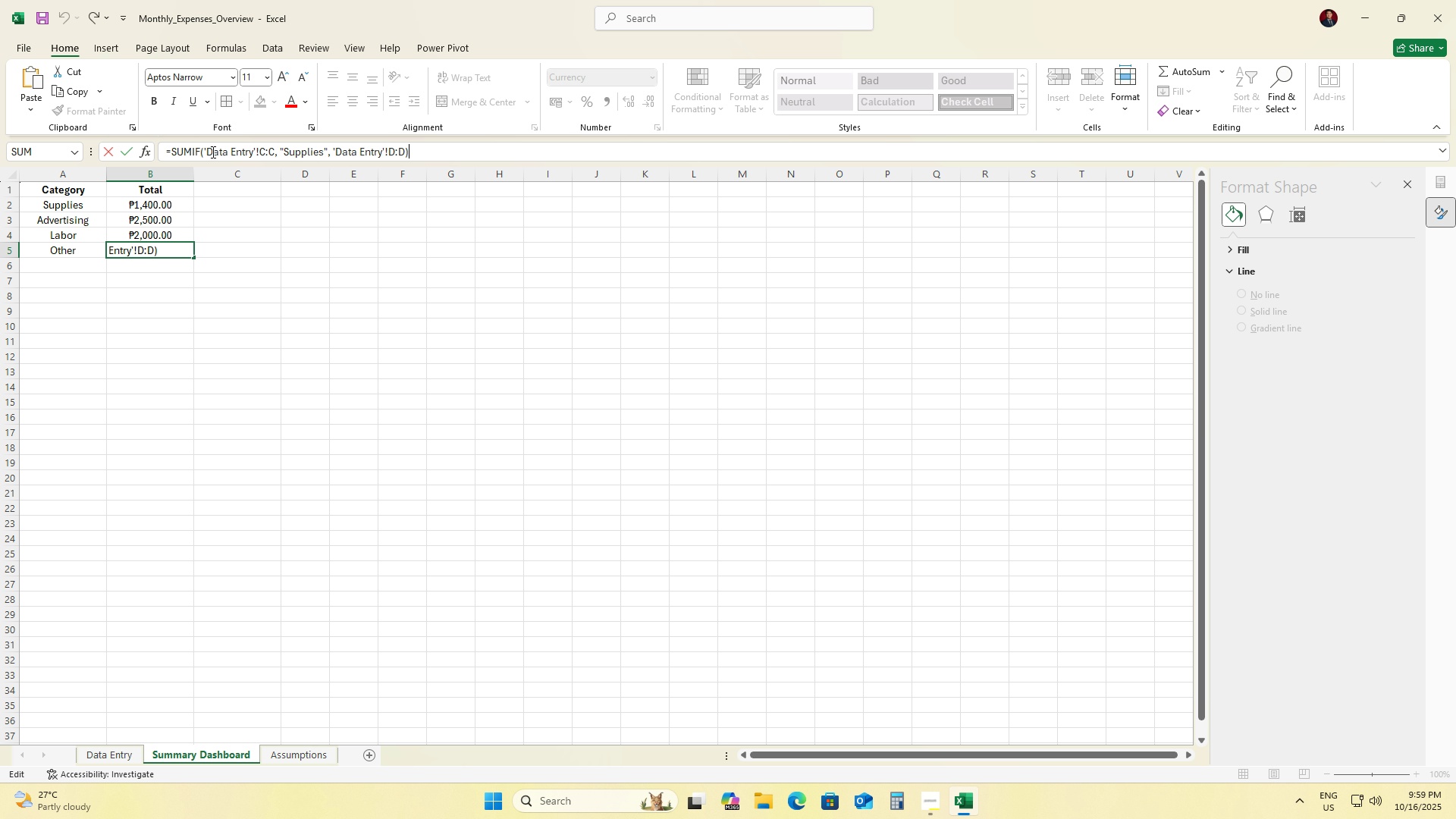 
key(Control+V)
 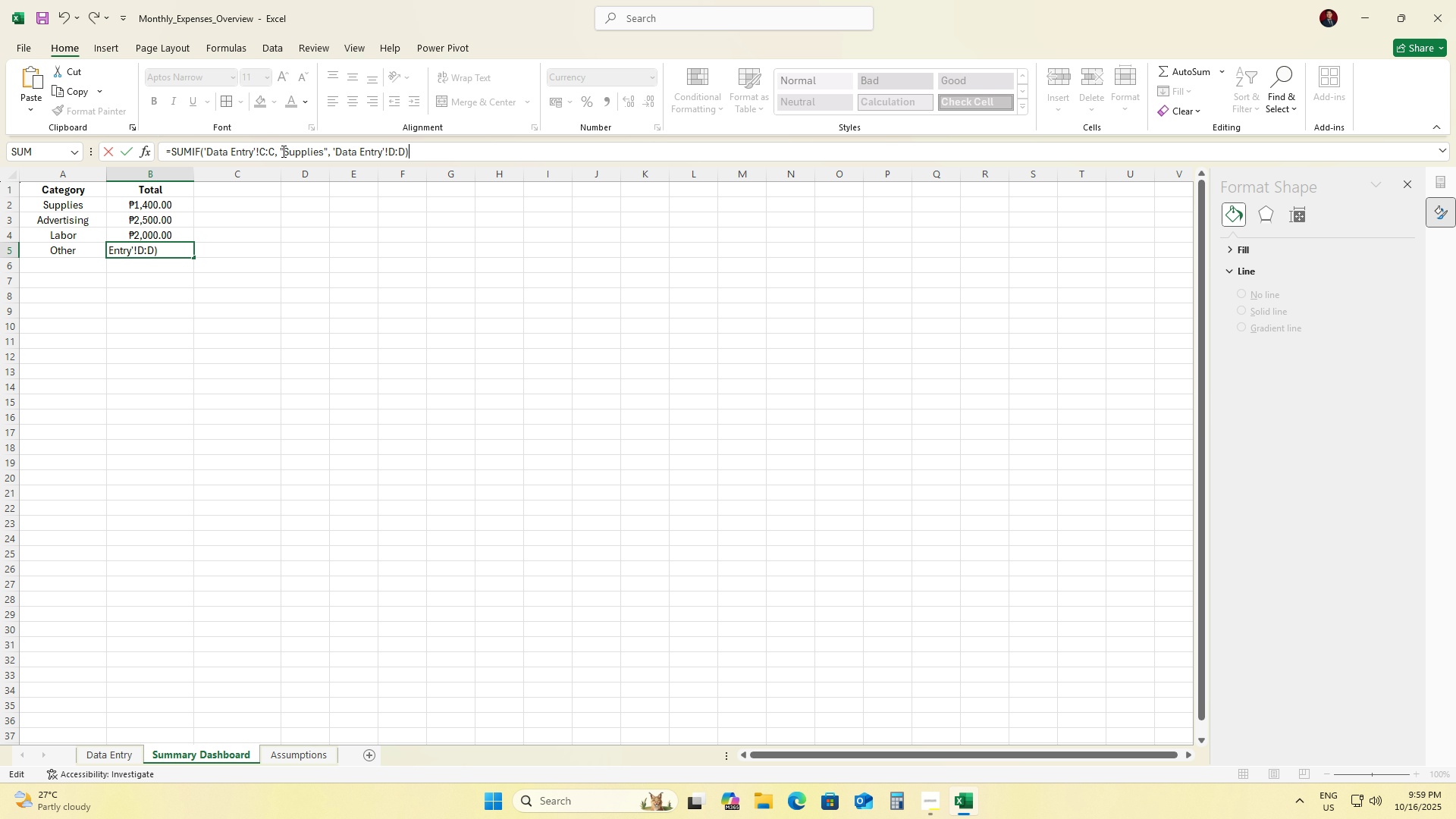 
left_click_drag(start_coordinate=[283, 151], to_coordinate=[323, 150])
 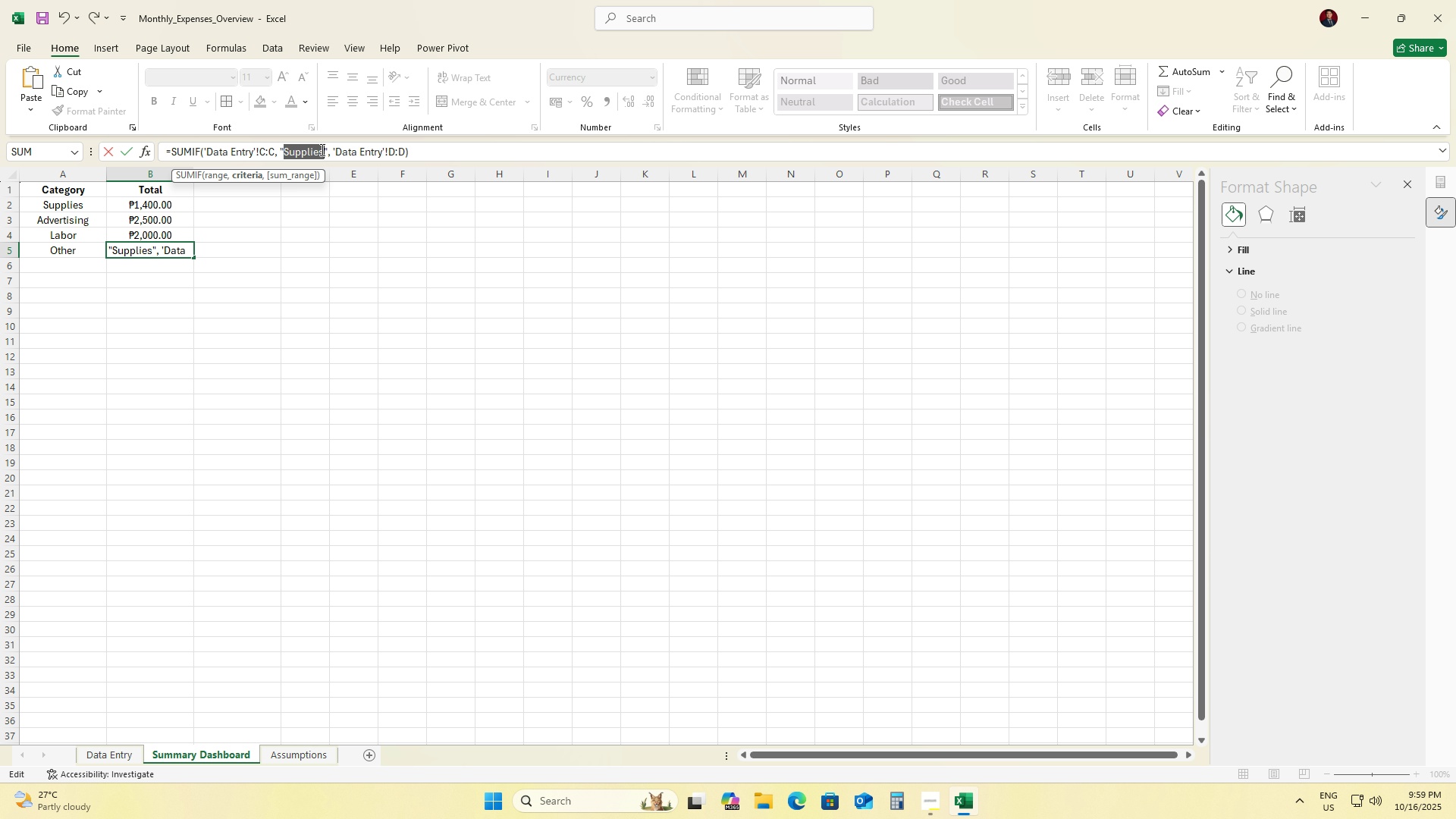 
type(Other)
 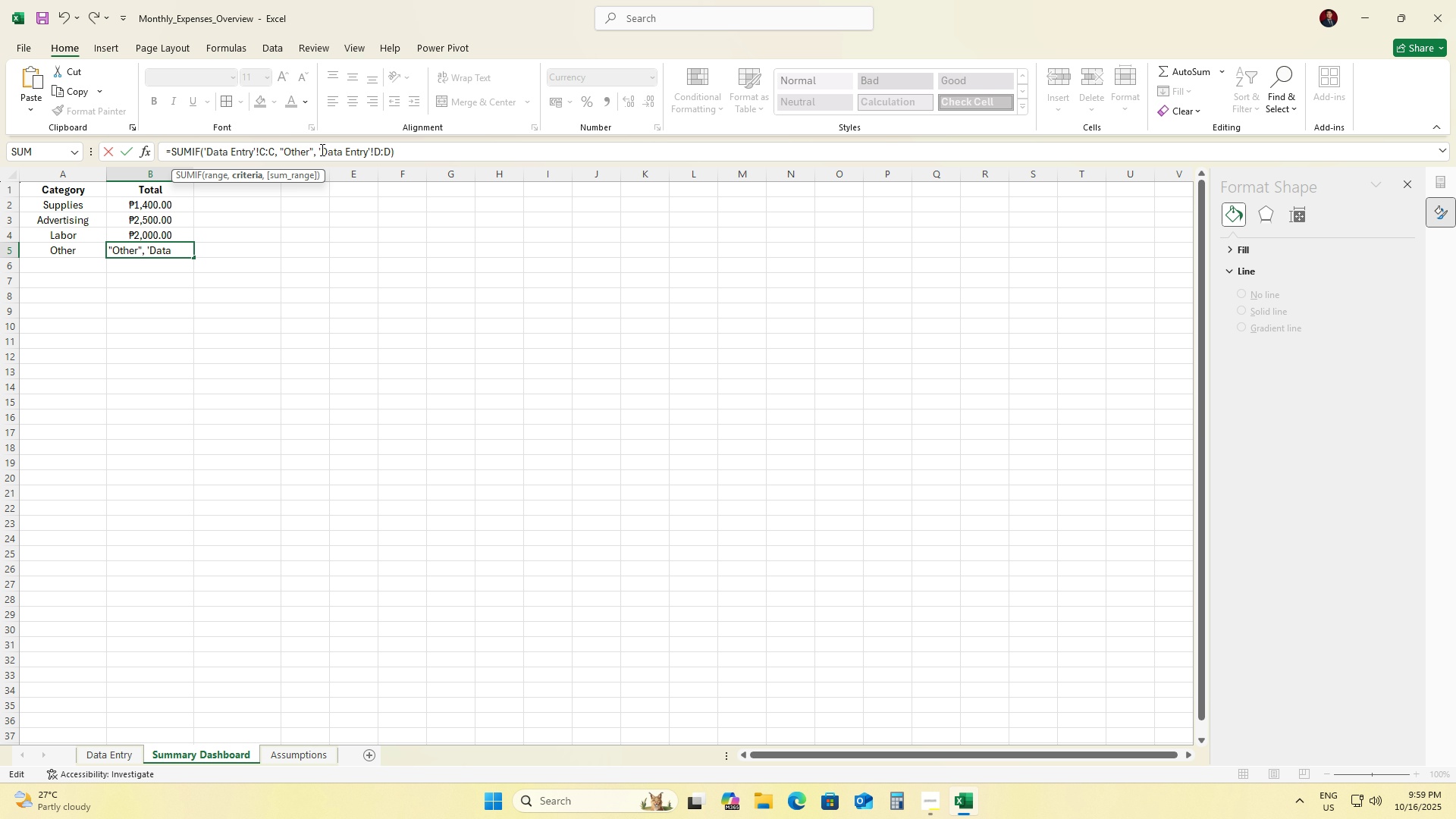 
key(Enter)
 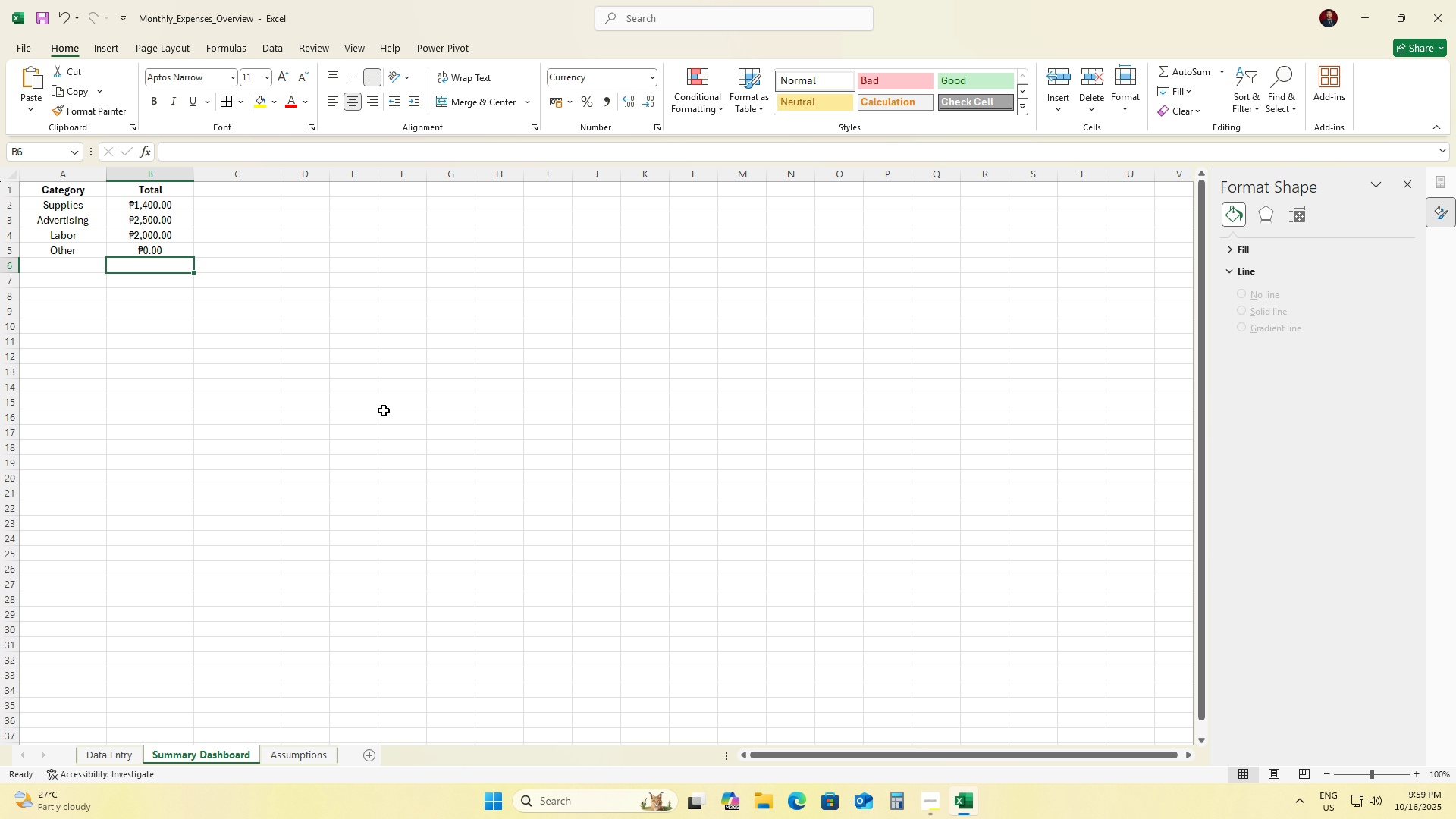 
wait(6.7)
 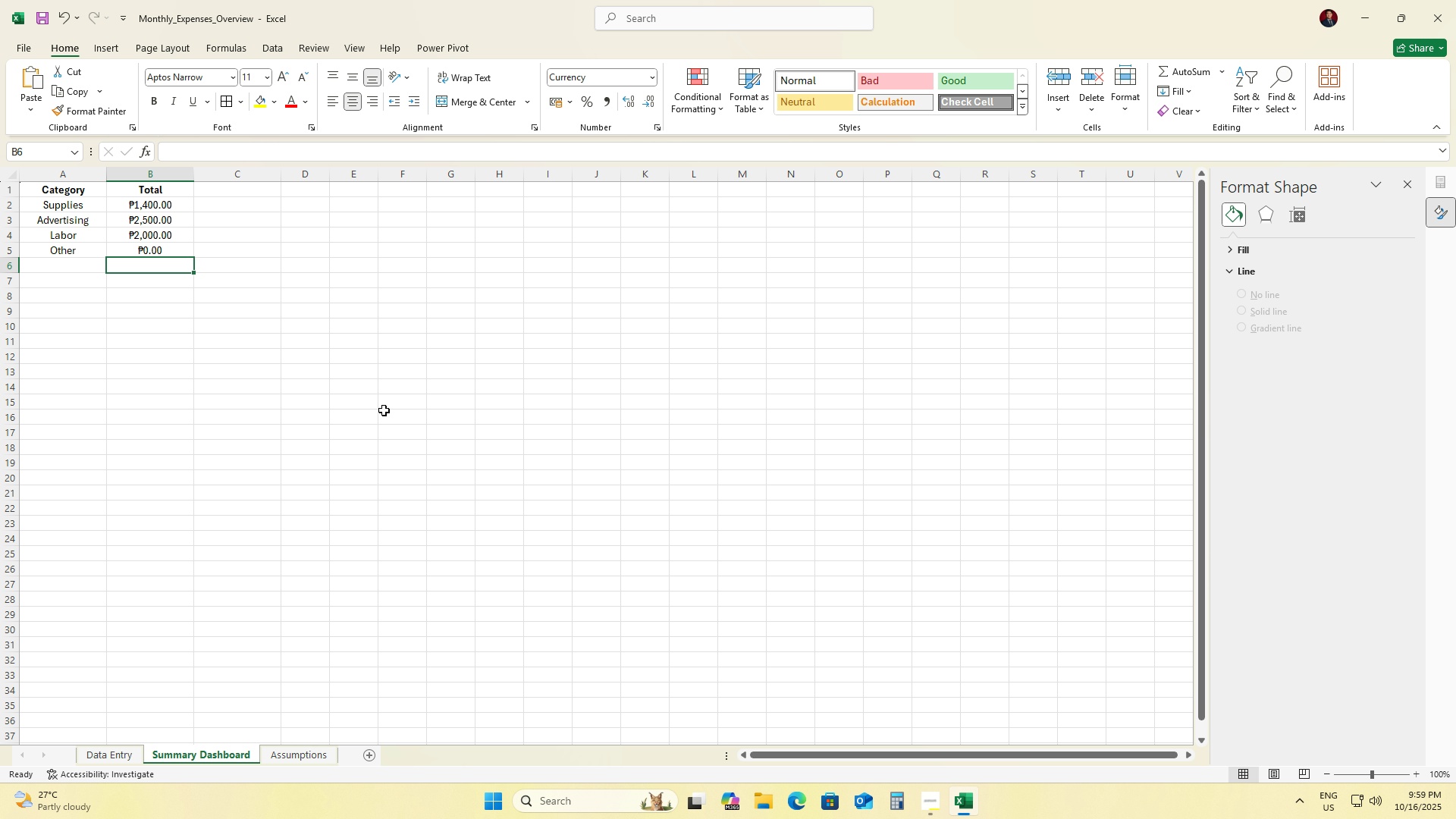 
left_click([119, 757])
 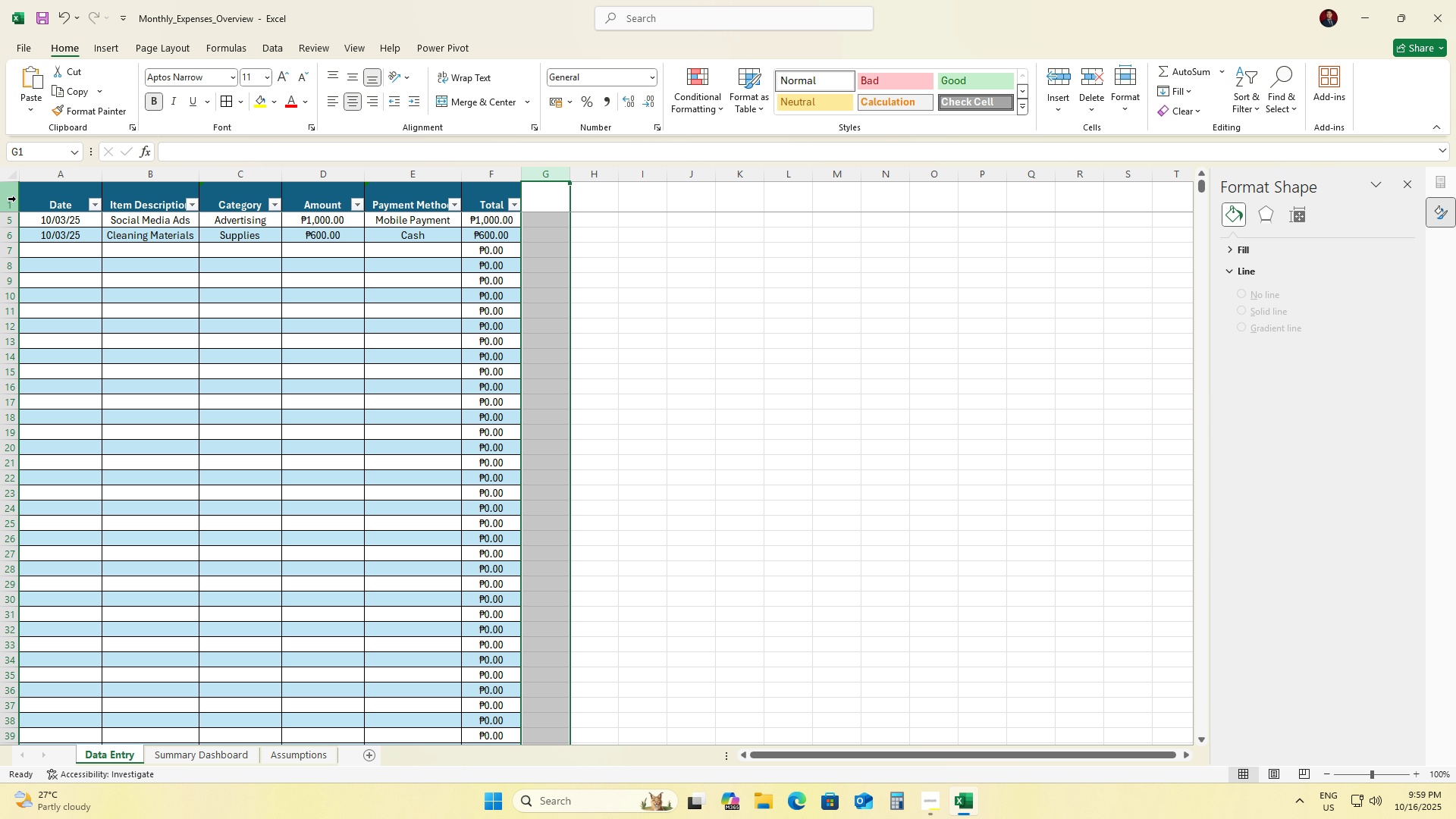 
left_click([99, 51])
 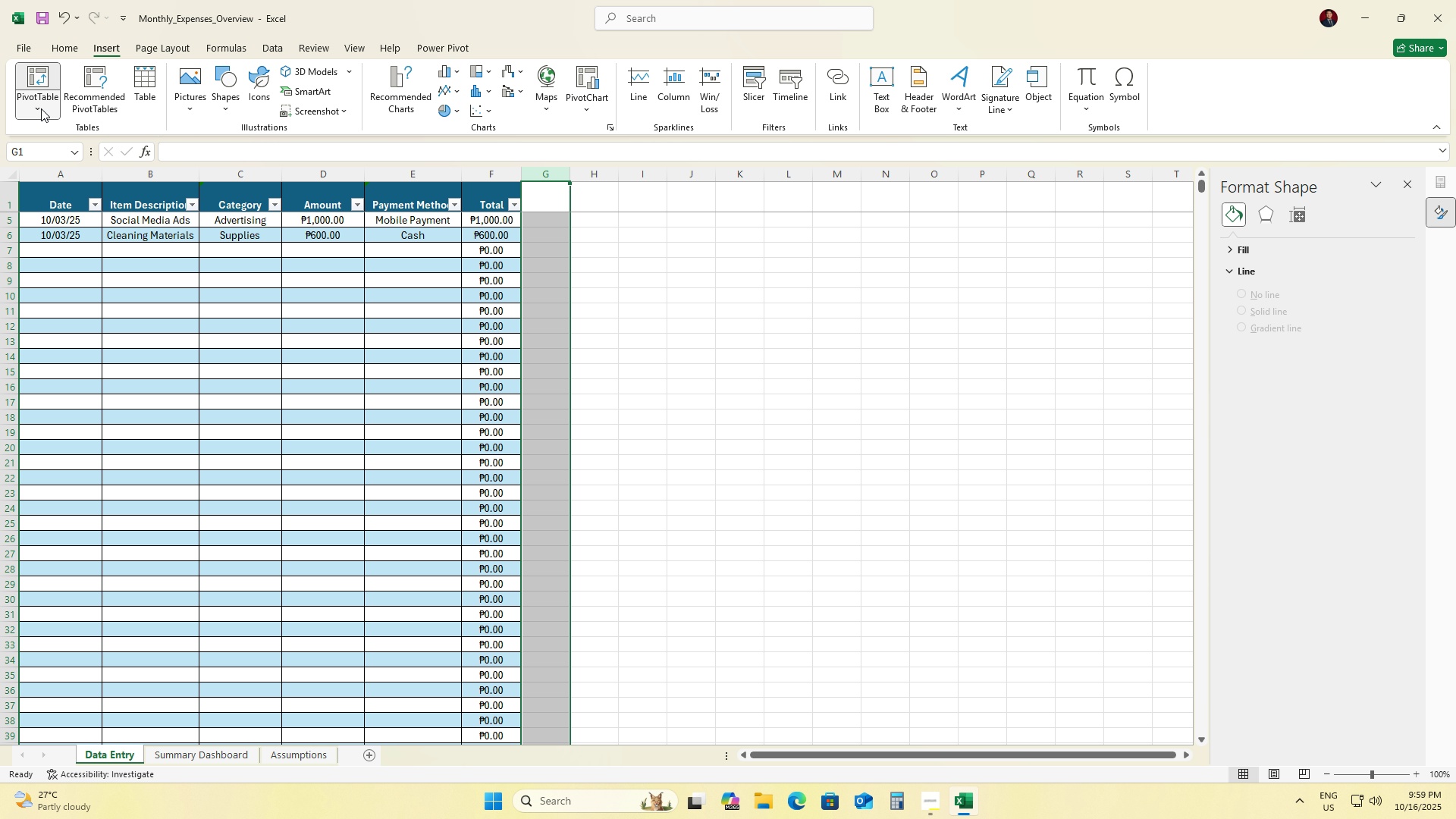 
left_click([41, 108])
 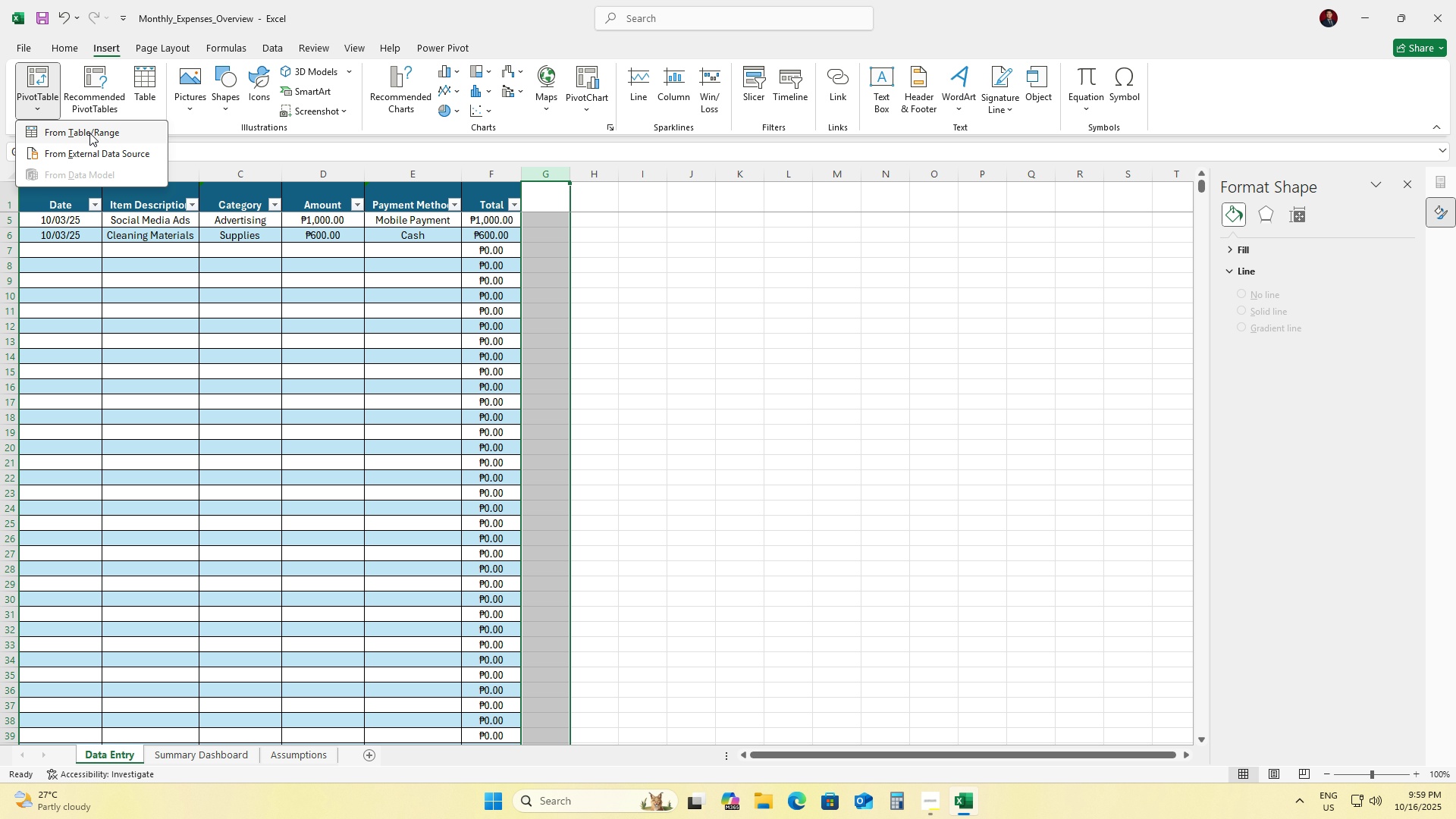 
left_click([89, 133])
 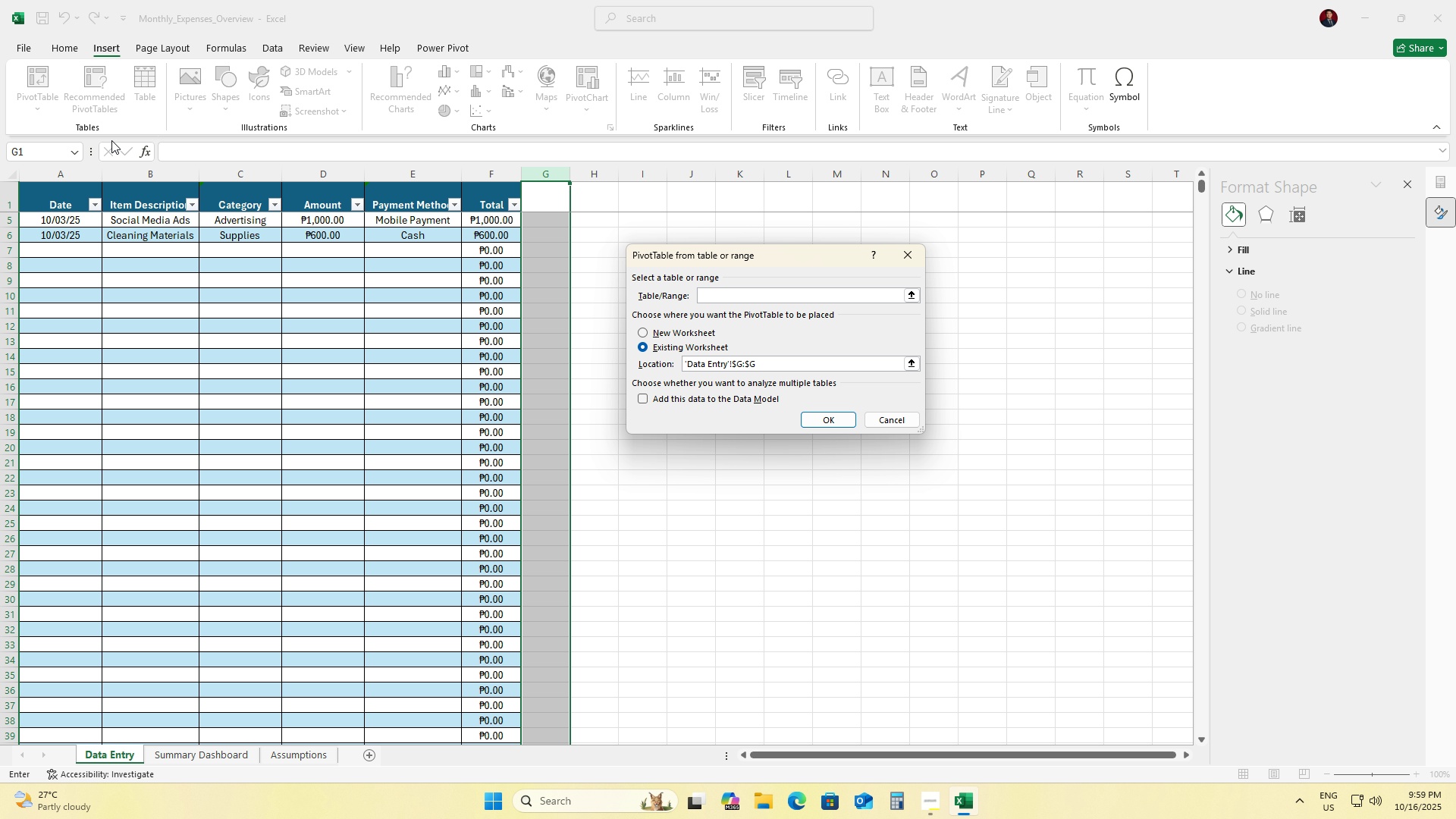 
wait(6.62)
 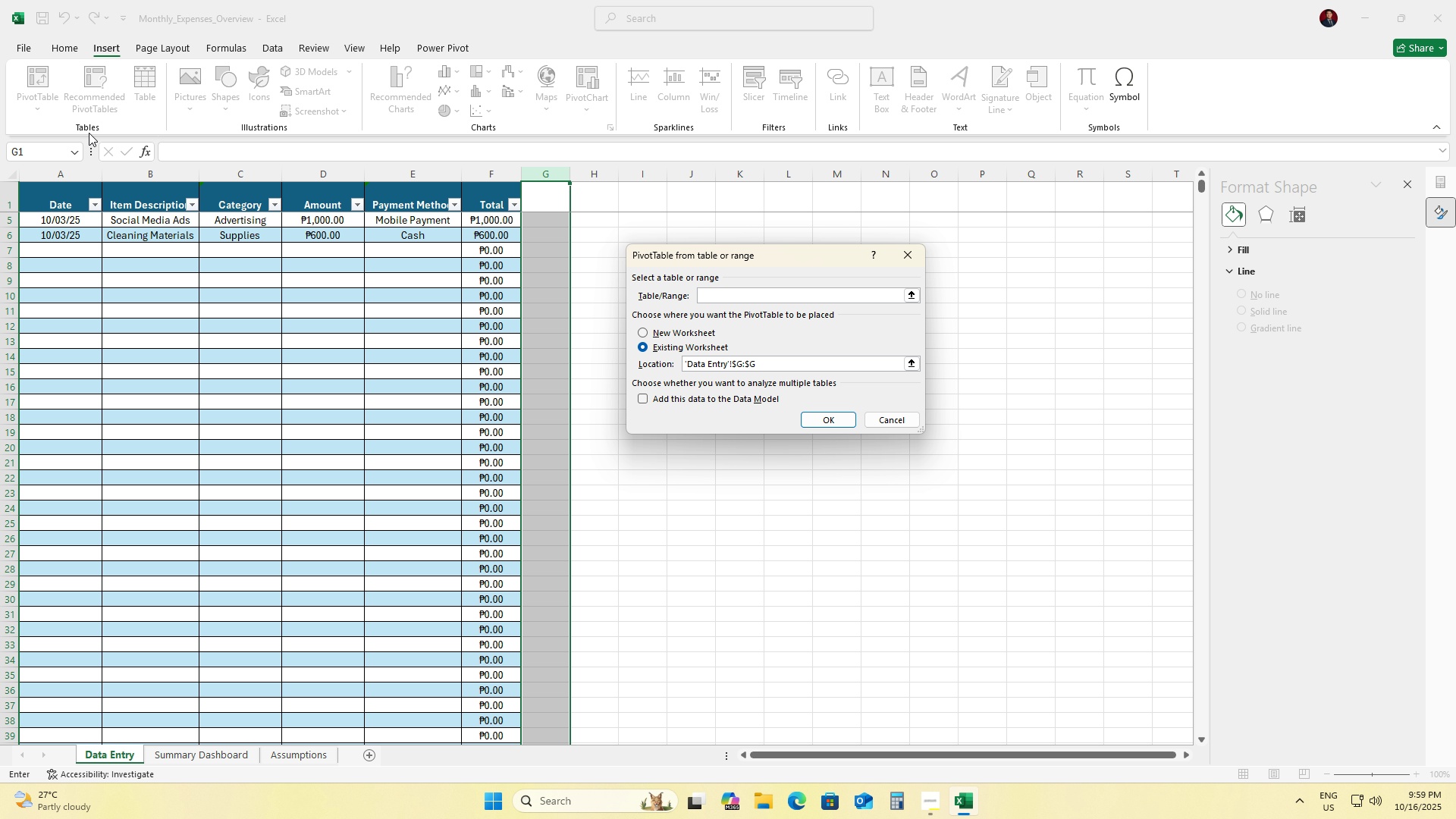 
left_click([680, 330])
 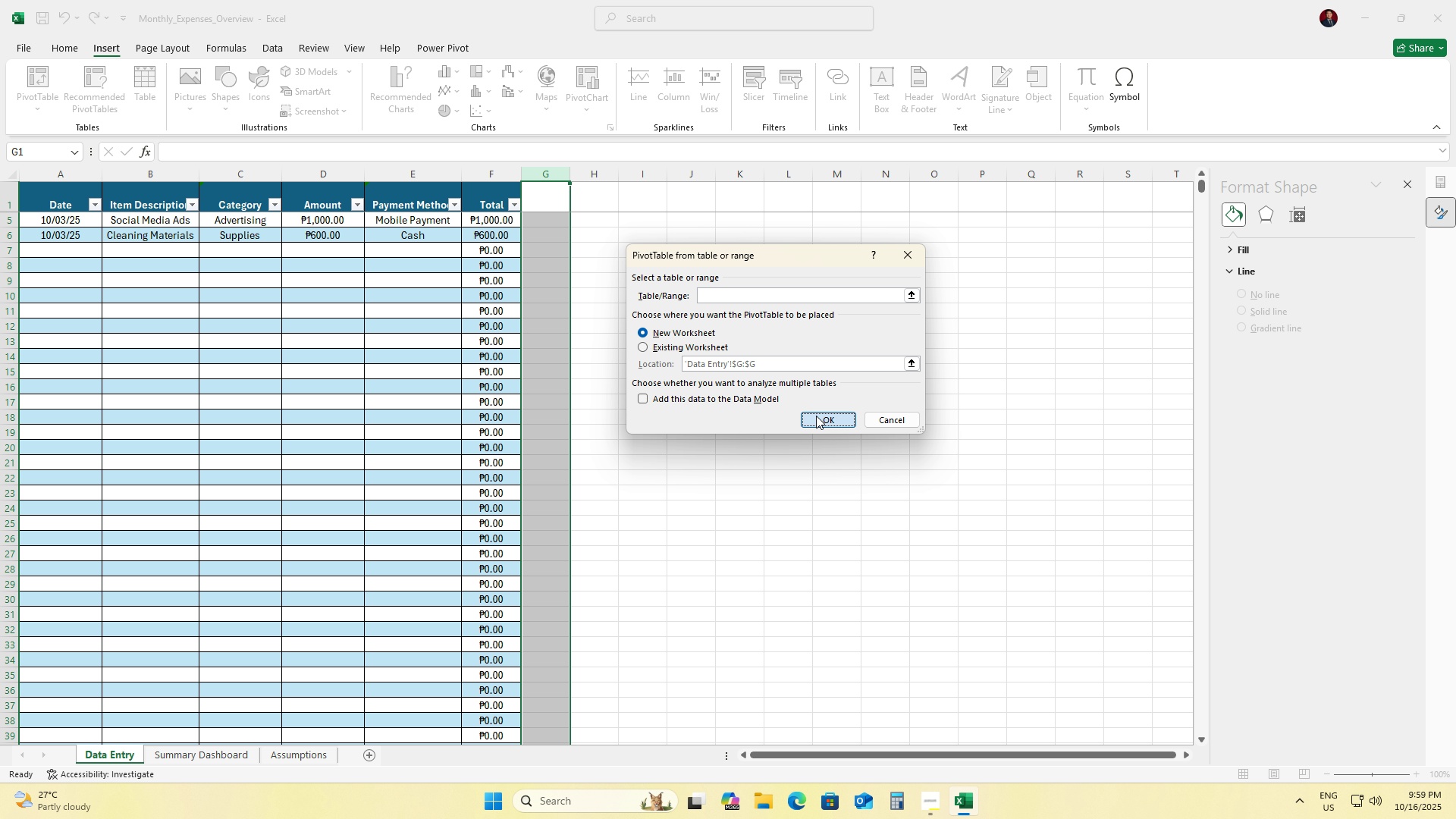 
left_click([816, 416])
 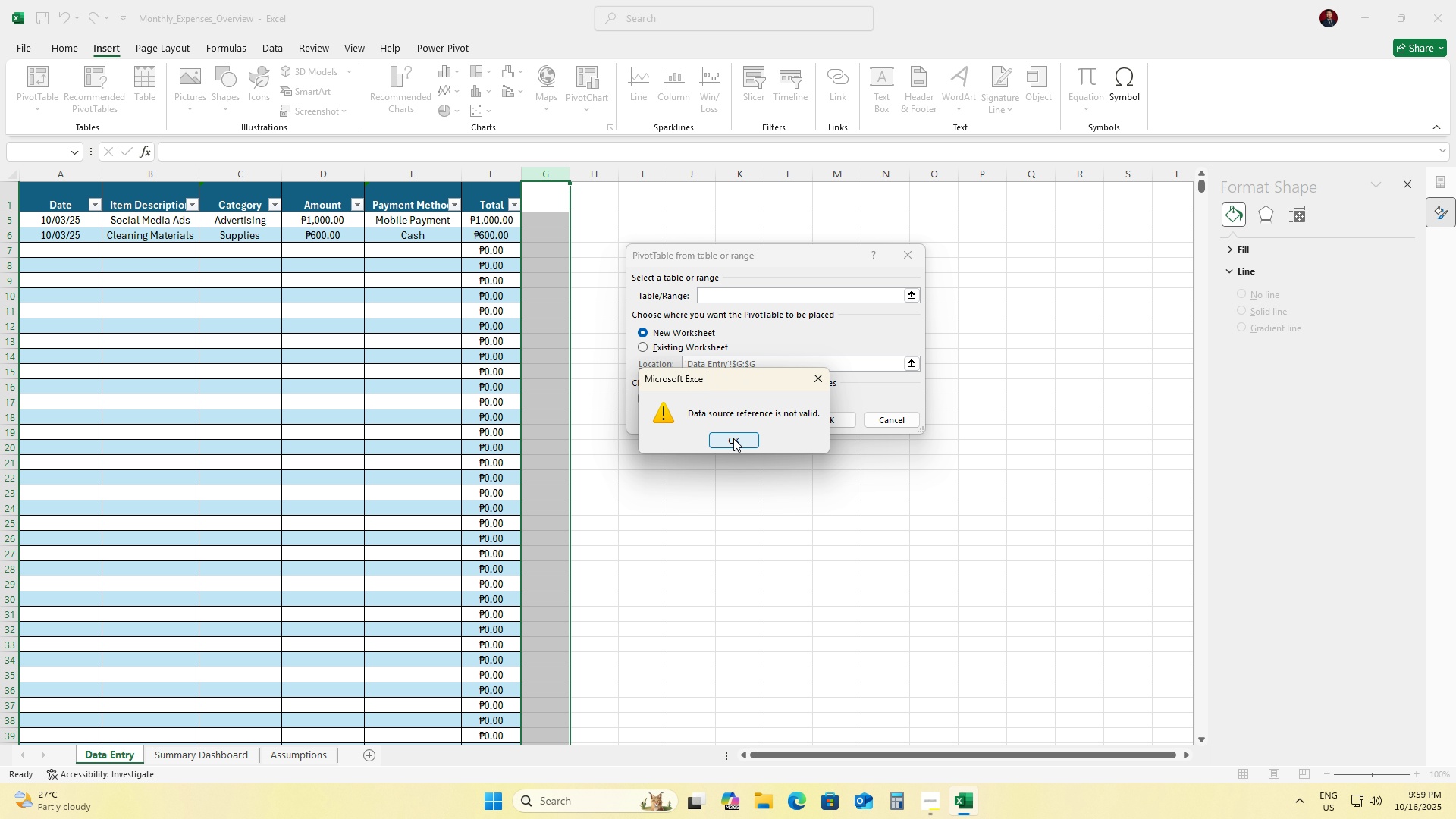 
left_click([733, 438])
 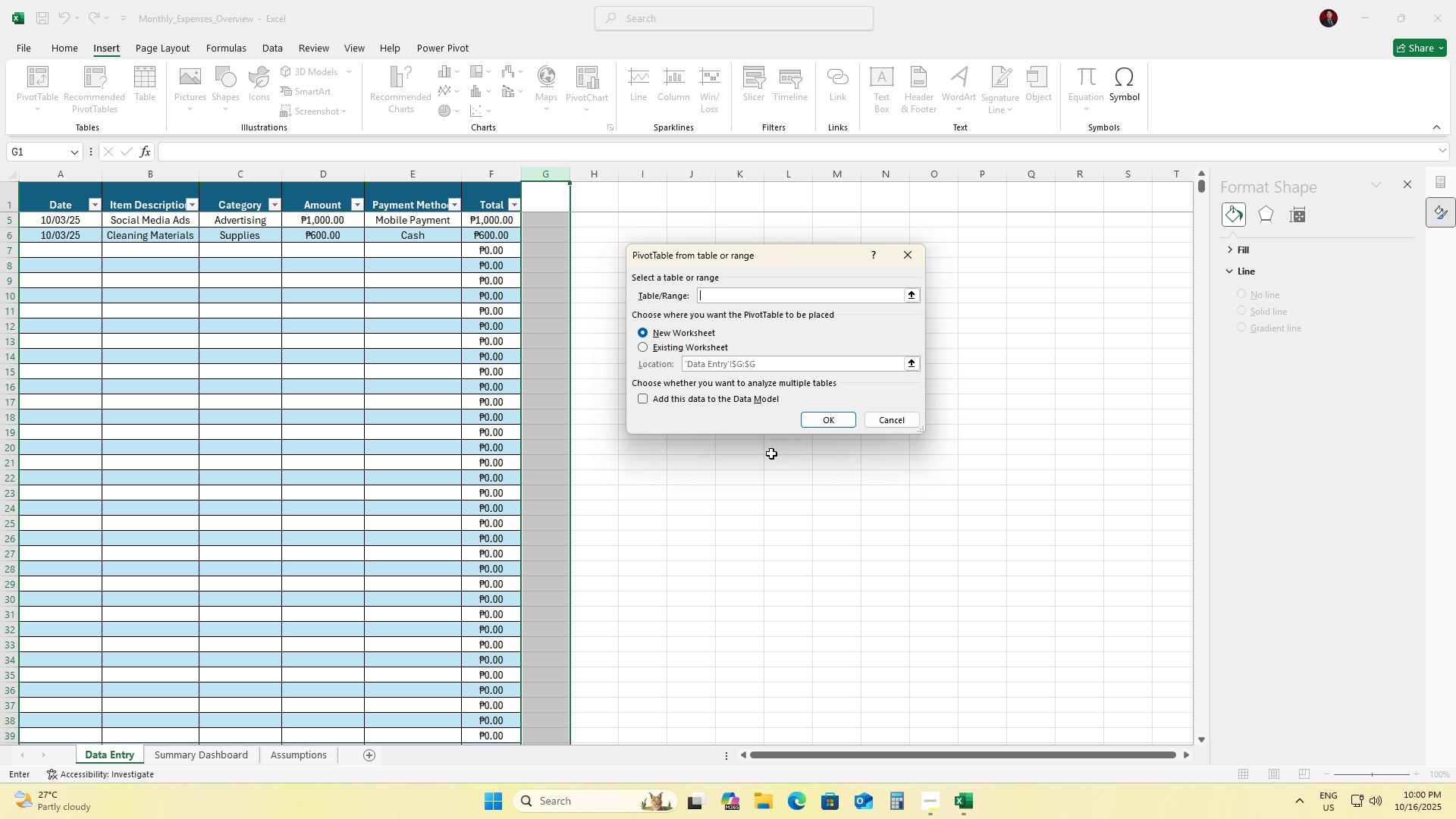 
wait(41.07)
 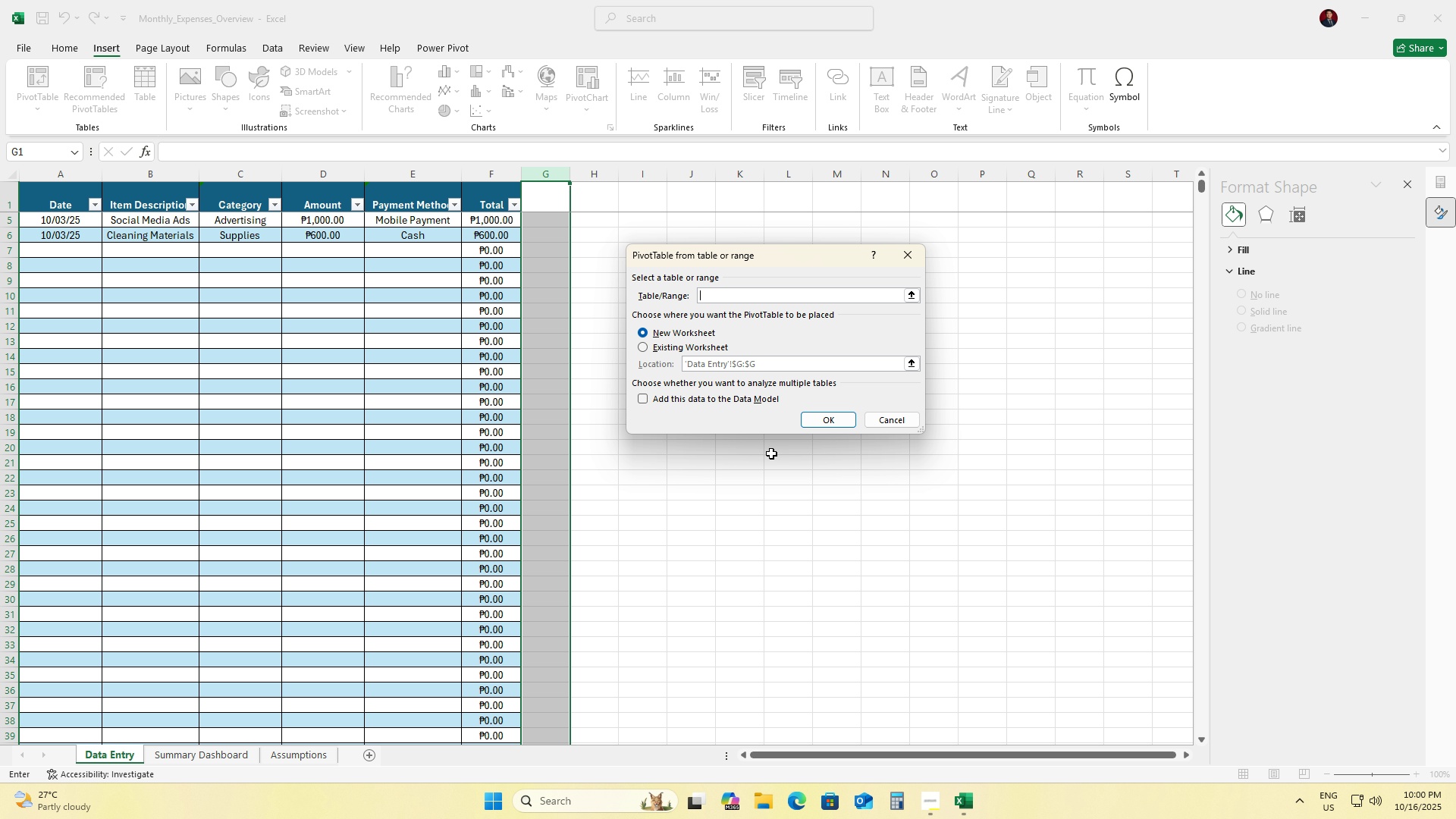 
left_click([887, 420])
 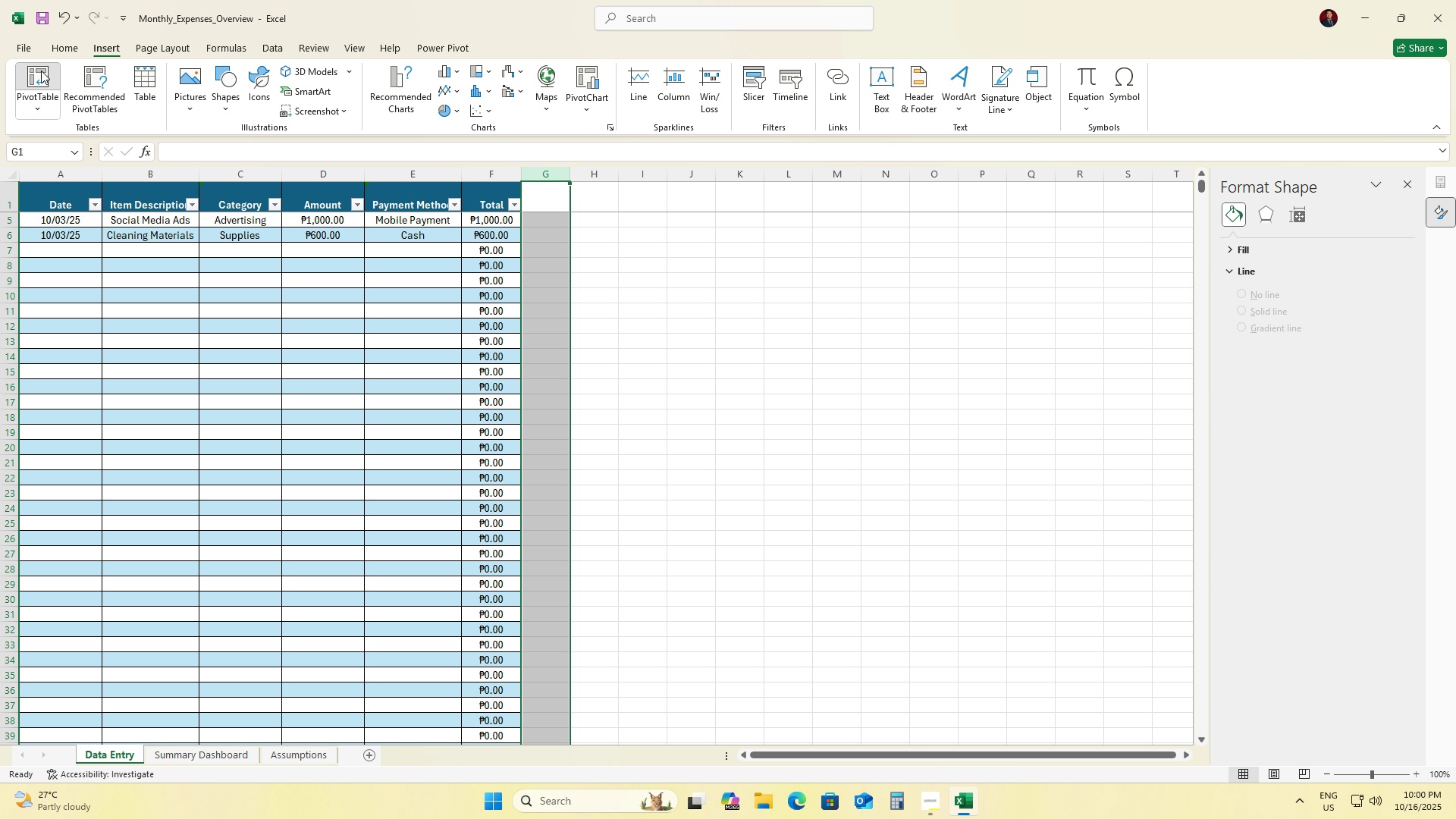 
left_click([41, 71])
 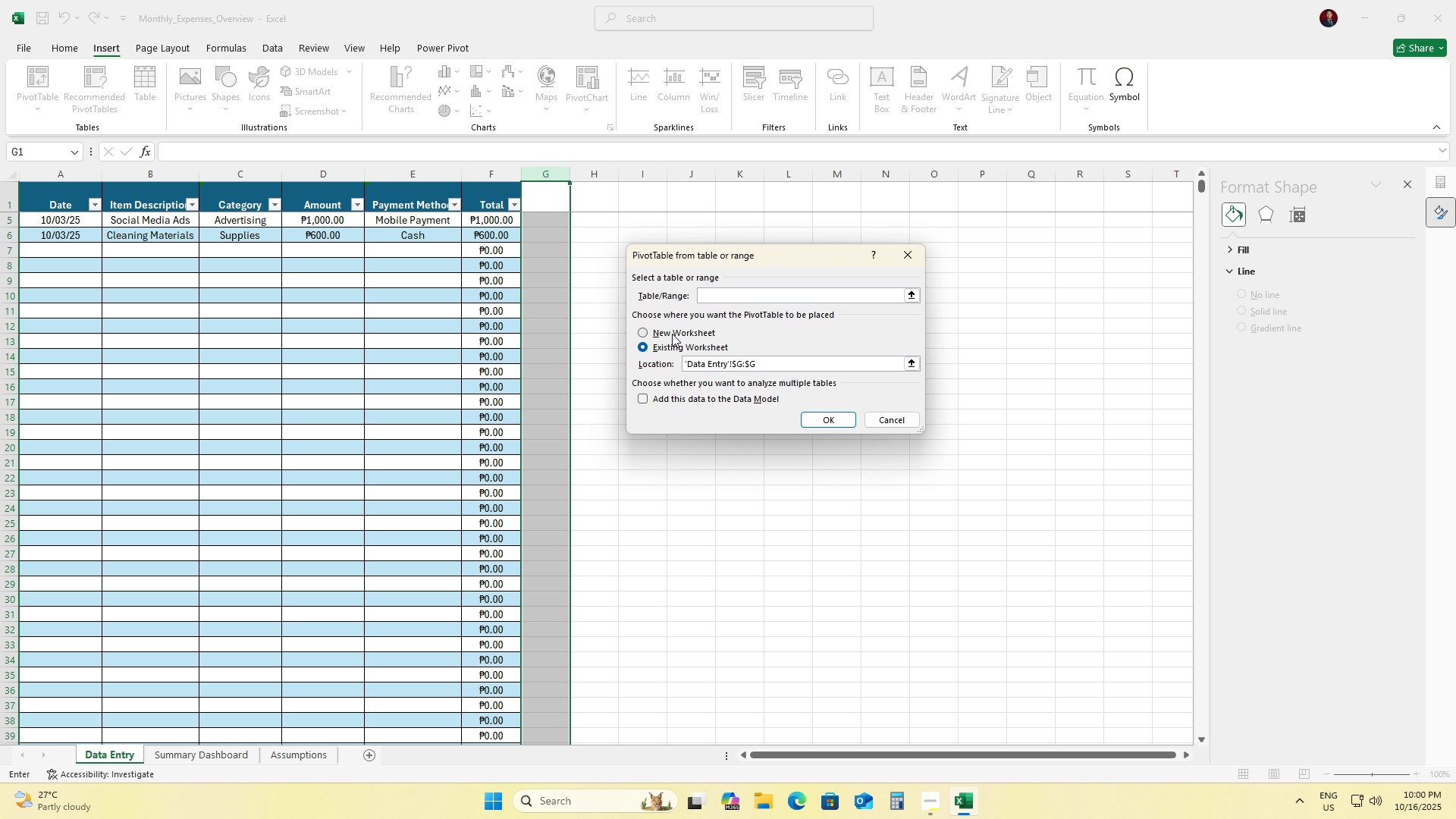 
left_click([670, 331])
 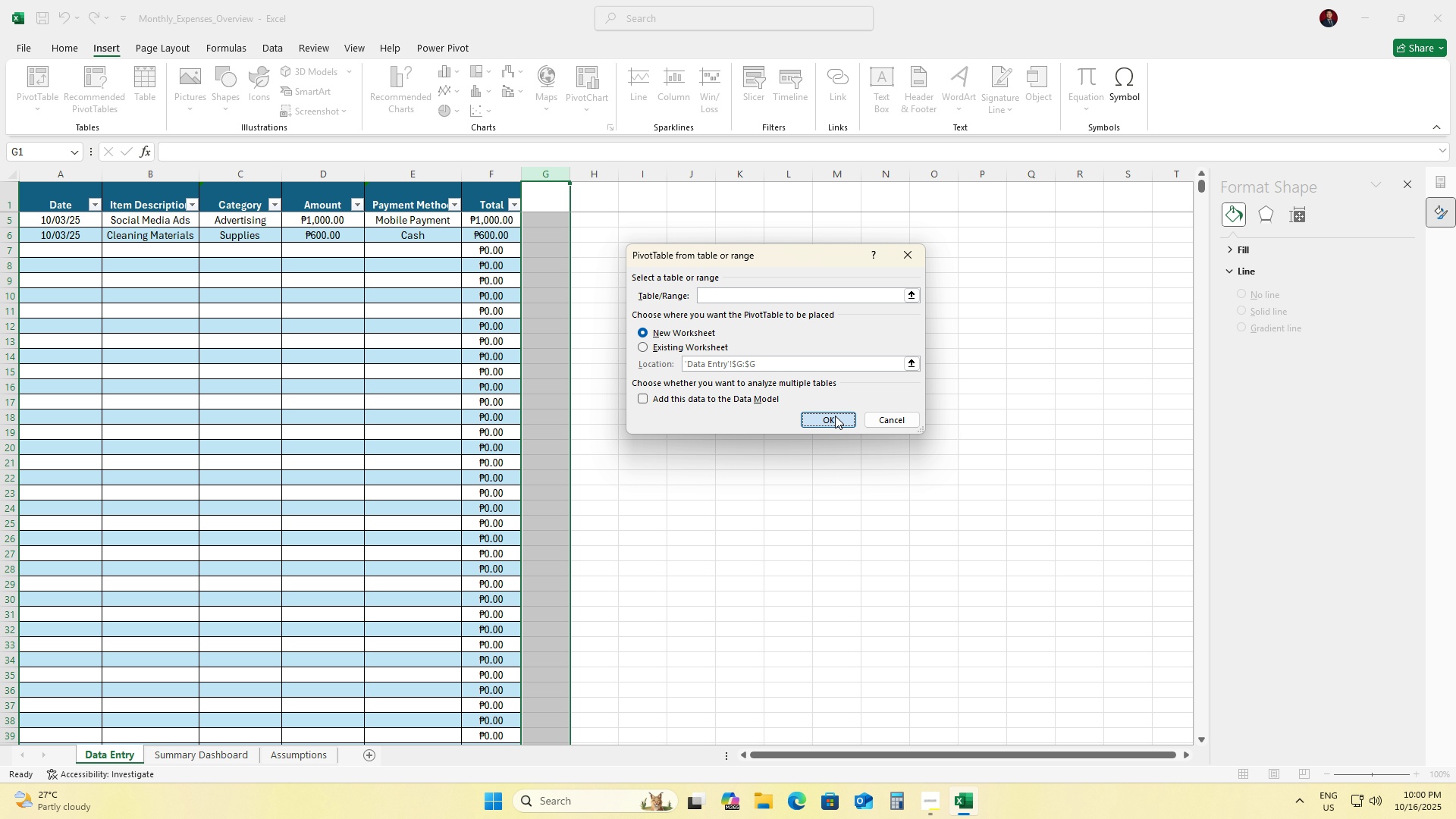 
double_click([835, 416])
 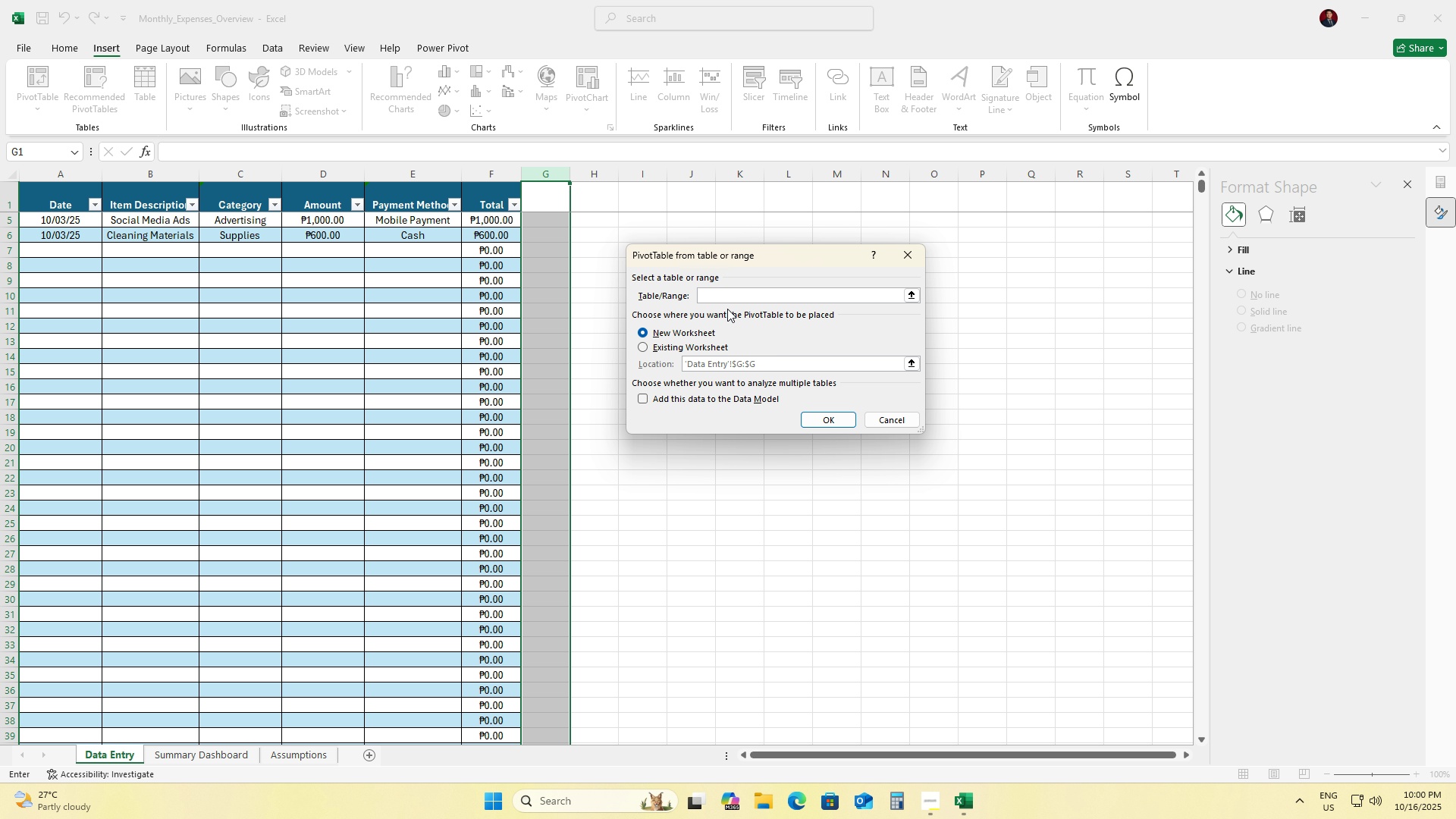 
left_click([723, 296])
 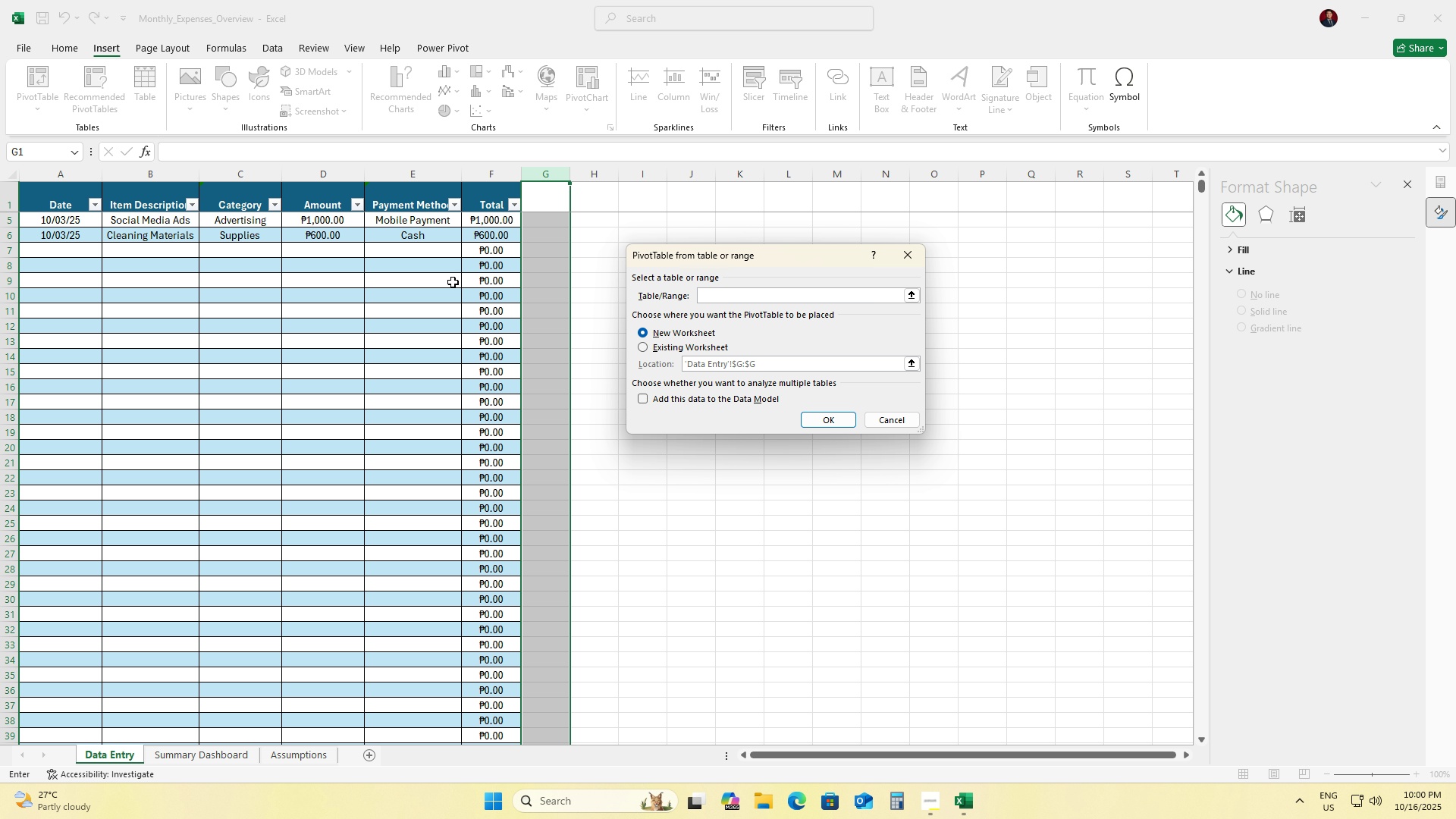 
hold_key(key=ShiftLeft, duration=1.34)
left_click([58, 177])
 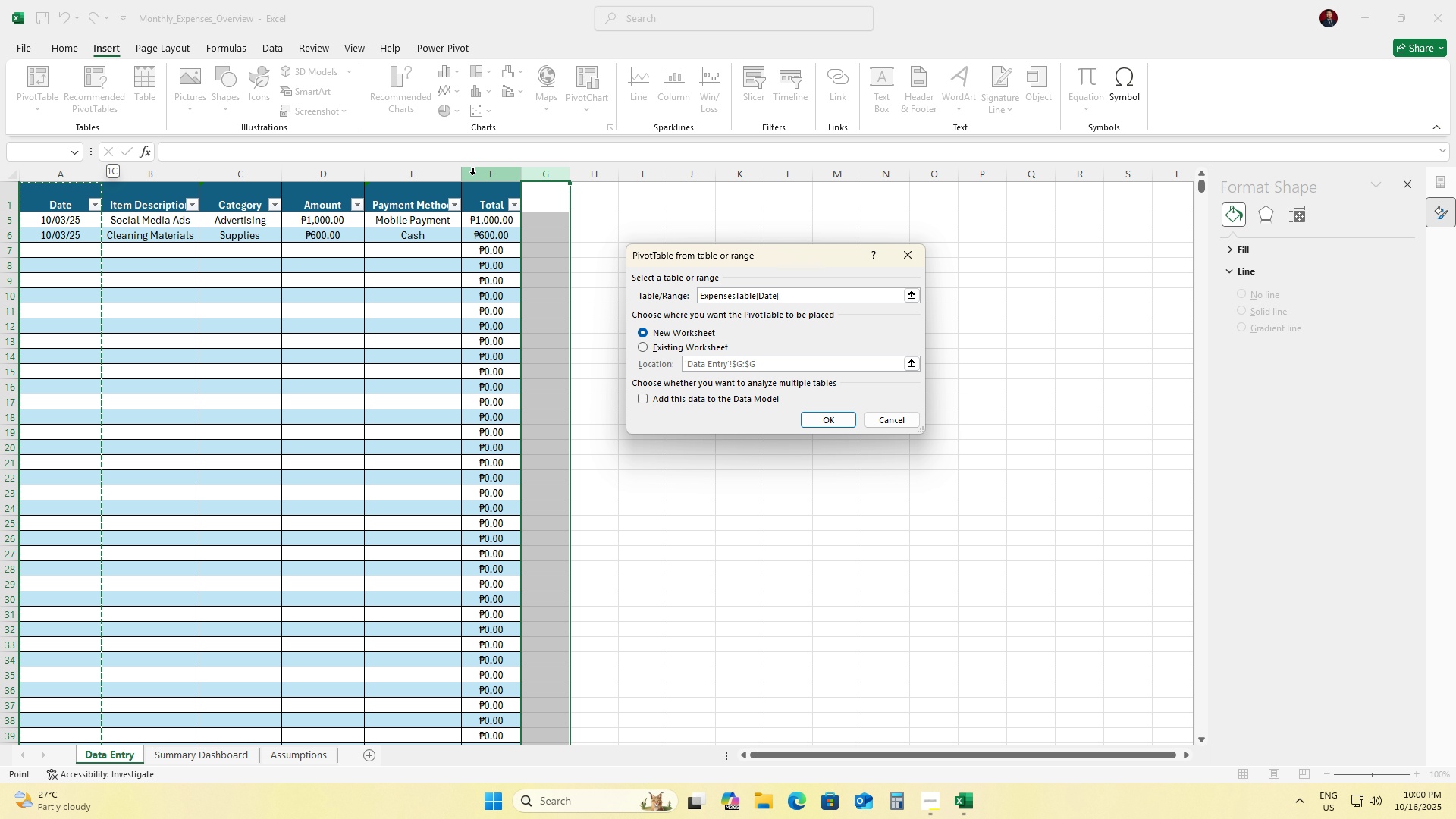 
left_click([472, 174])
 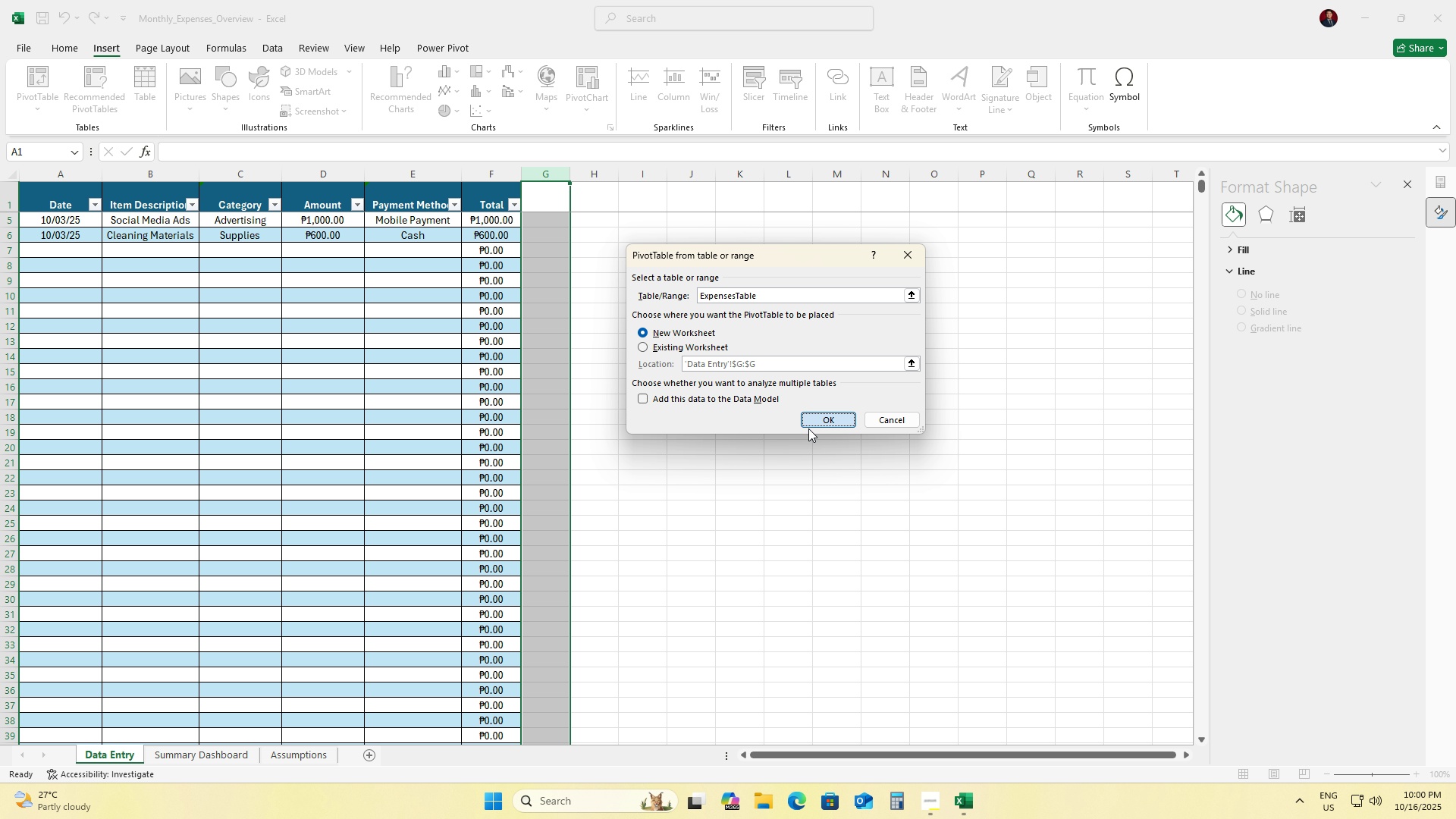 
left_click([833, 423])
 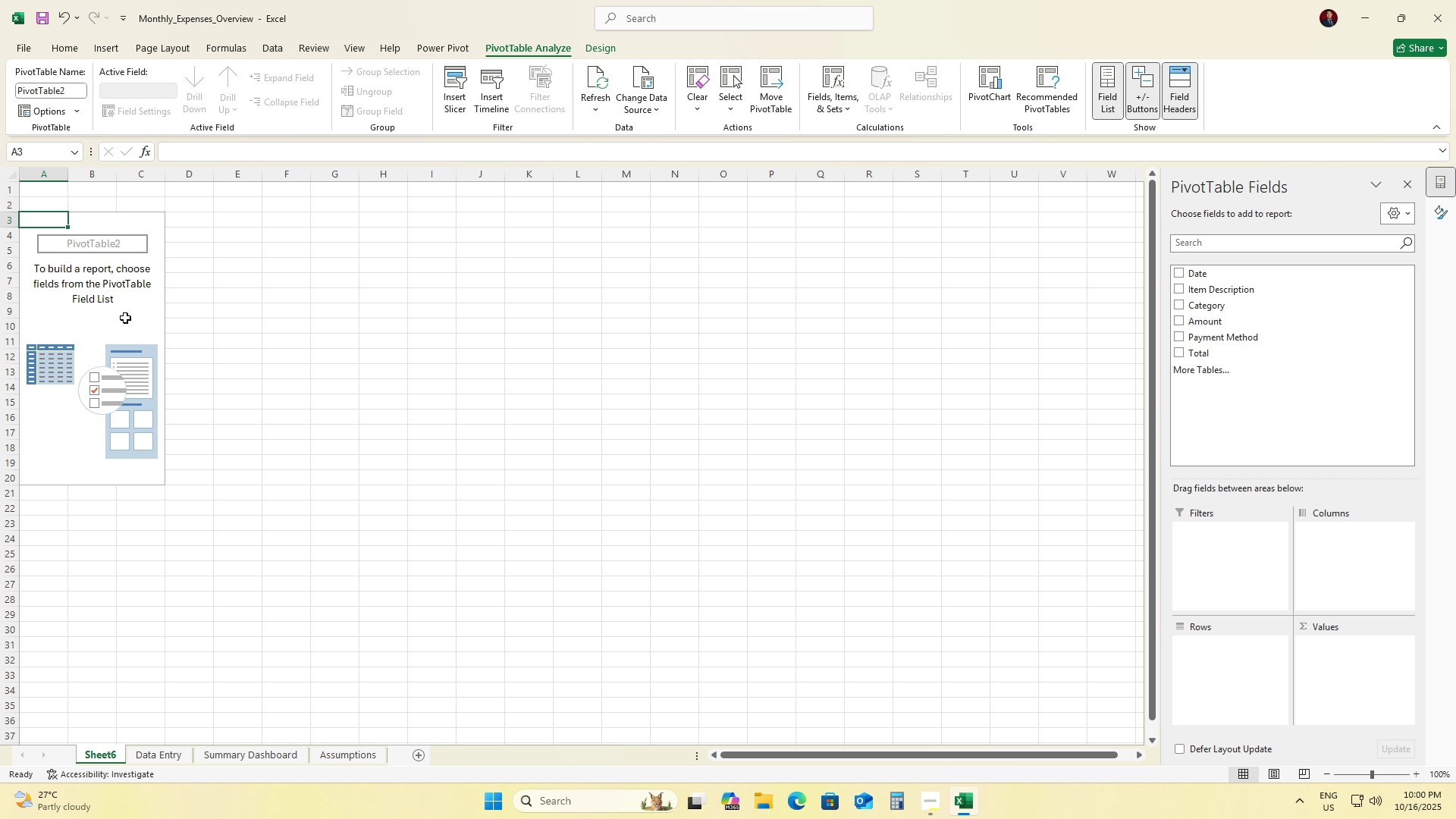 
wait(10.39)
 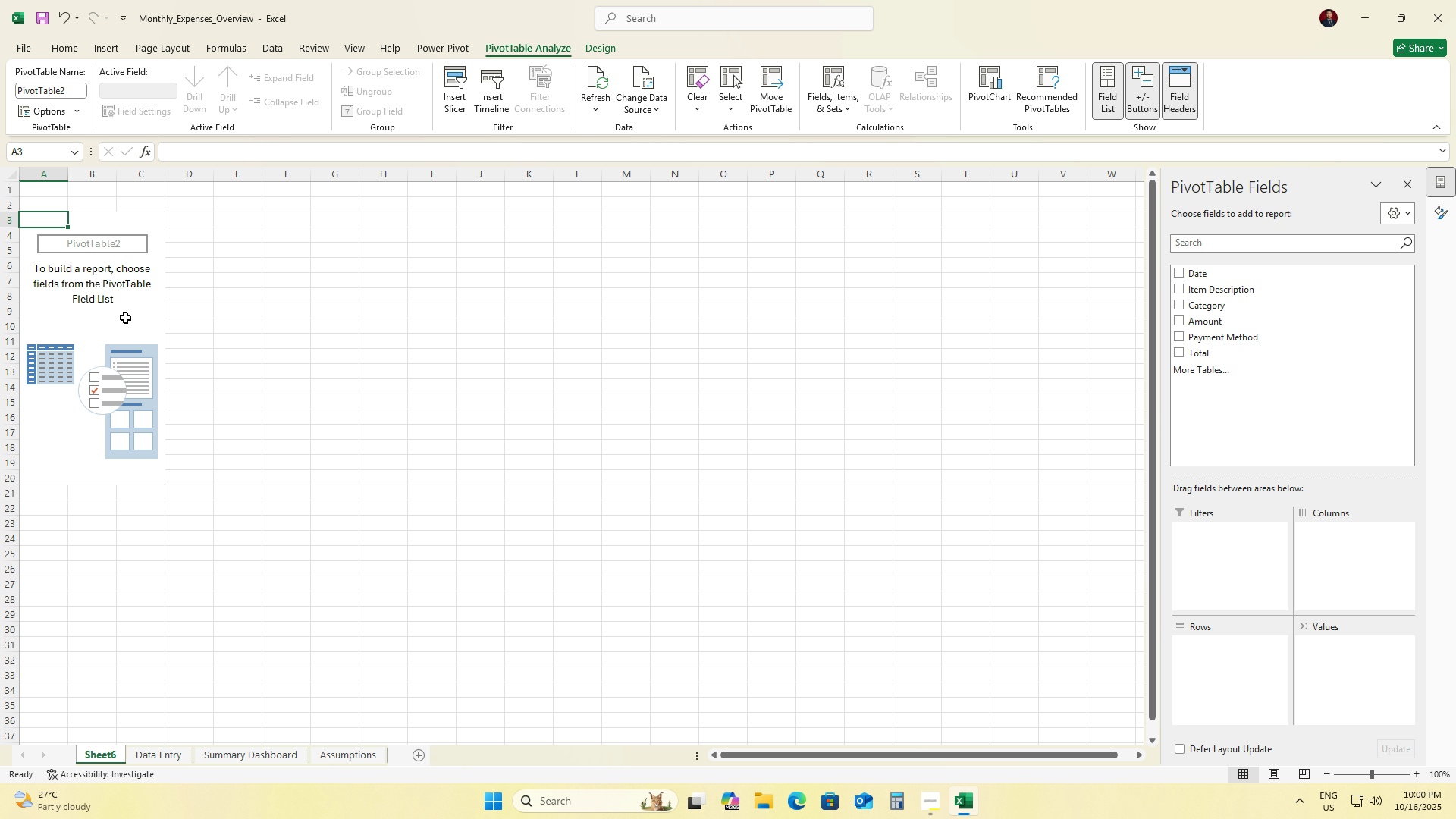 
left_click([102, 43])
 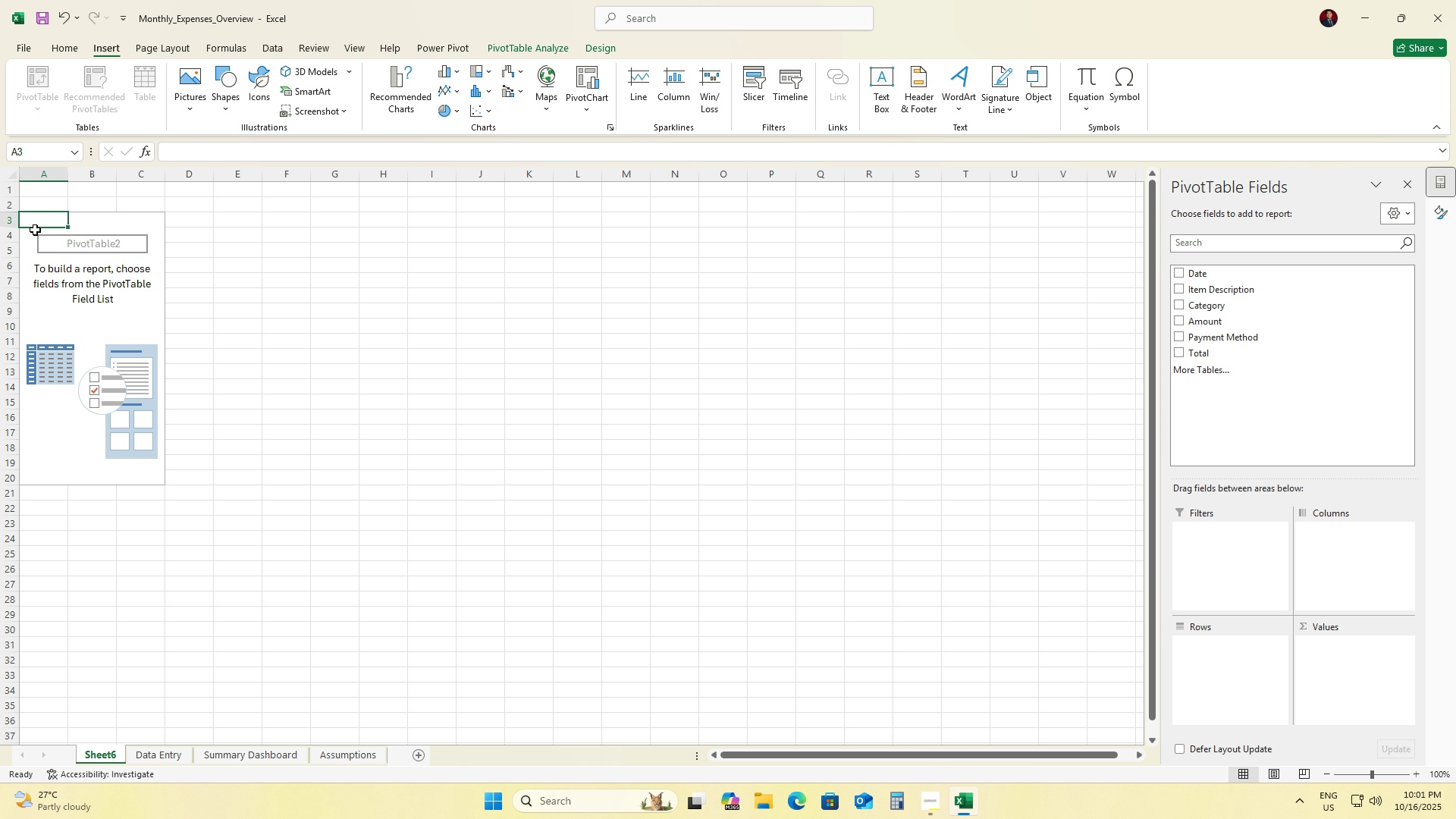 
left_click([31, 221])
 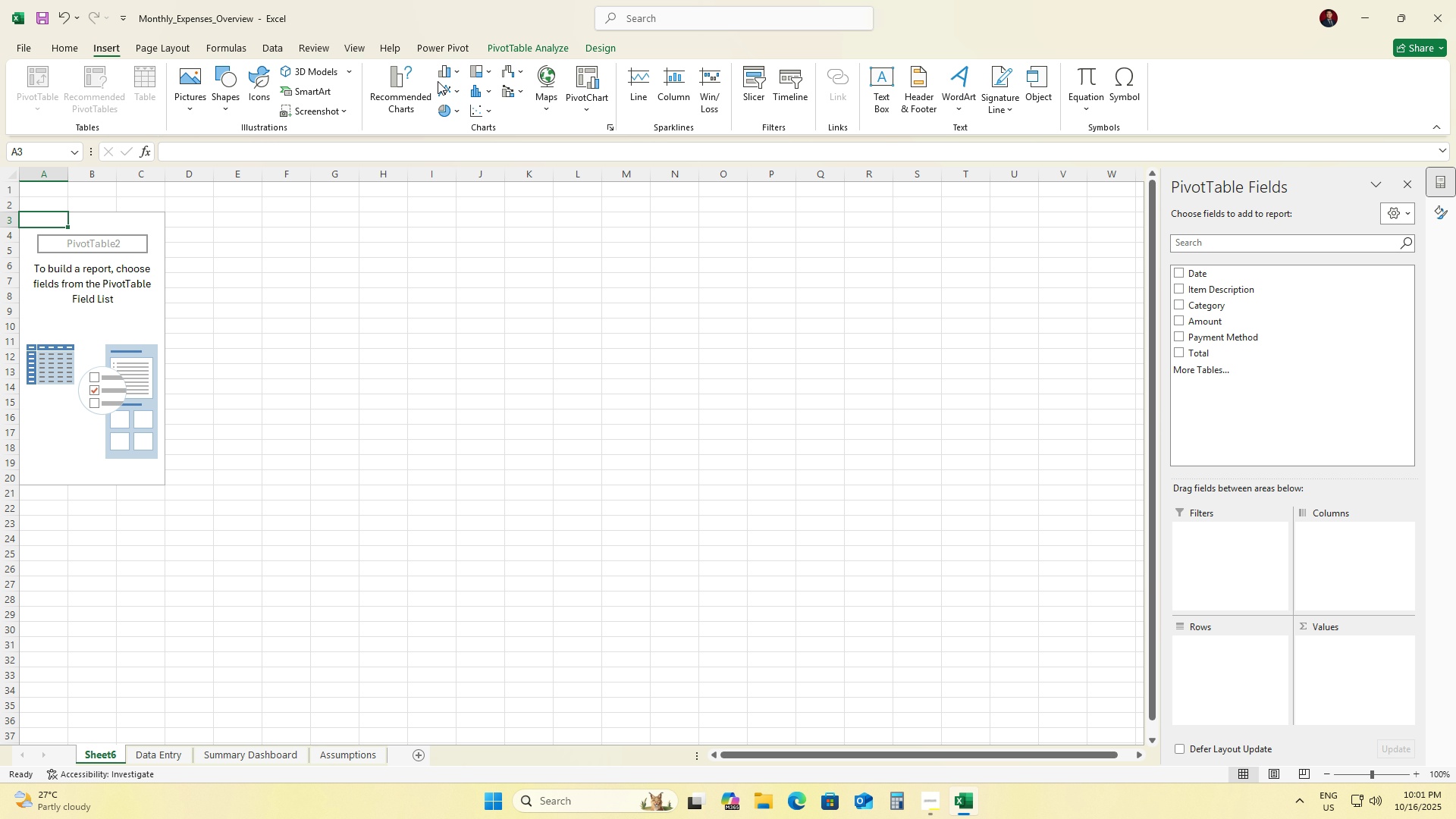 
left_click([441, 72])
 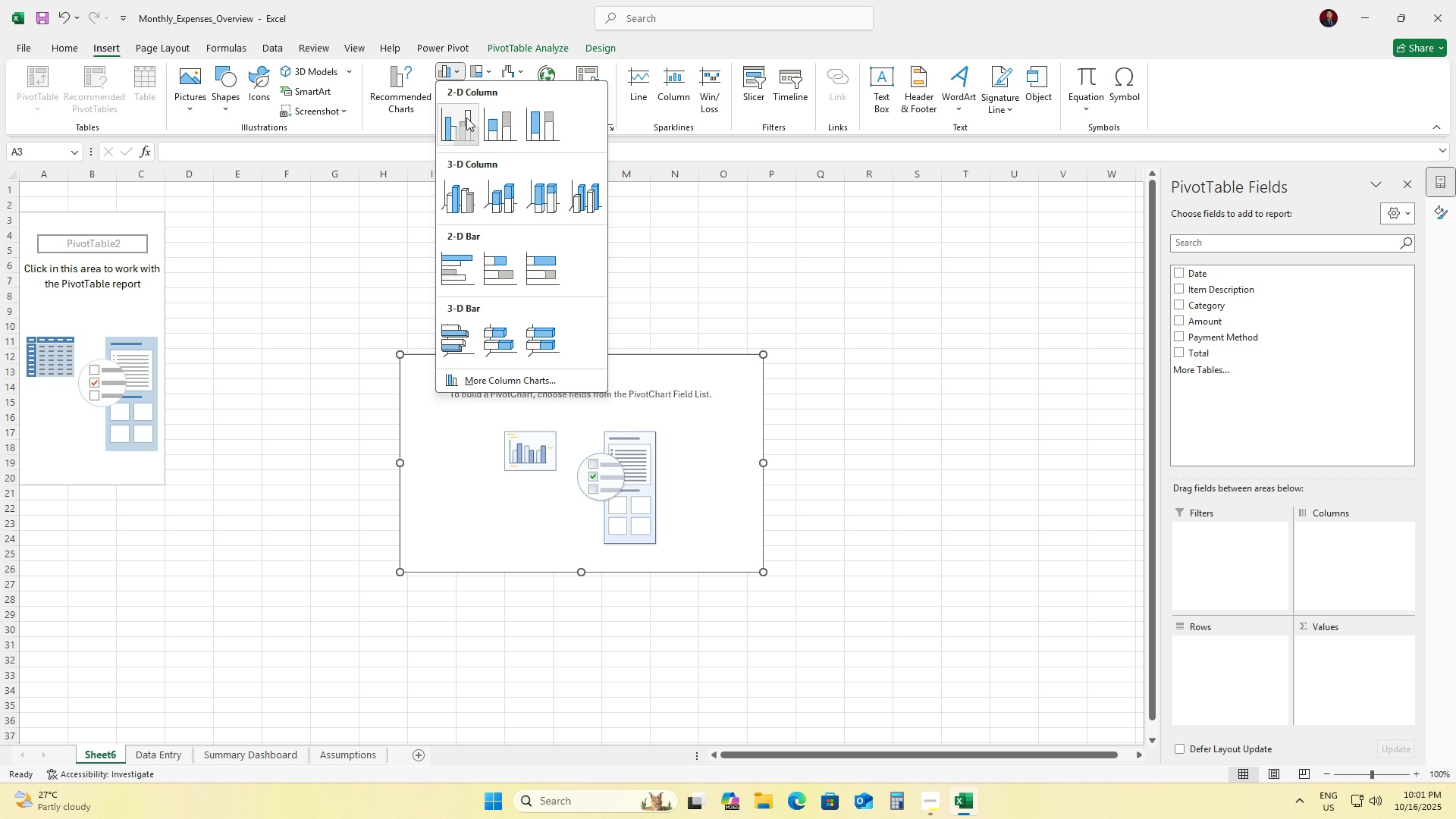 
left_click([466, 118])
 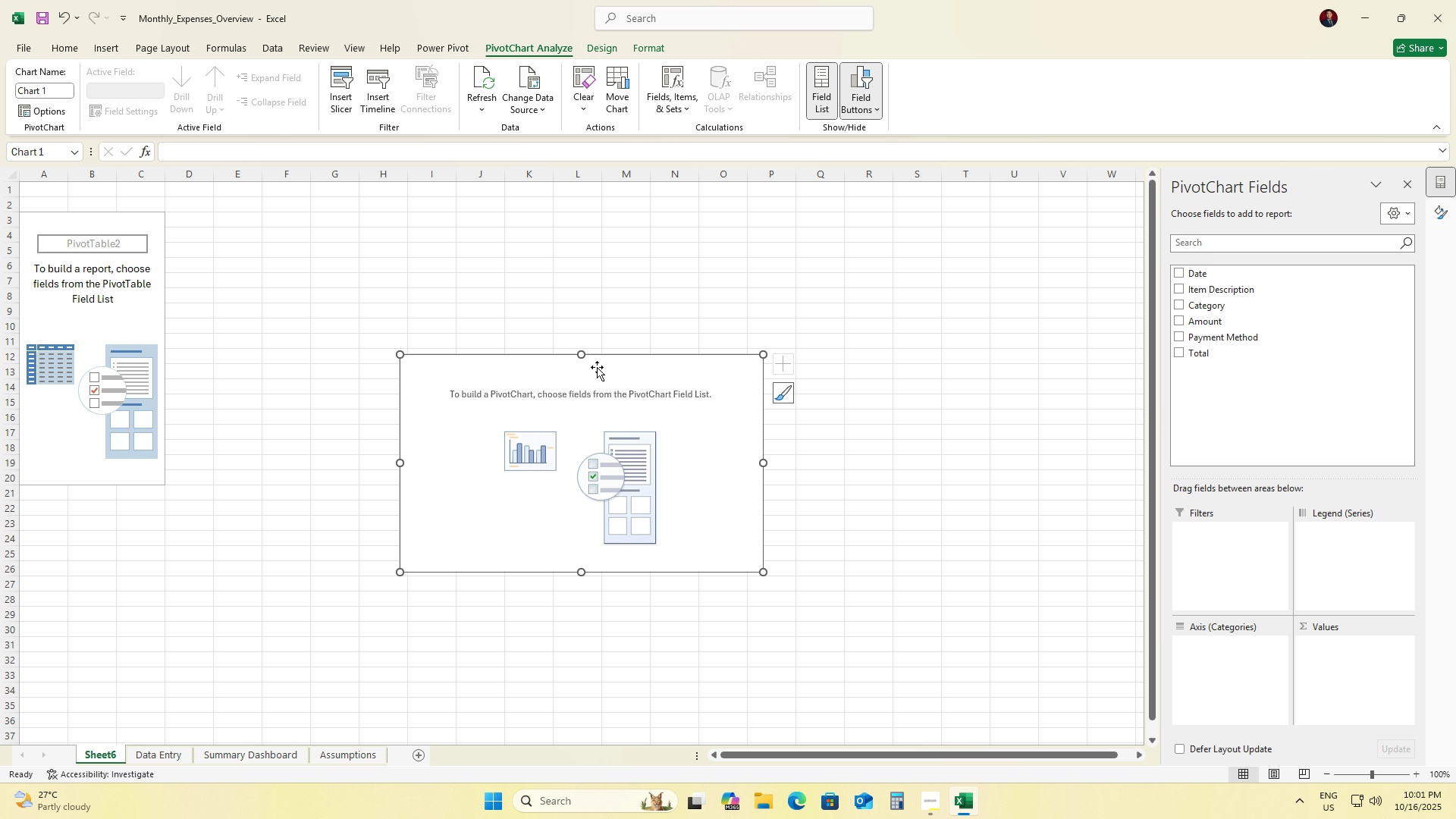 
left_click_drag(start_coordinate=[598, 366], to_coordinate=[462, 222])
 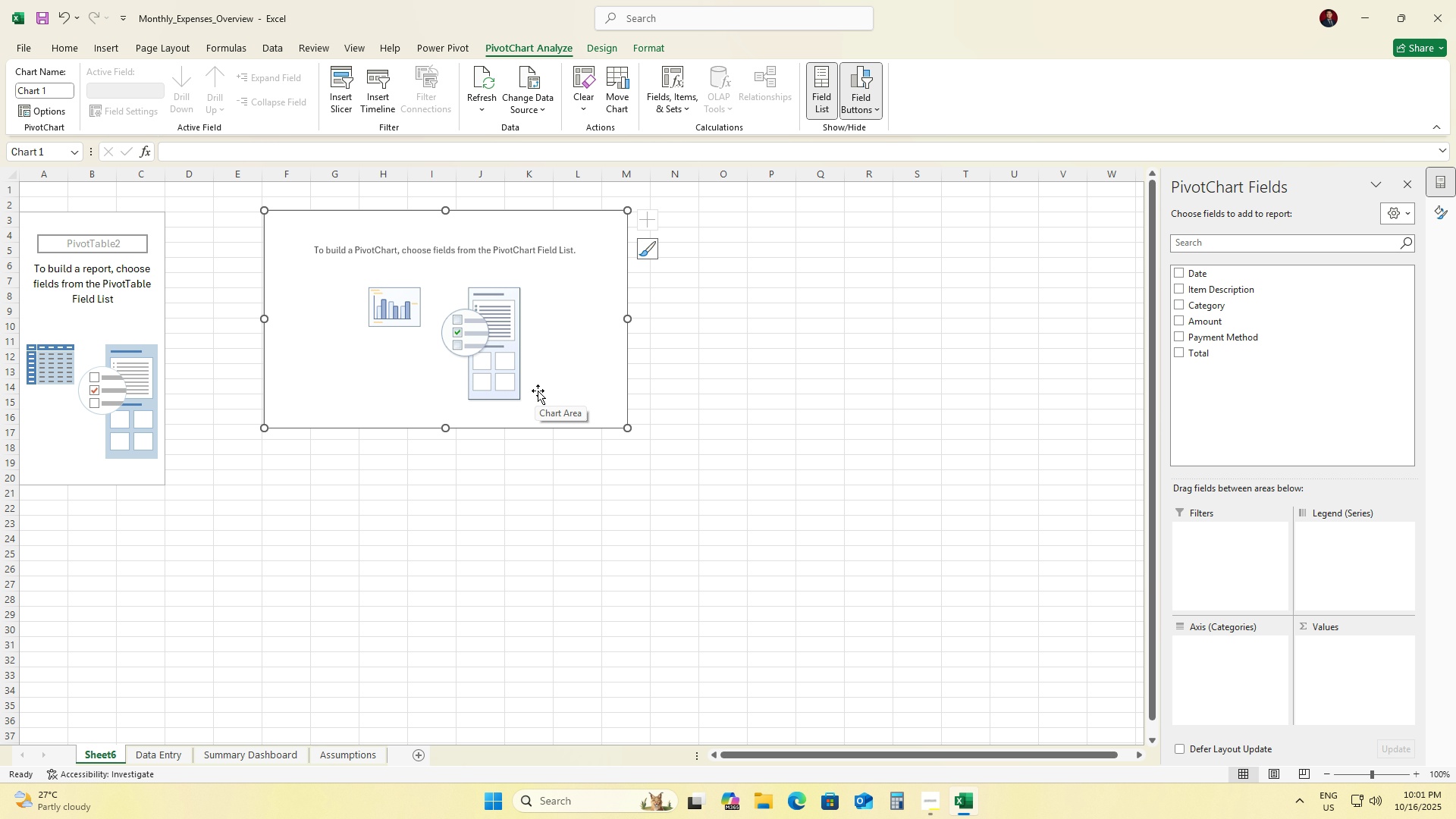 
wait(5.2)
 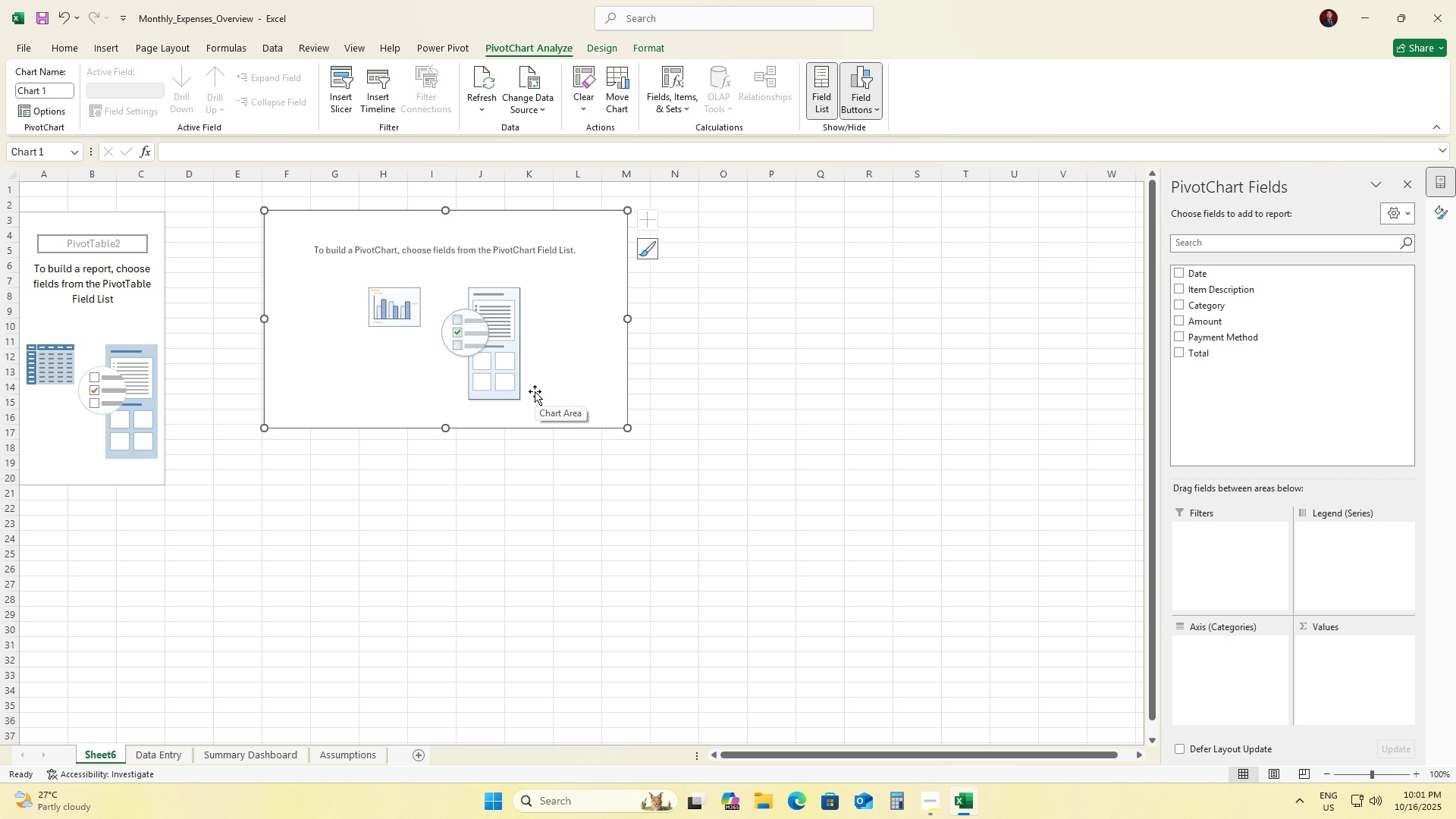 
left_click([492, 226])
 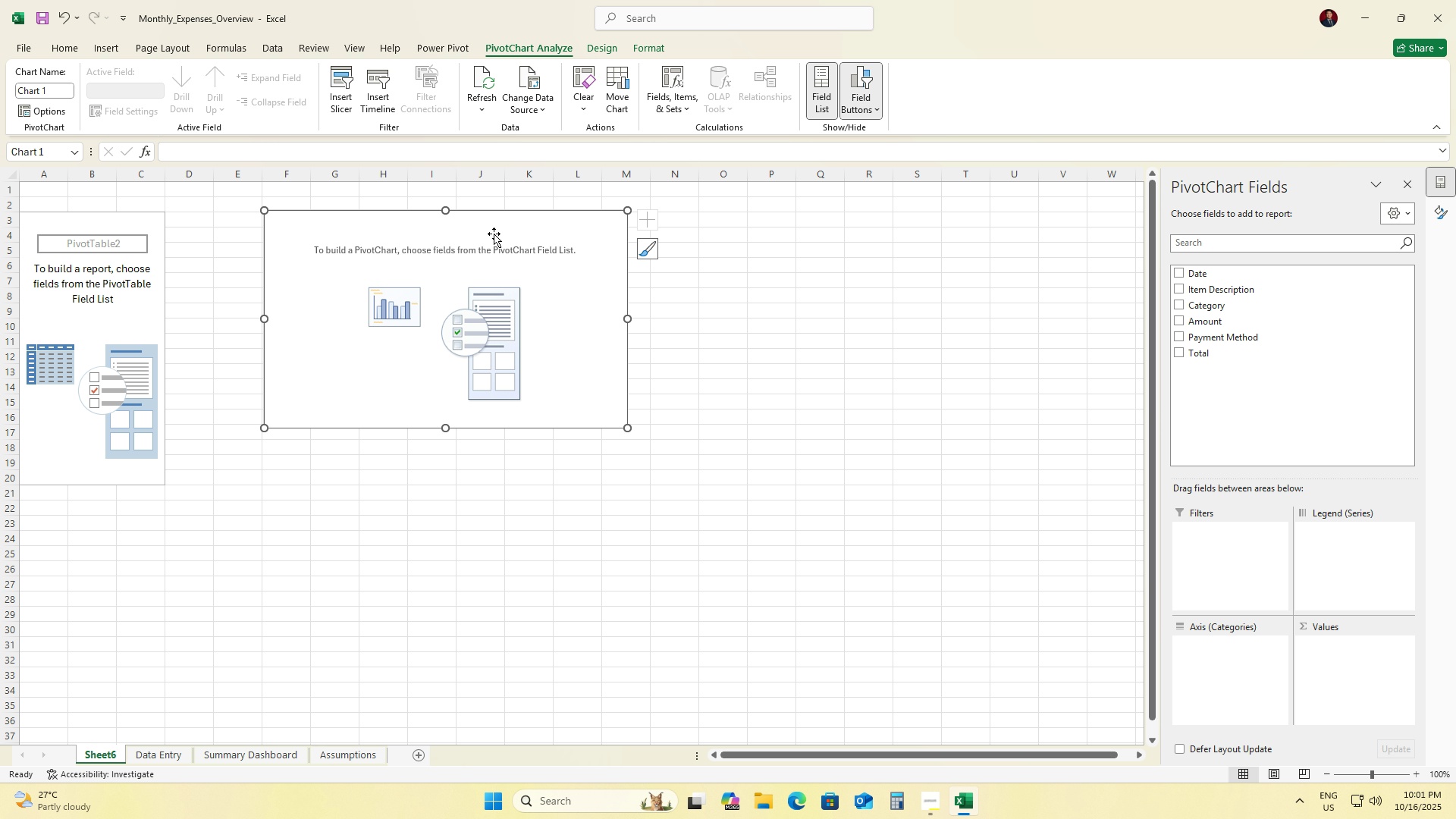 
key(Control+ControlLeft)
 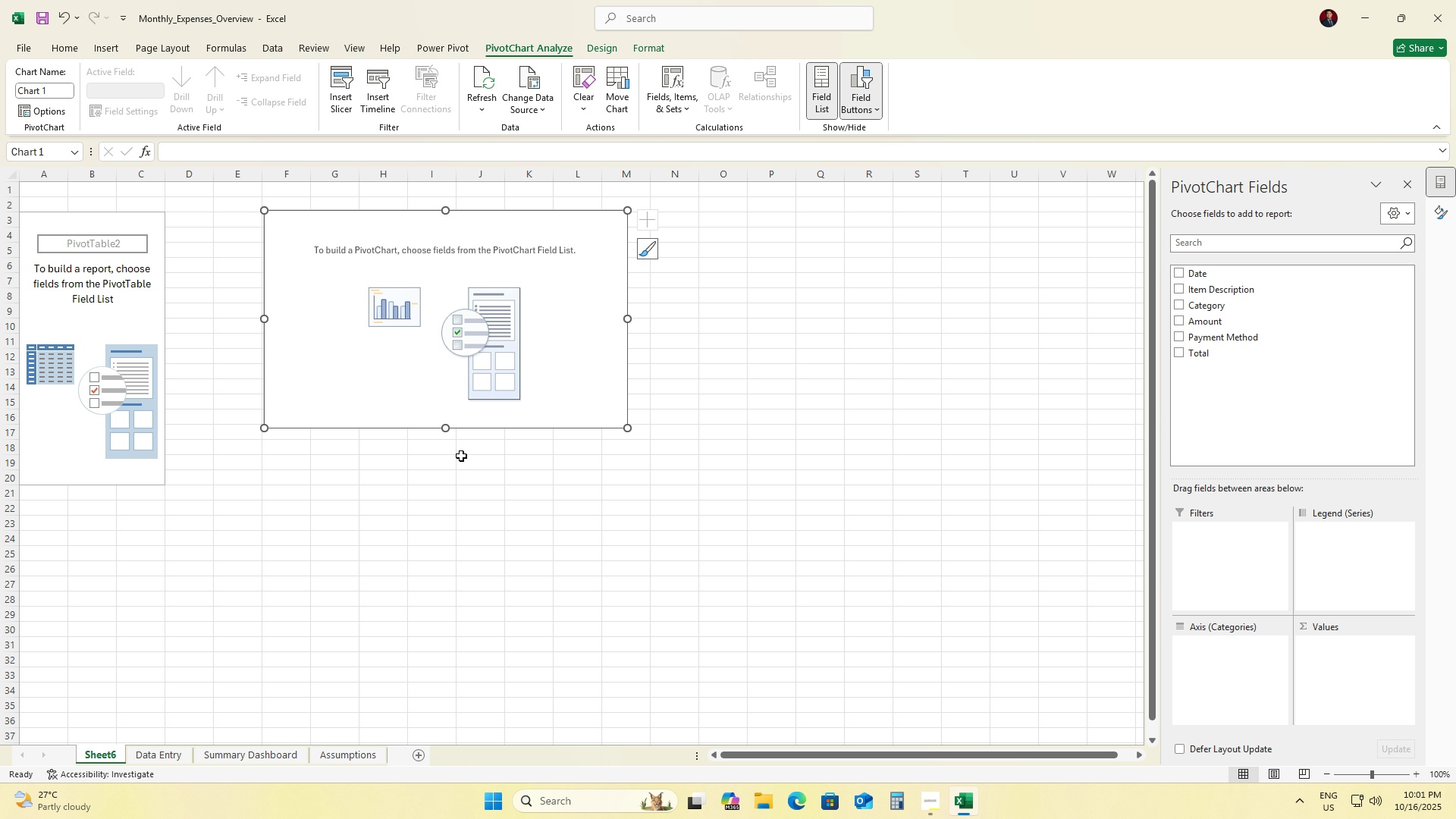 
key(Control+C)
 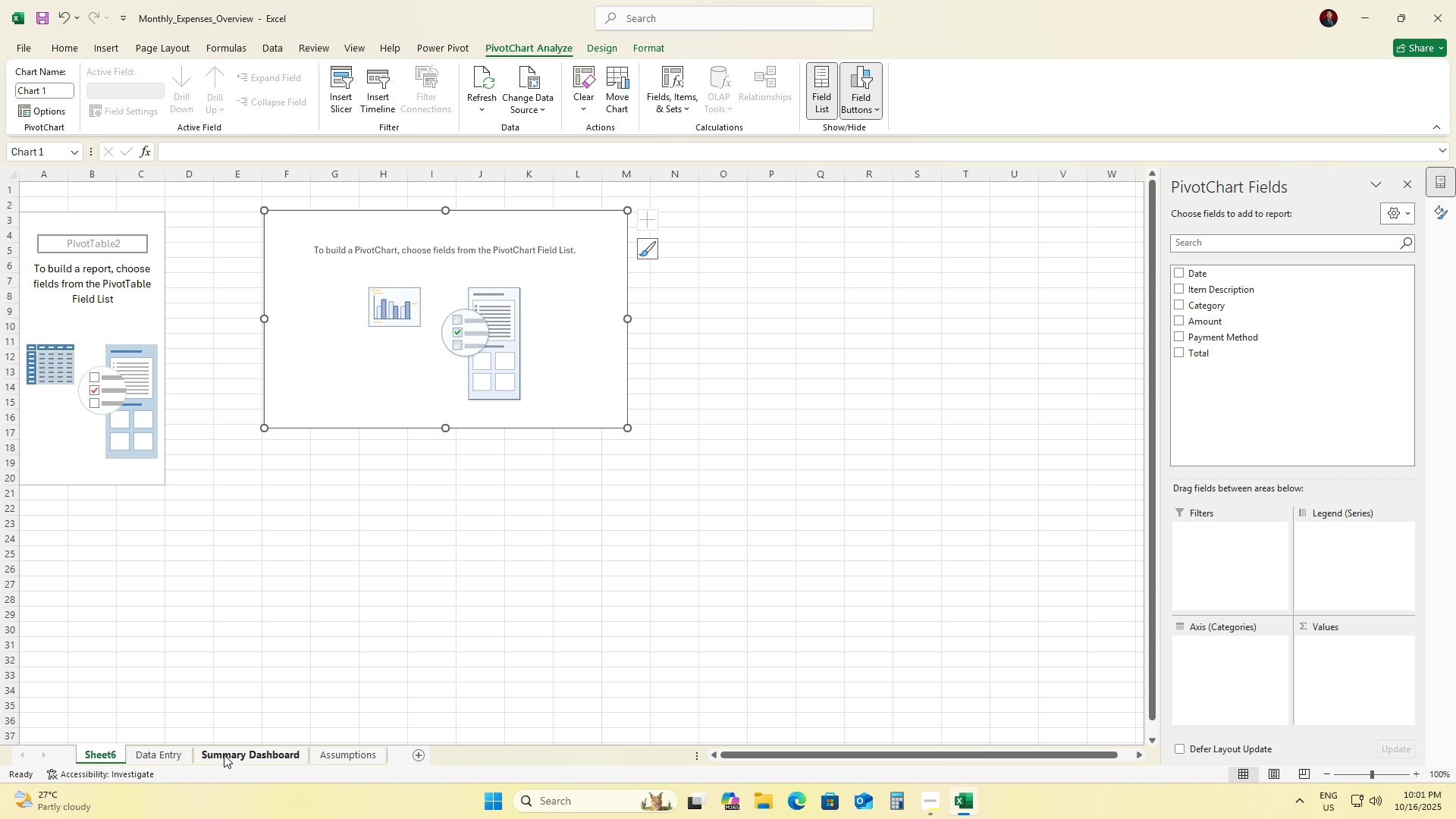 
left_click([224, 755])
 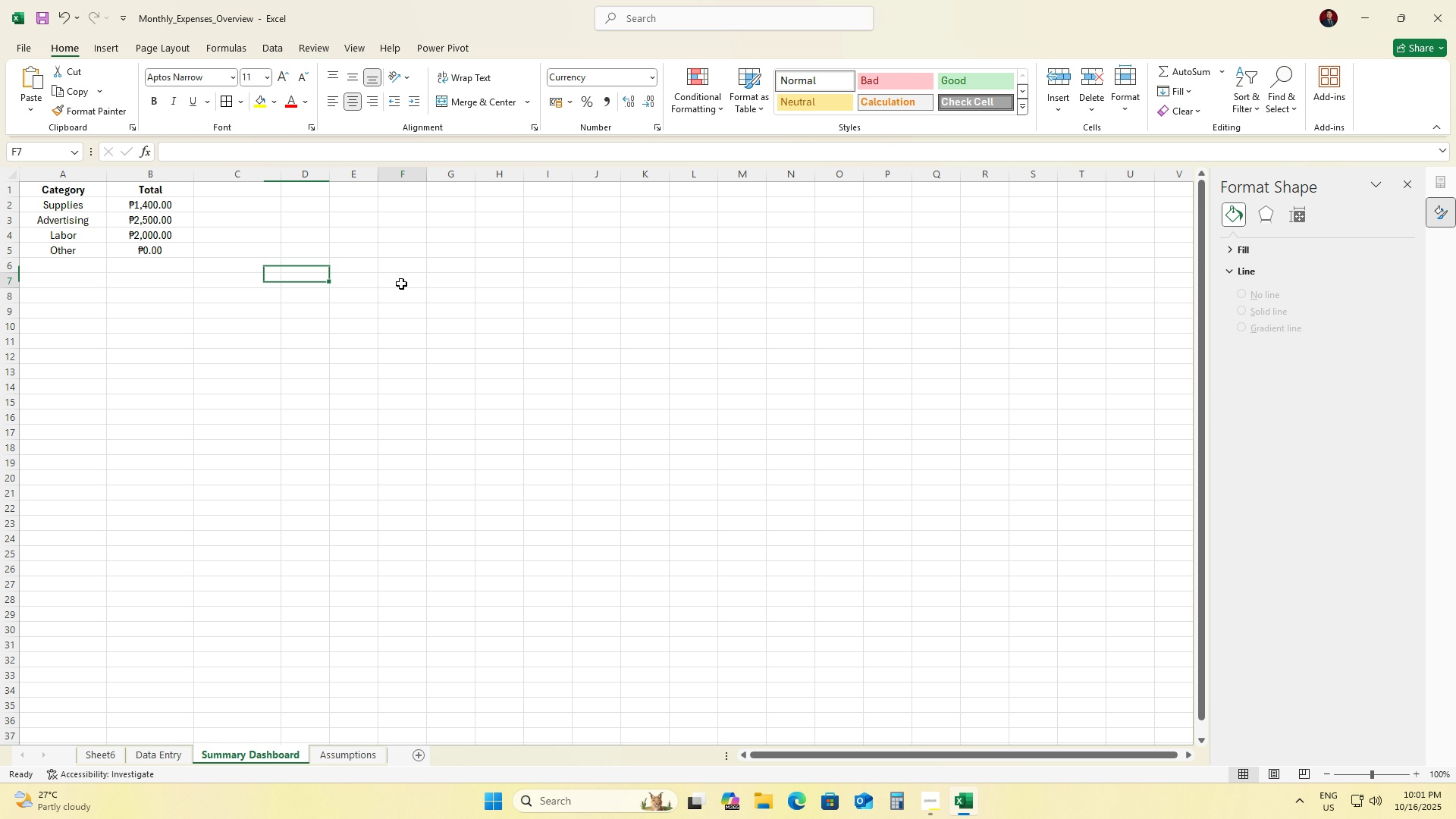 
left_click([401, 284])
 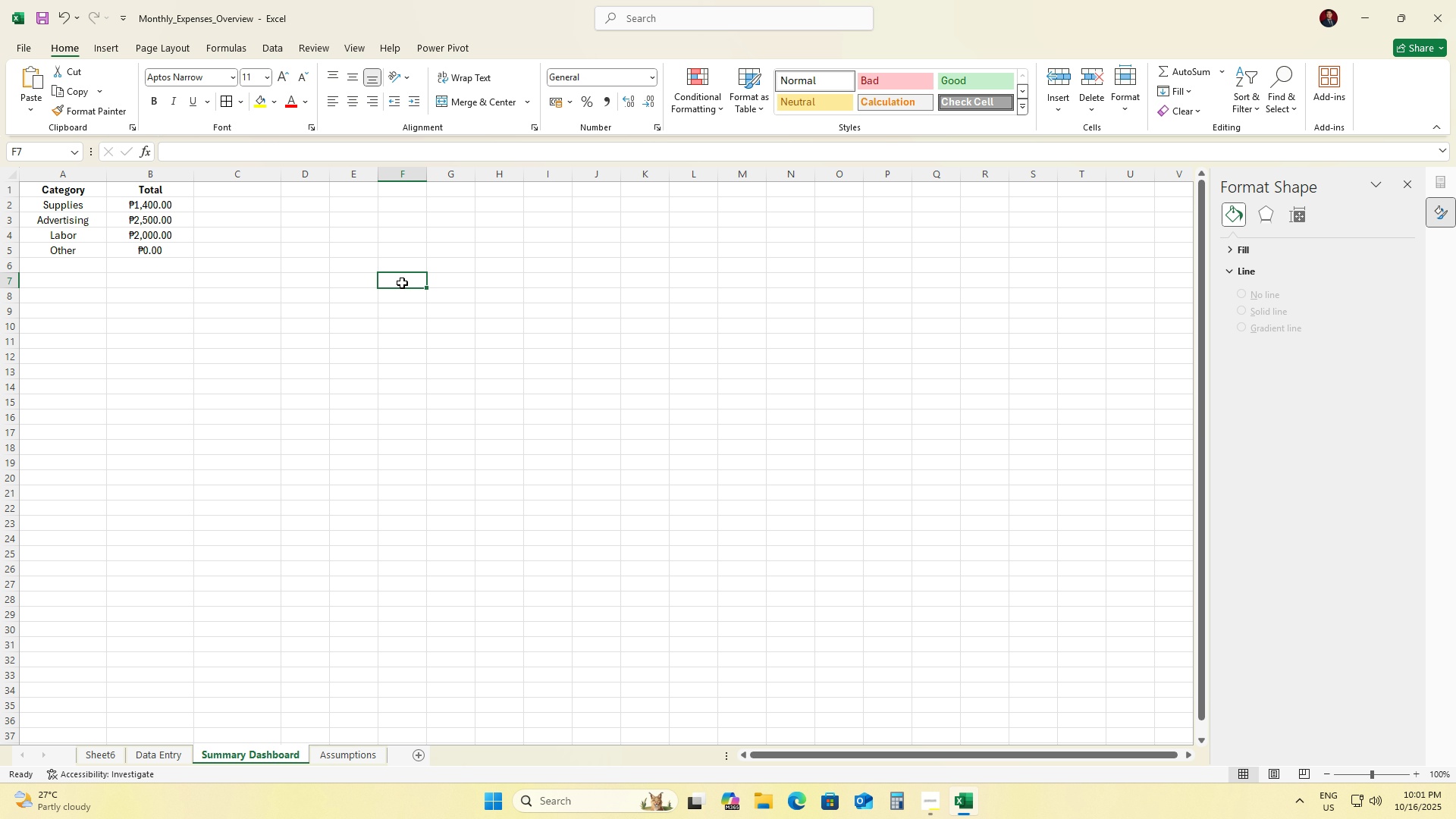 
key(Control+ControlLeft)
 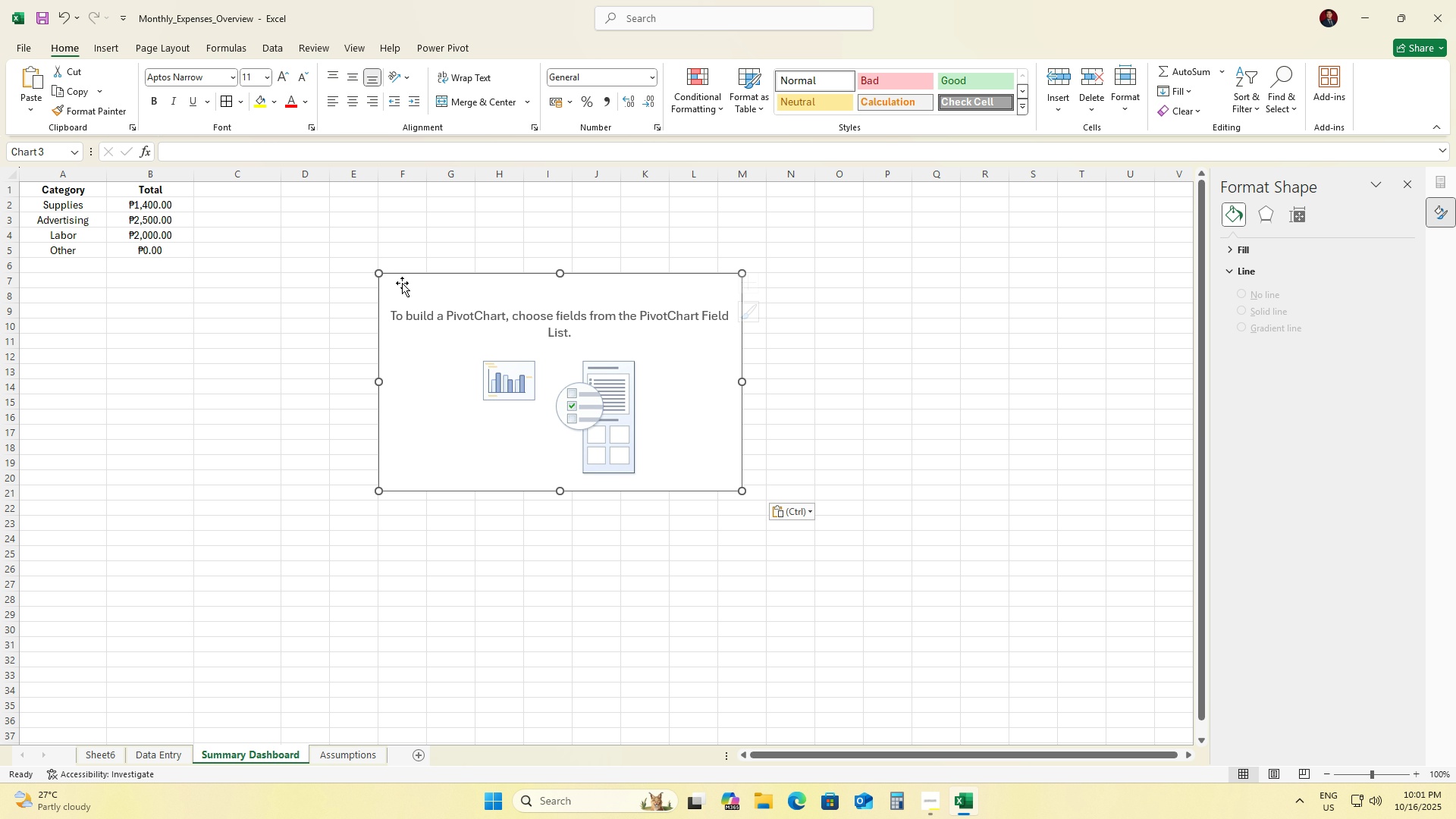 
key(Control+V)
 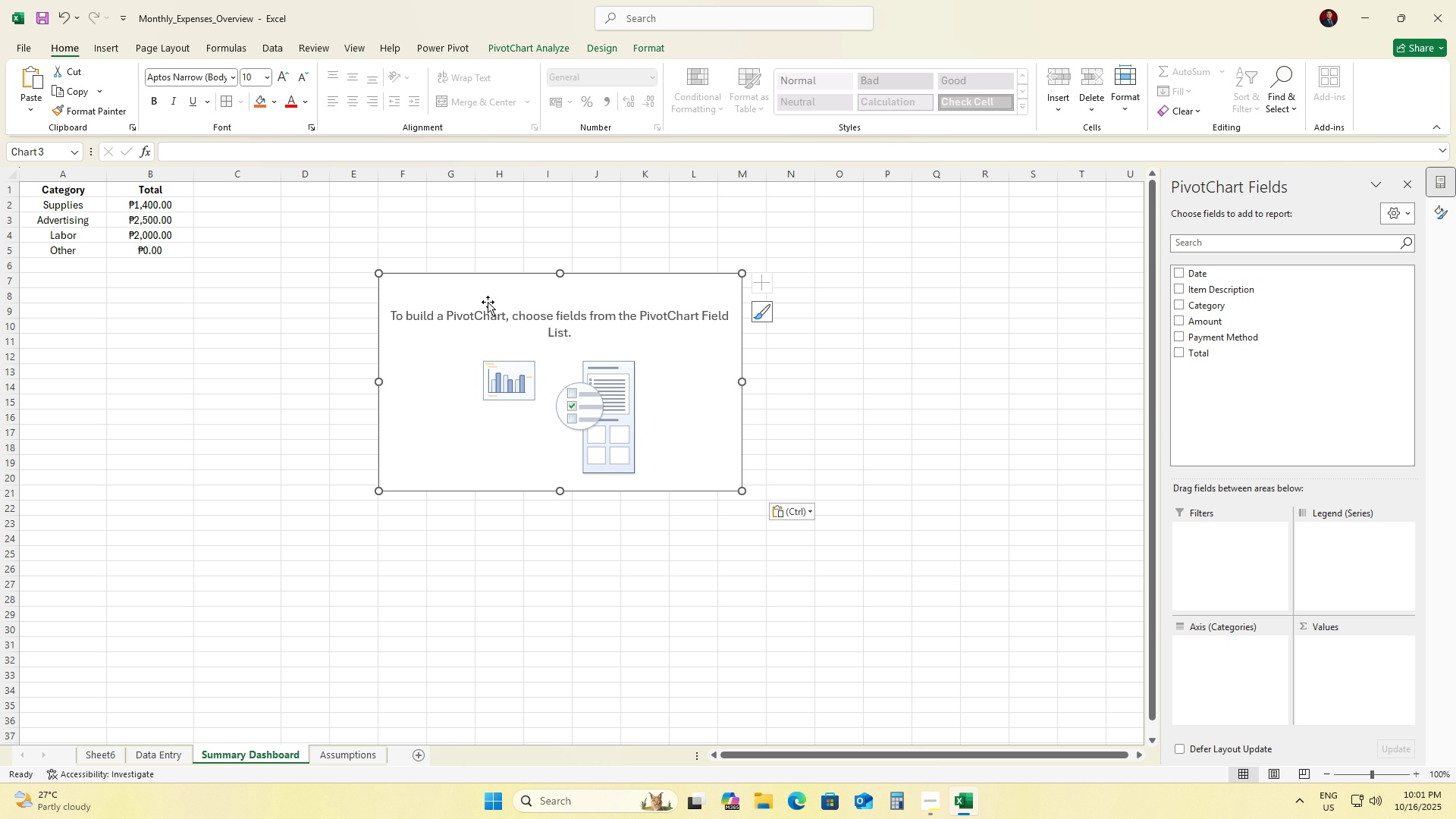 
left_click_drag(start_coordinate=[488, 300], to_coordinate=[303, 209])
 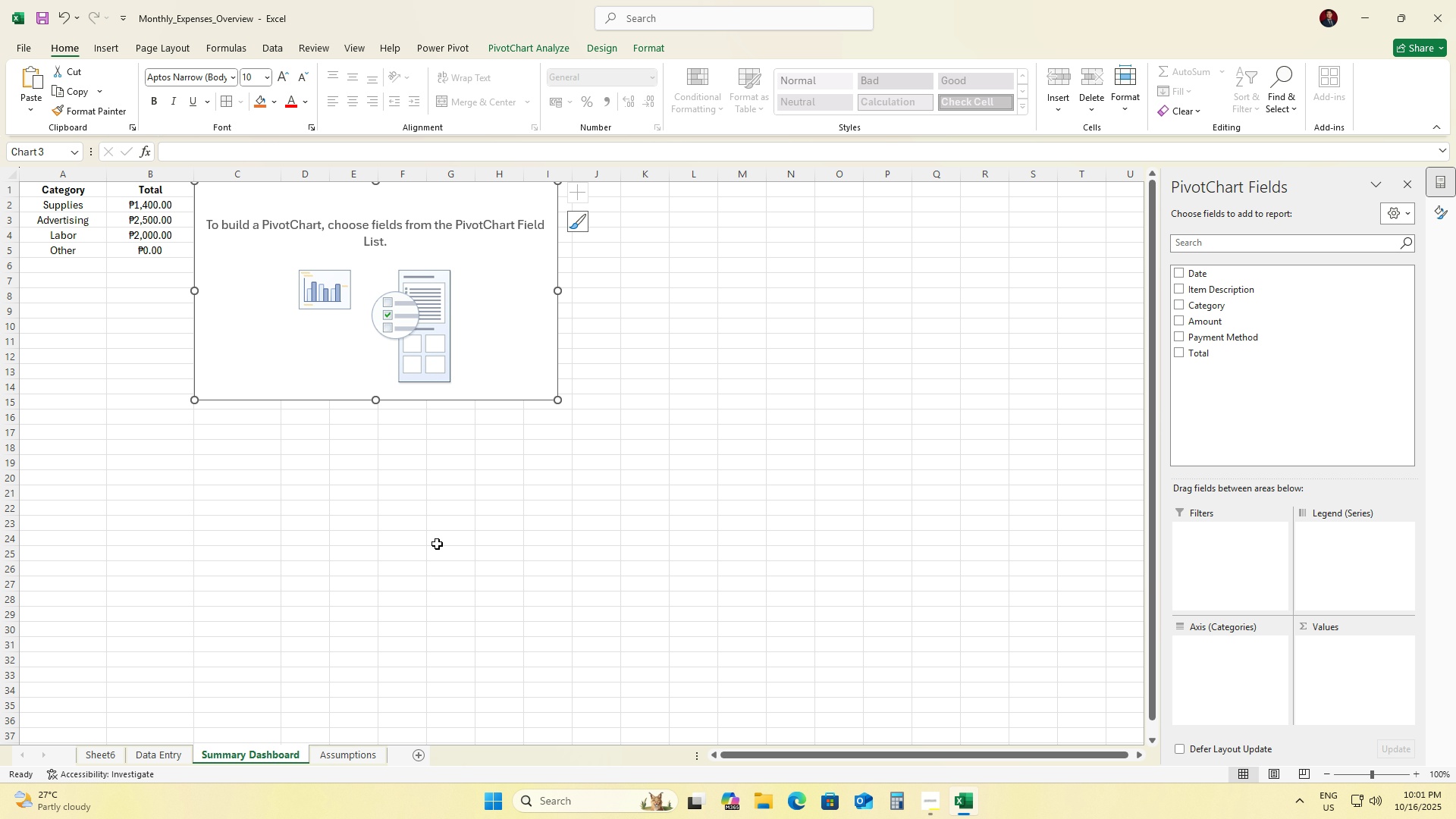 
wait(25.79)
 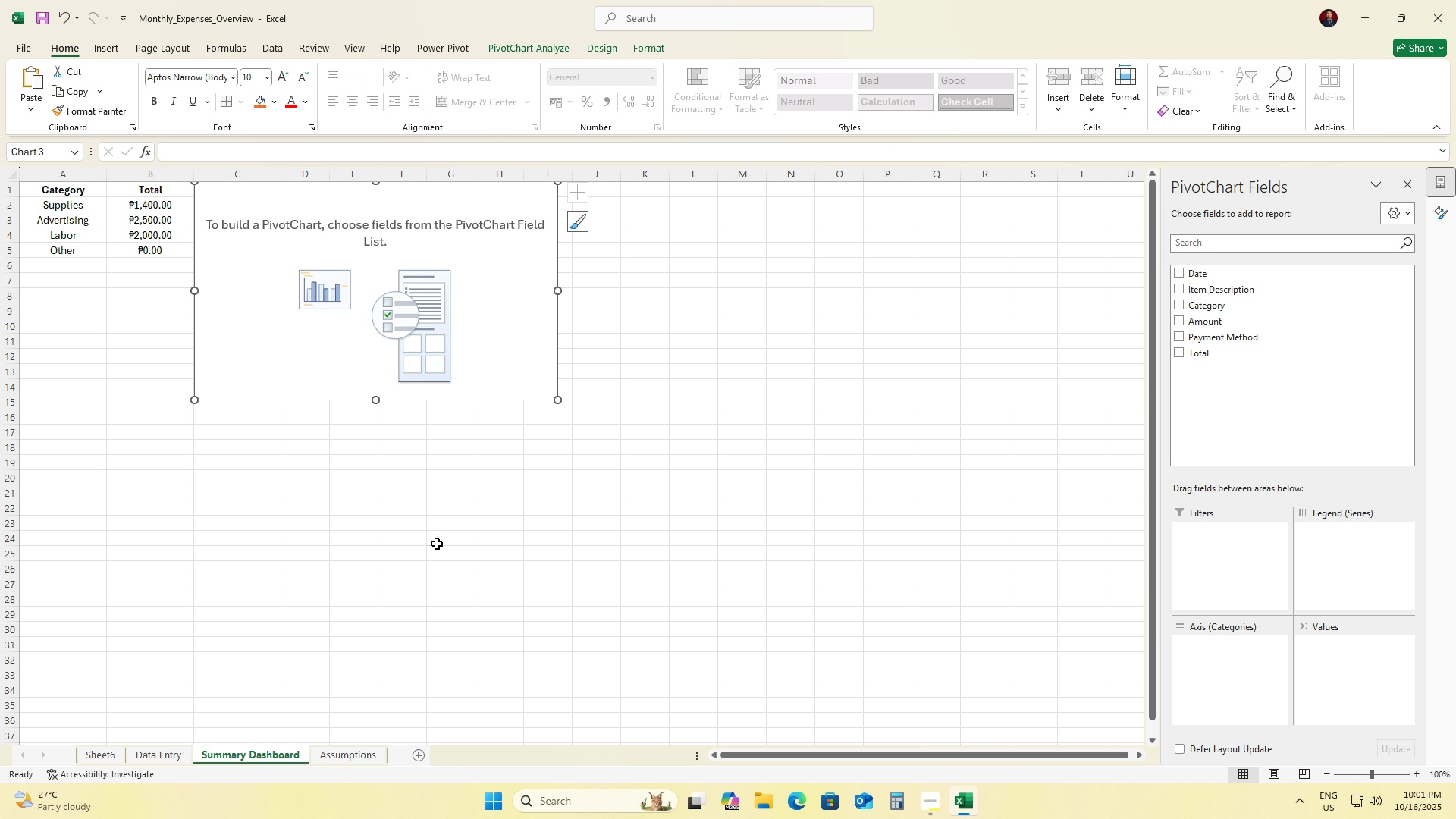 
left_click([343, 758])
 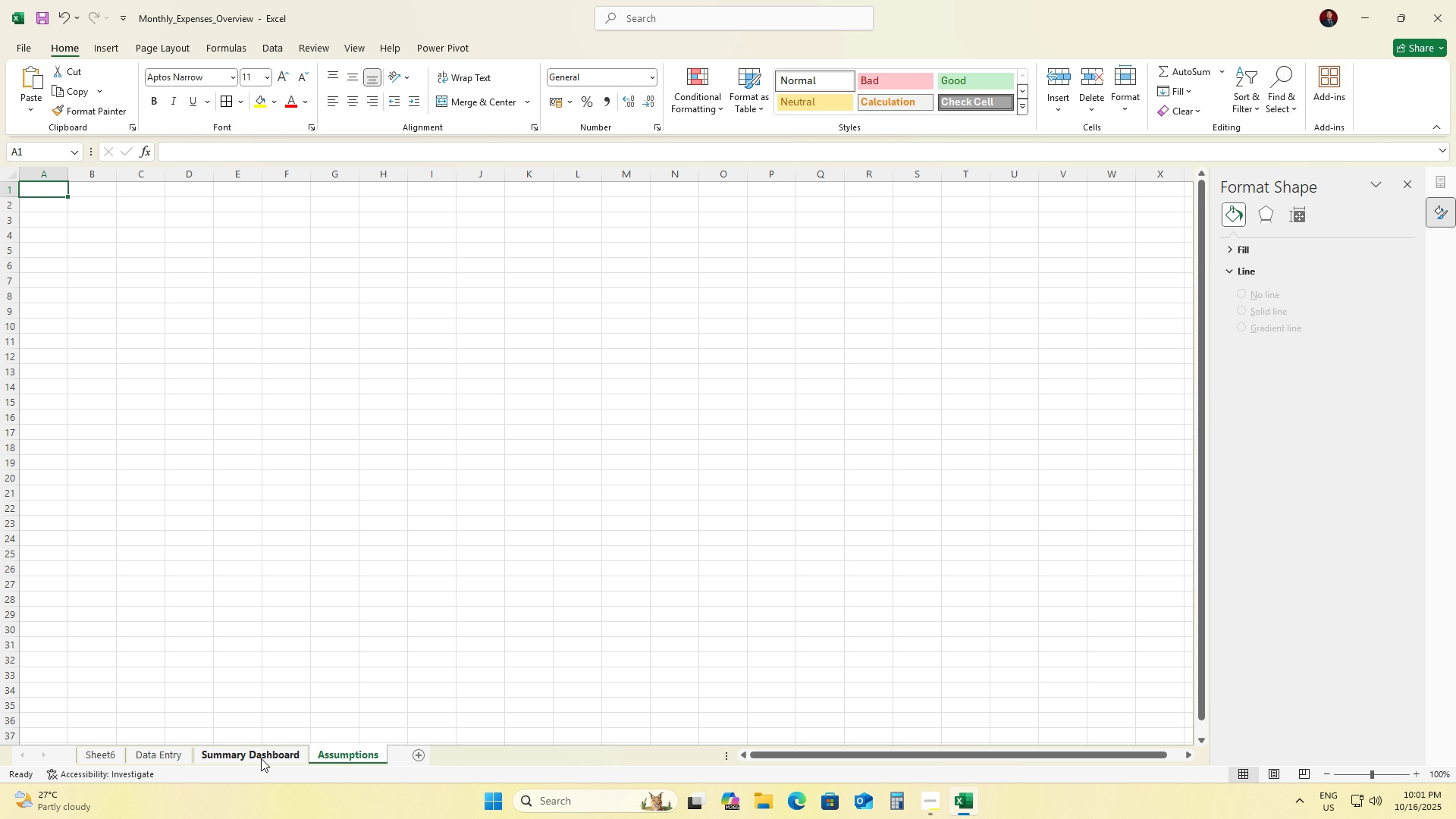 
left_click([261, 759])
 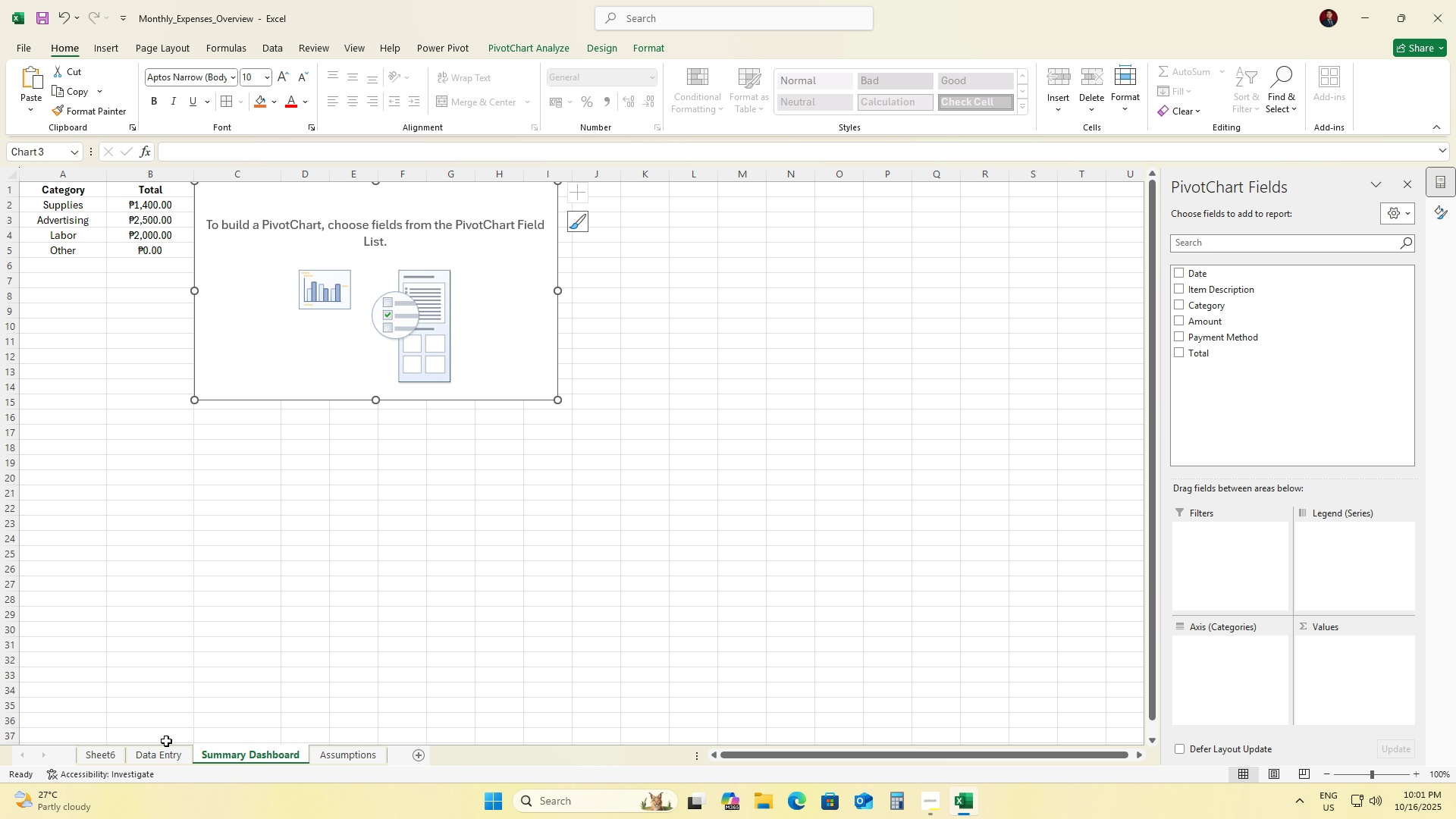 
left_click([105, 753])
 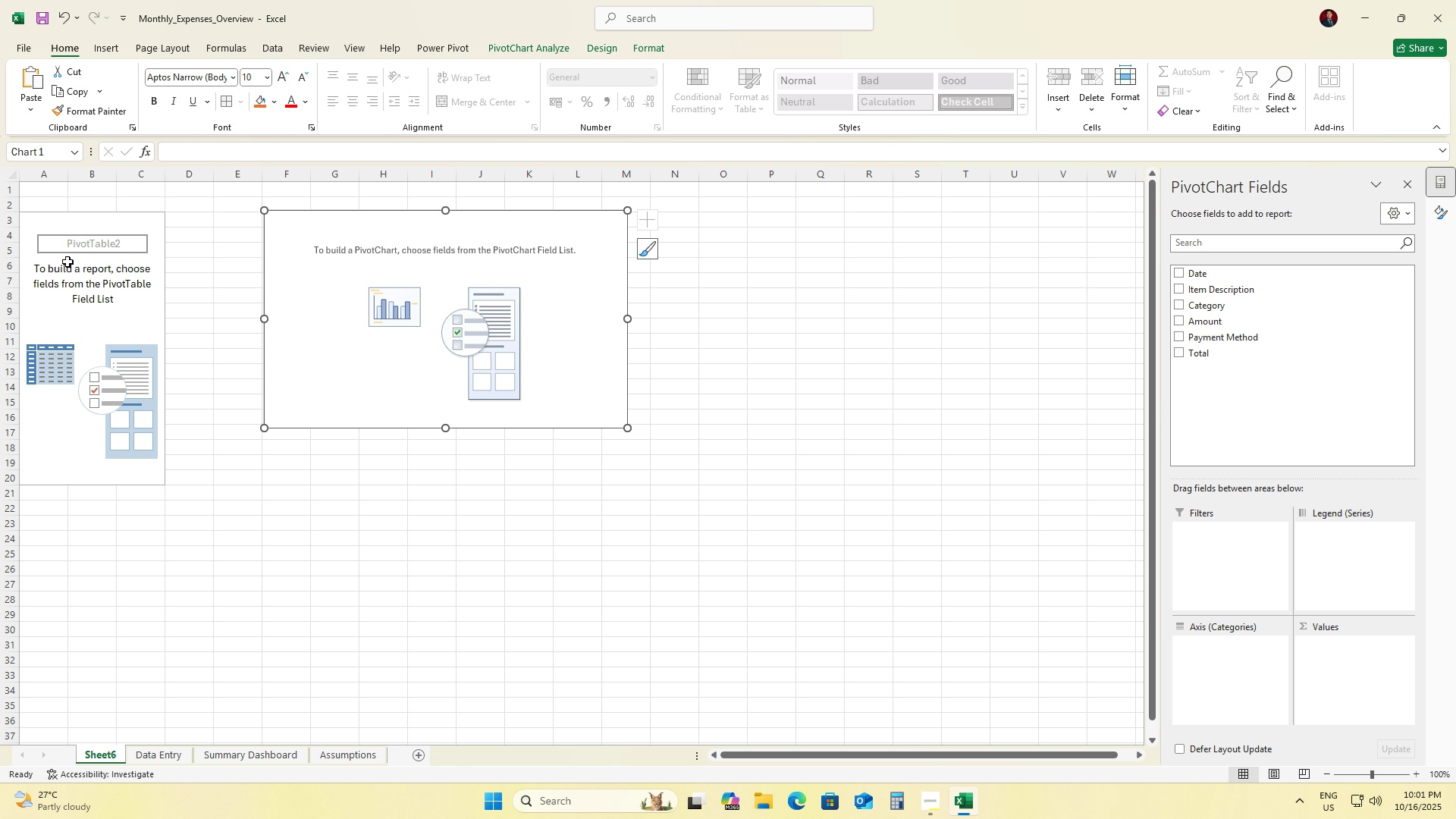 
left_click([67, 262])
 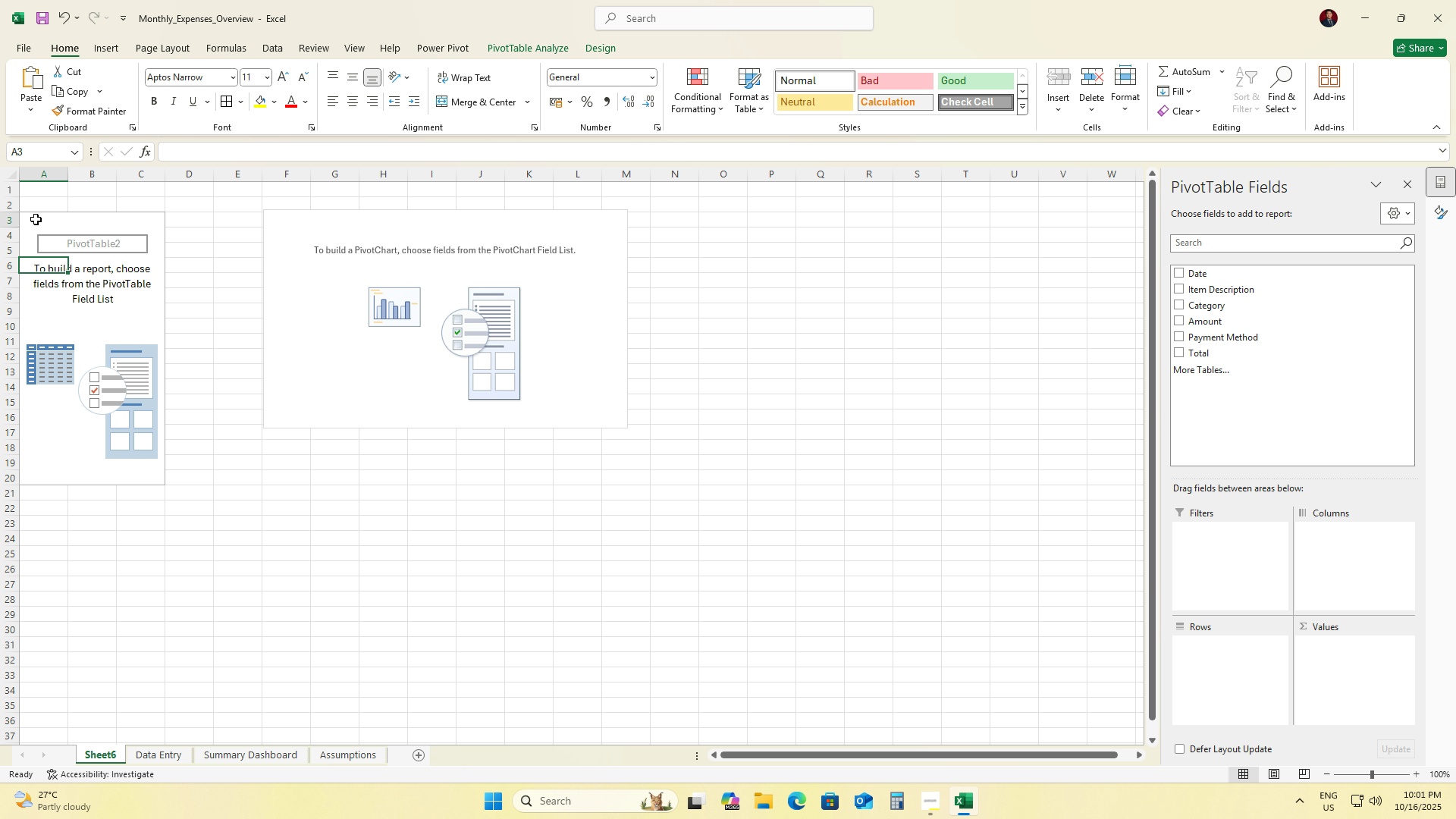 
left_click([36, 219])
 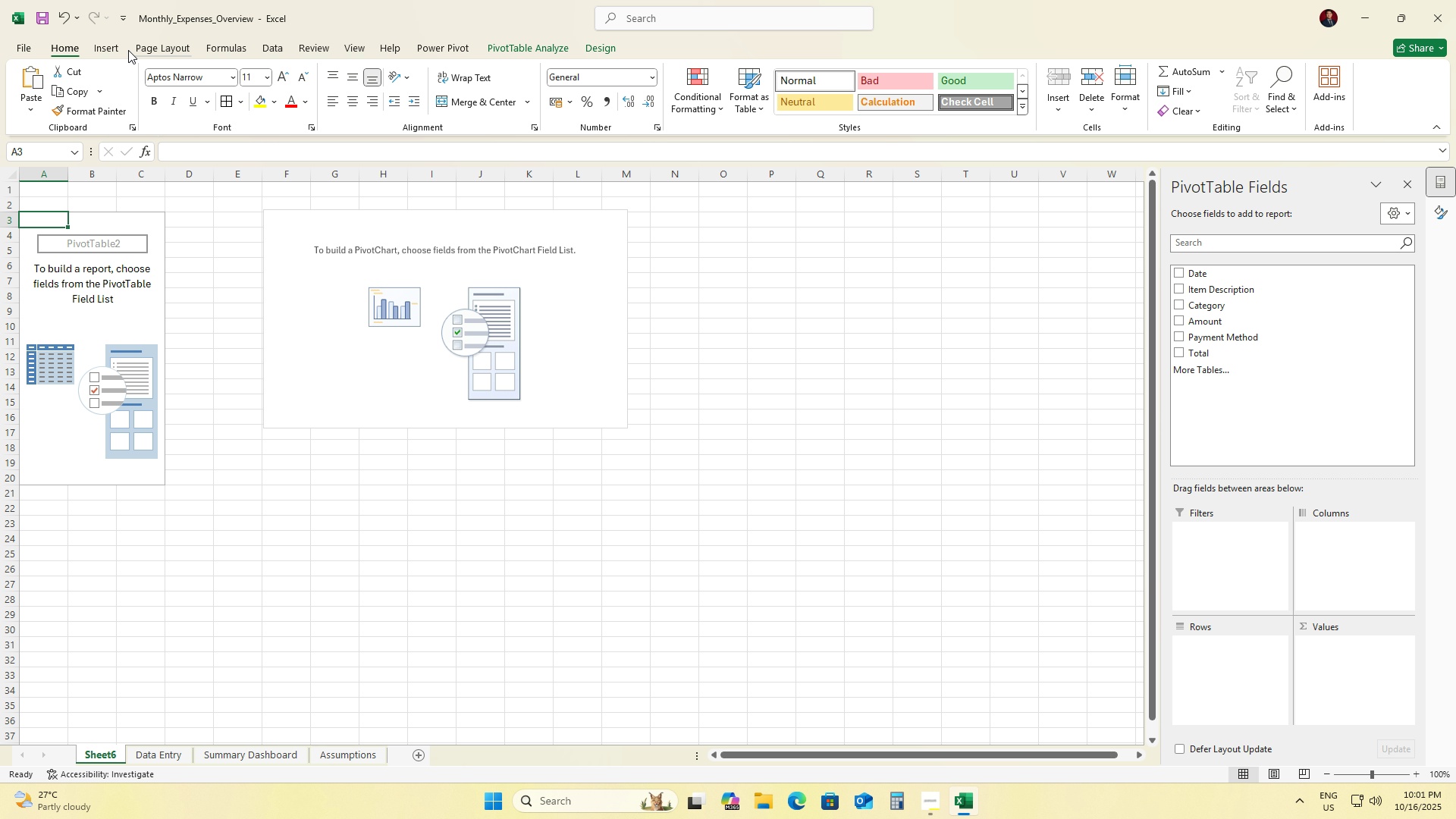 
left_click([114, 48])
 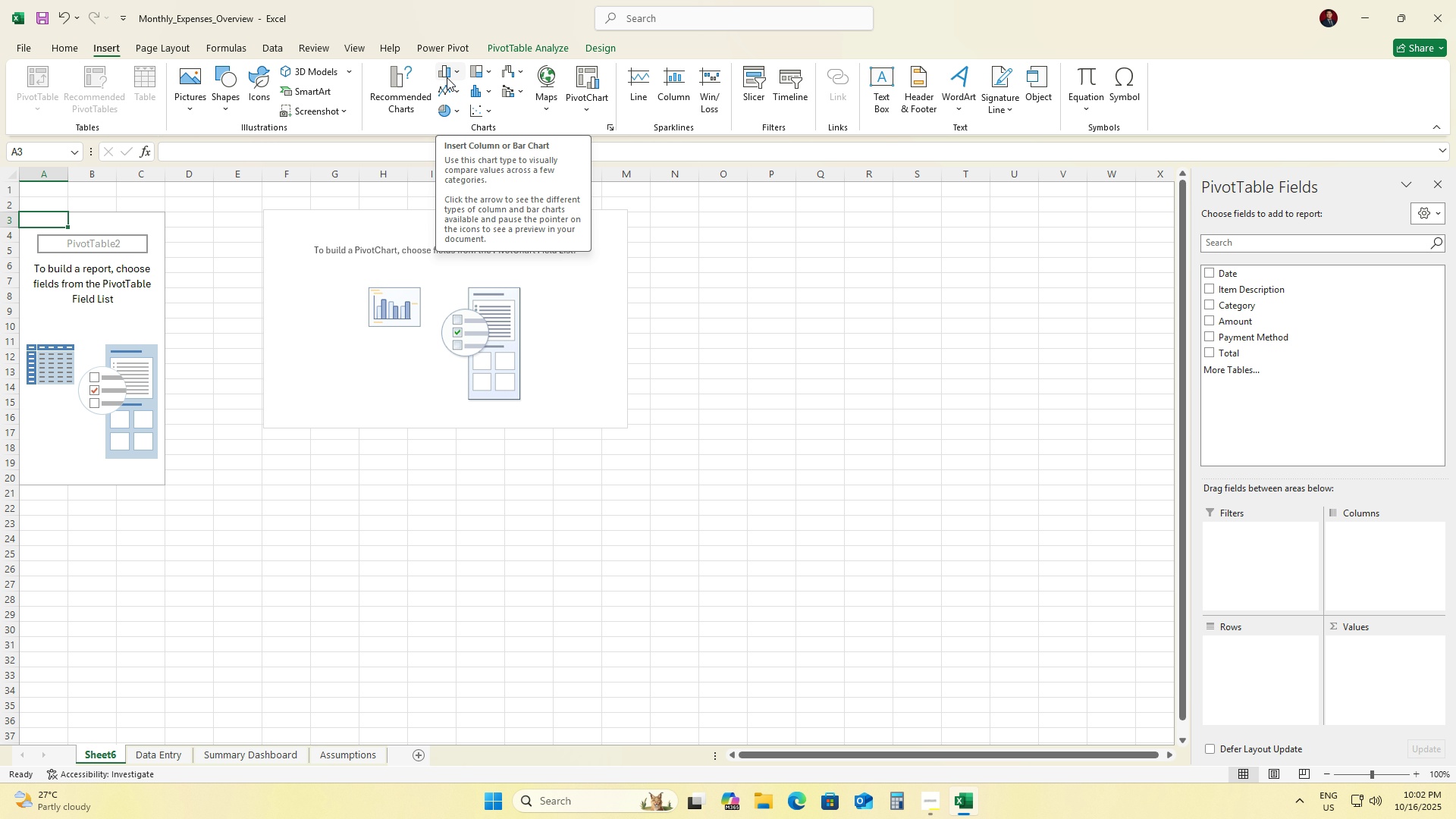 
wait(42.84)
 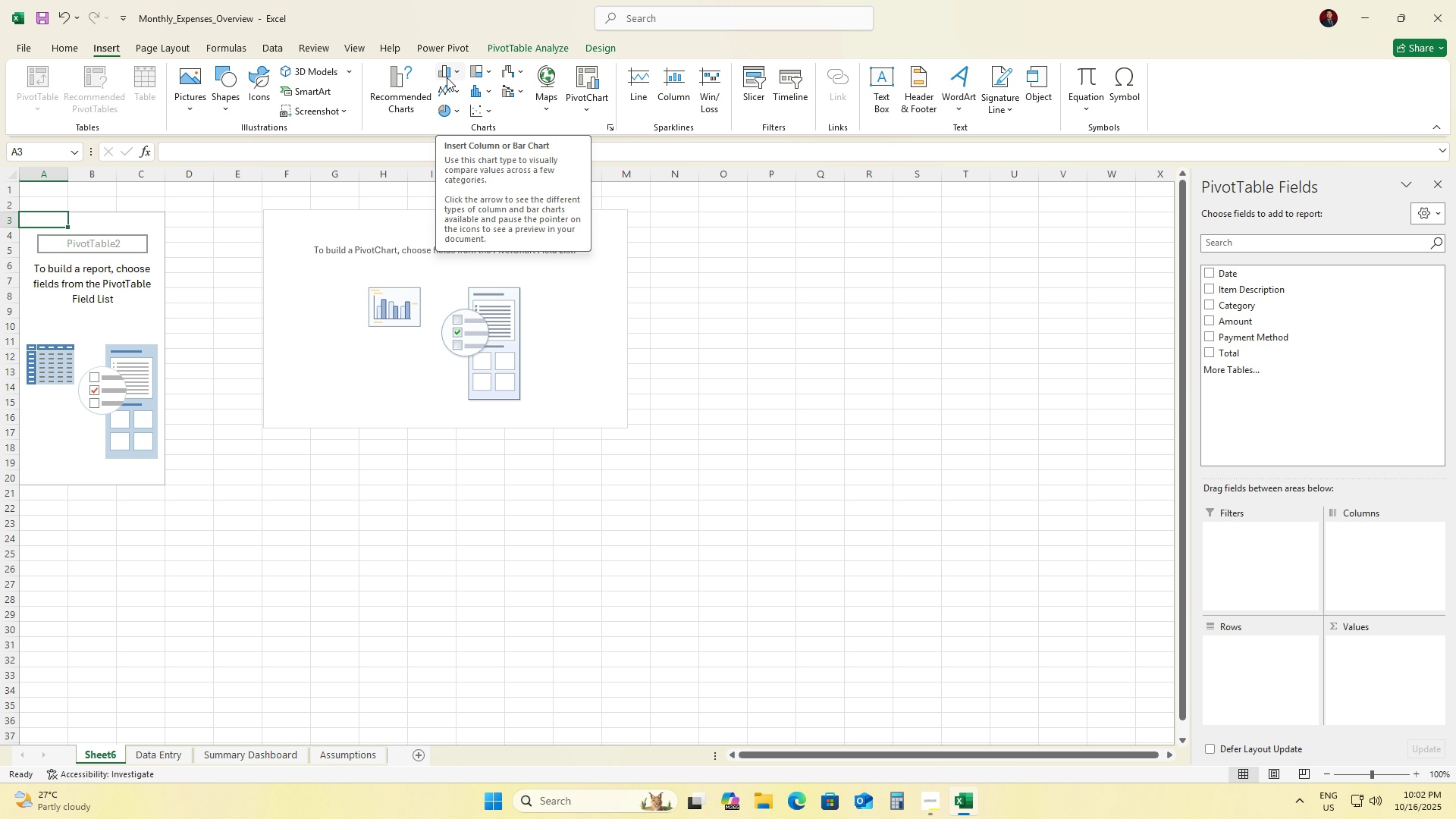 
left_click([447, 77])
 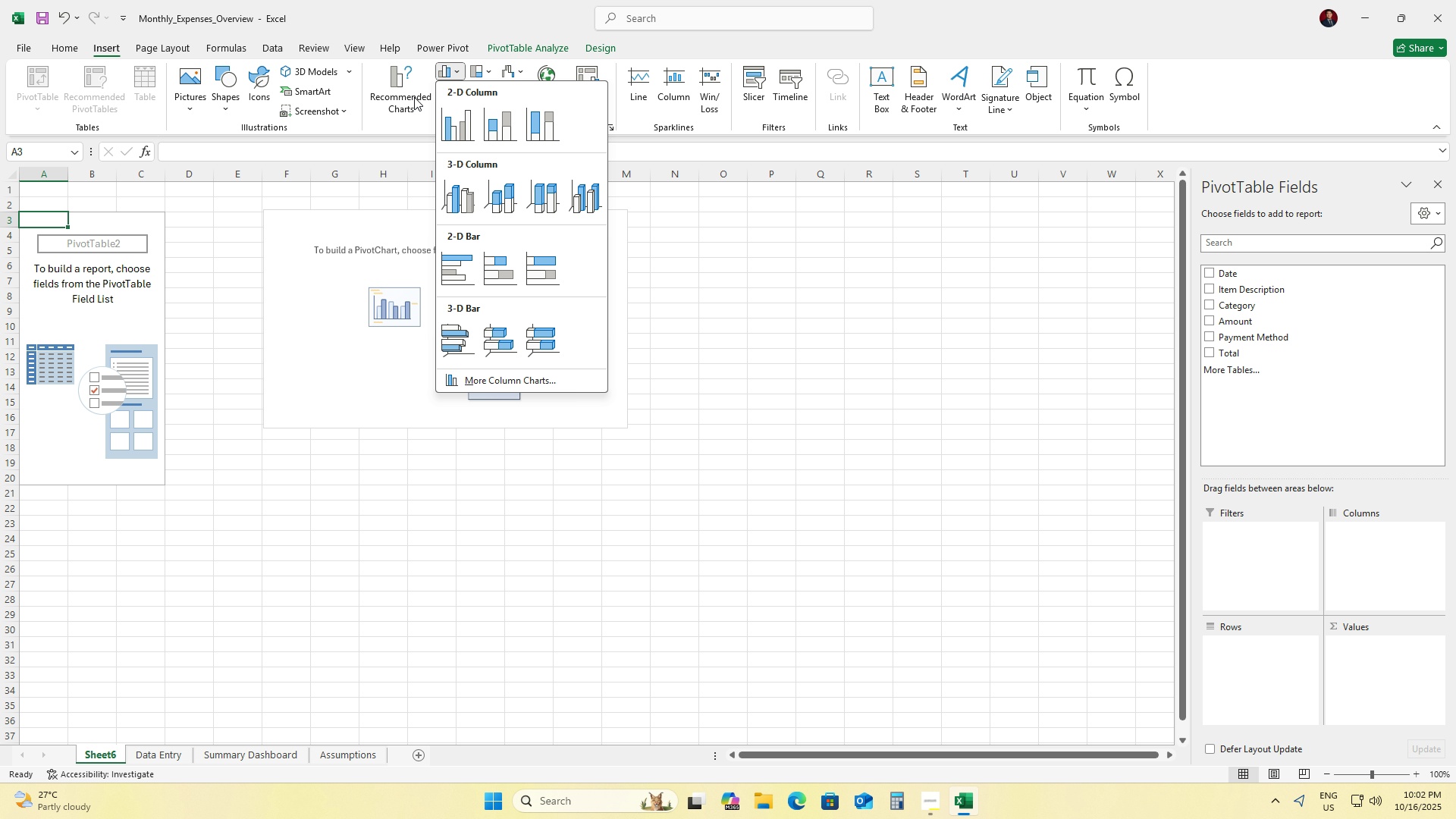 
left_click([450, 71])
 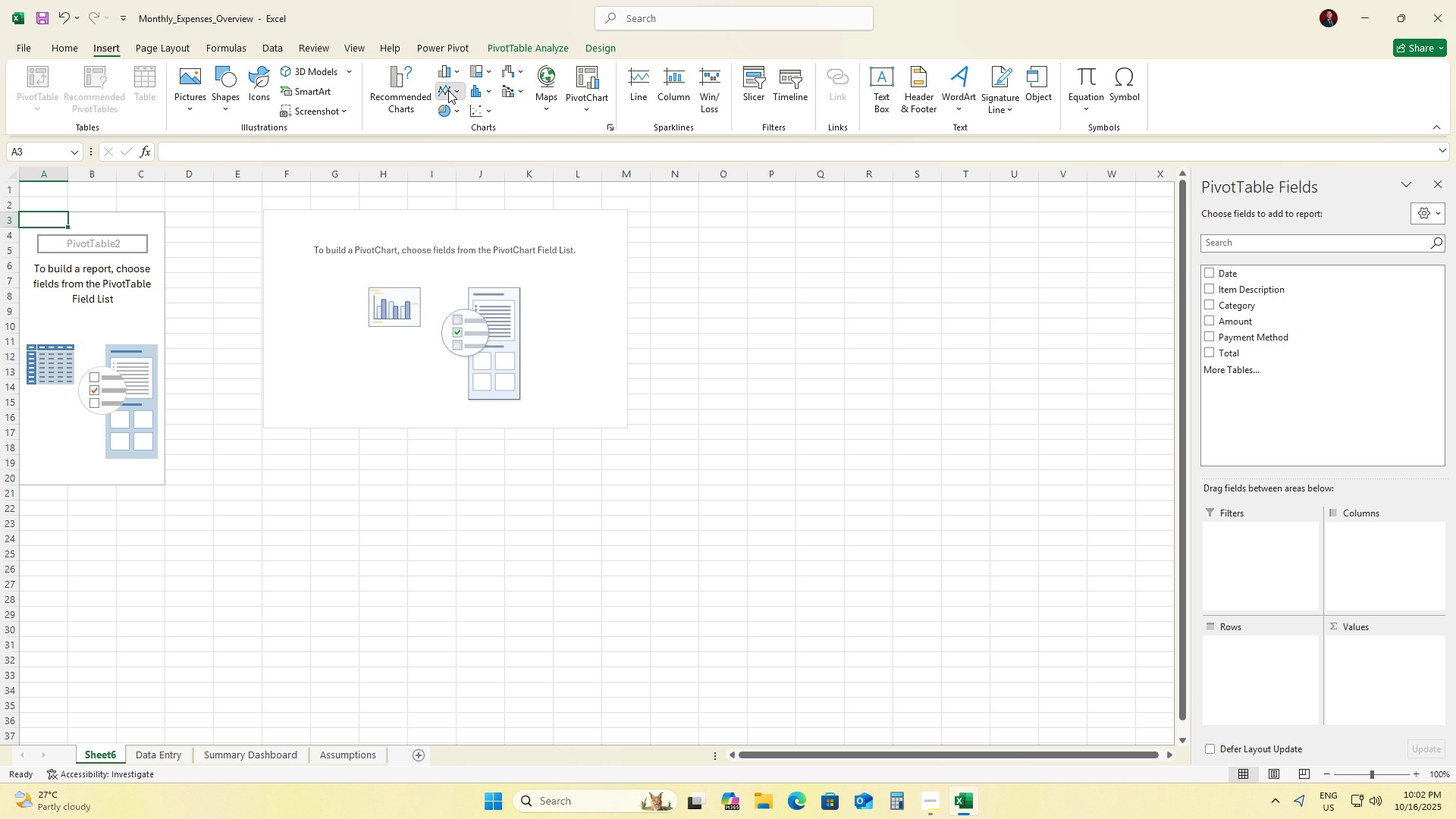 
left_click([448, 90])
 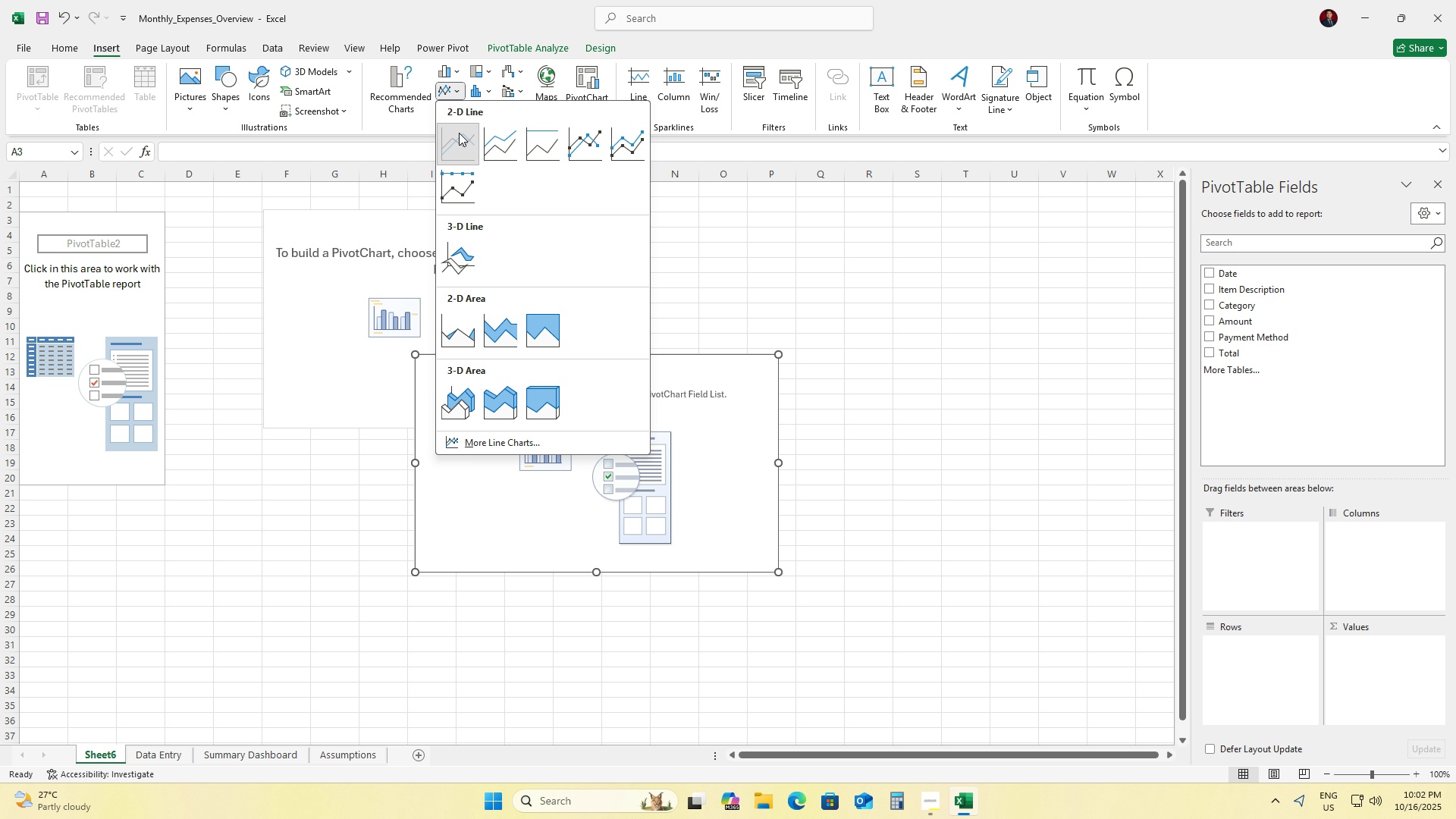 
left_click([459, 133])
 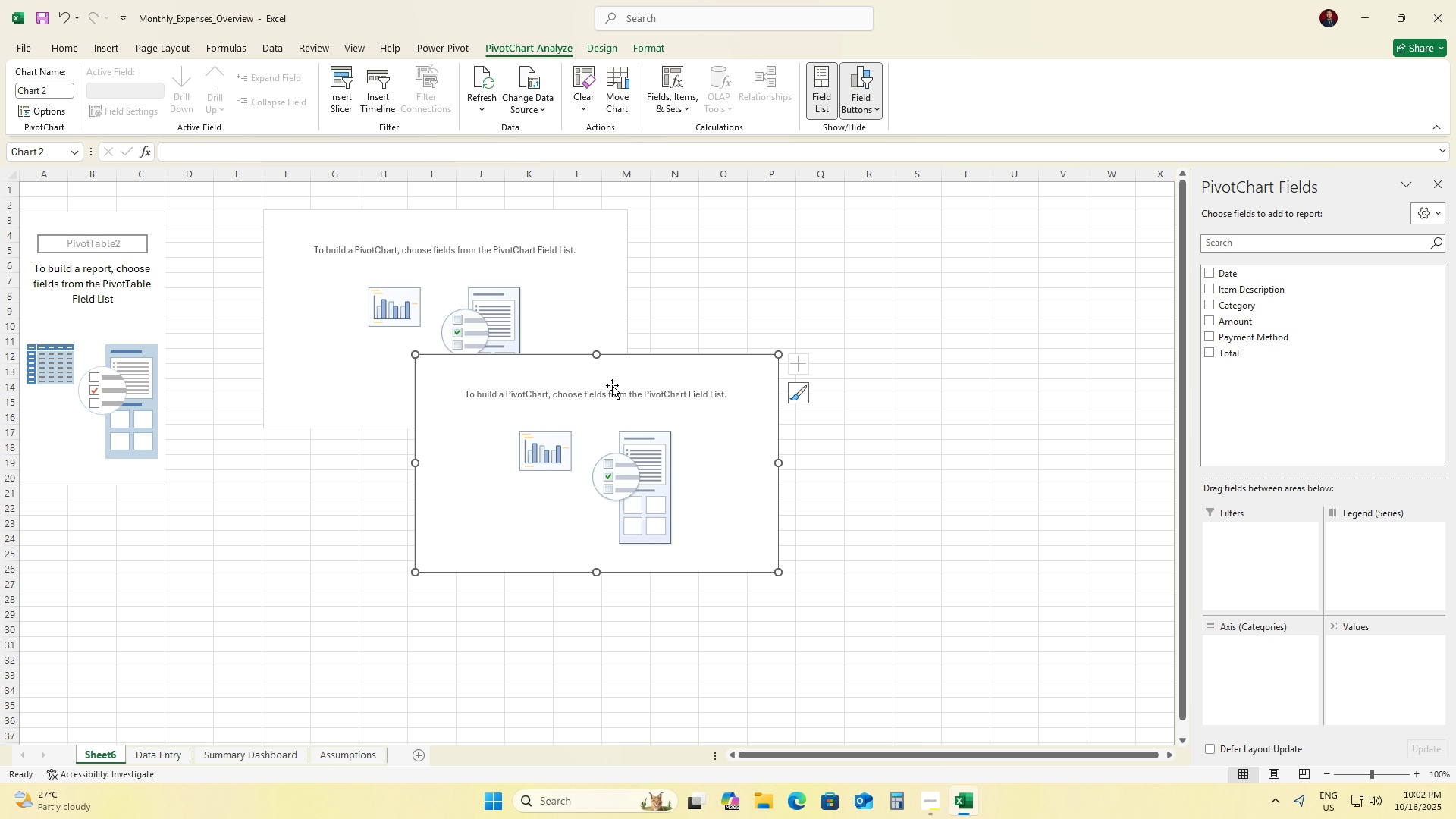 
left_click_drag(start_coordinate=[604, 384], to_coordinate=[818, 243])
 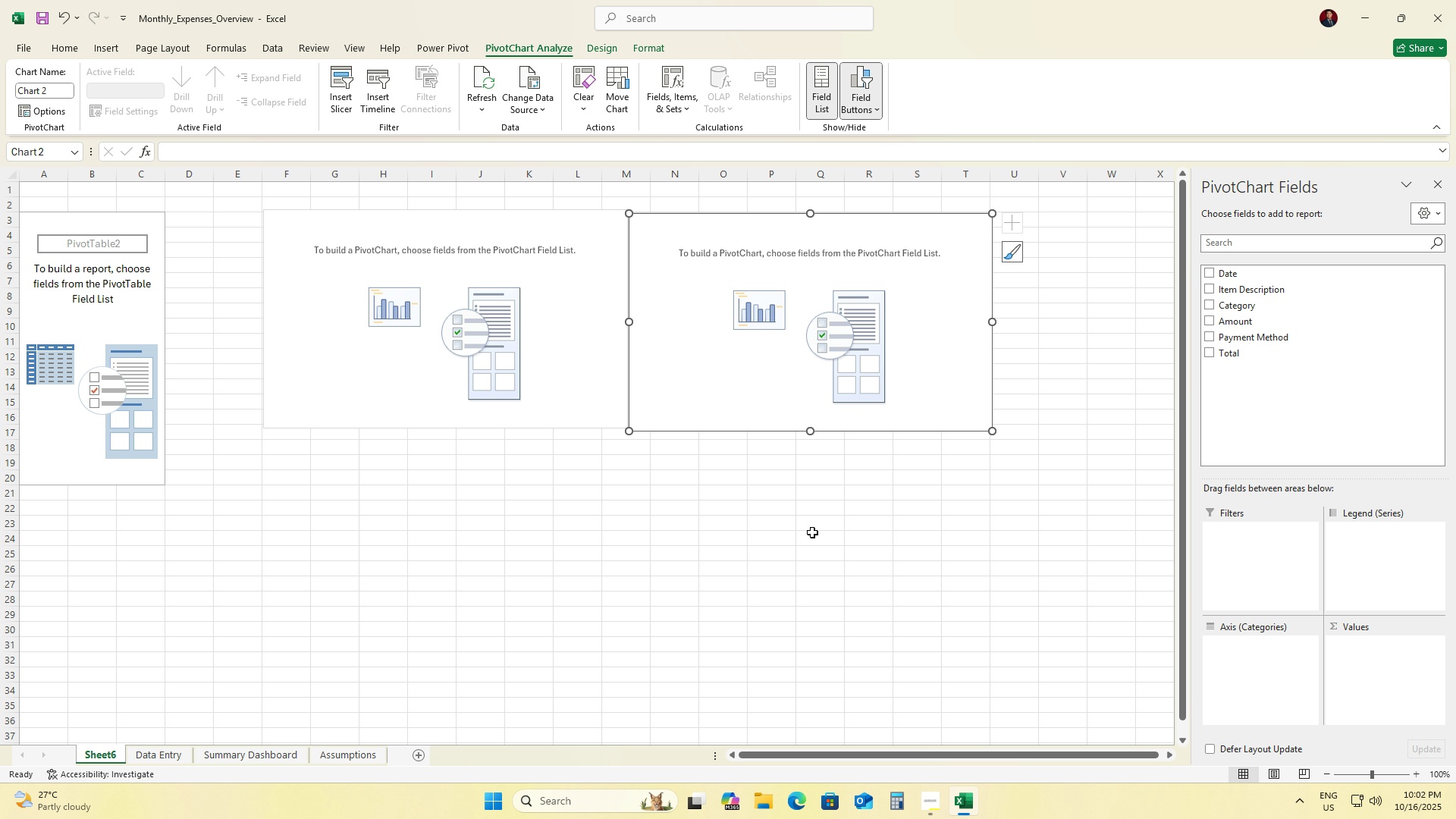 
wait(13.47)
 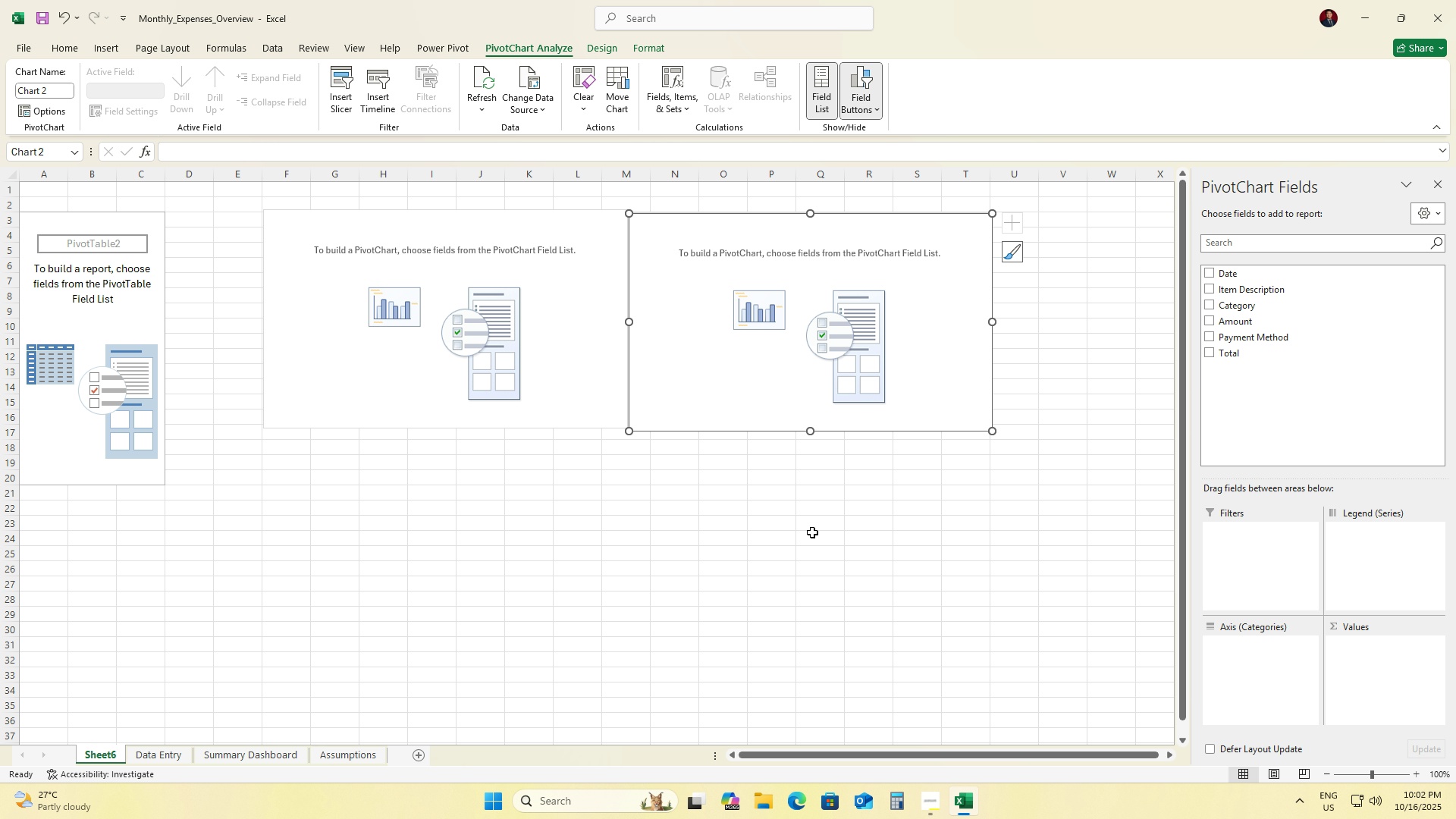 
key(Control+ControlLeft)
 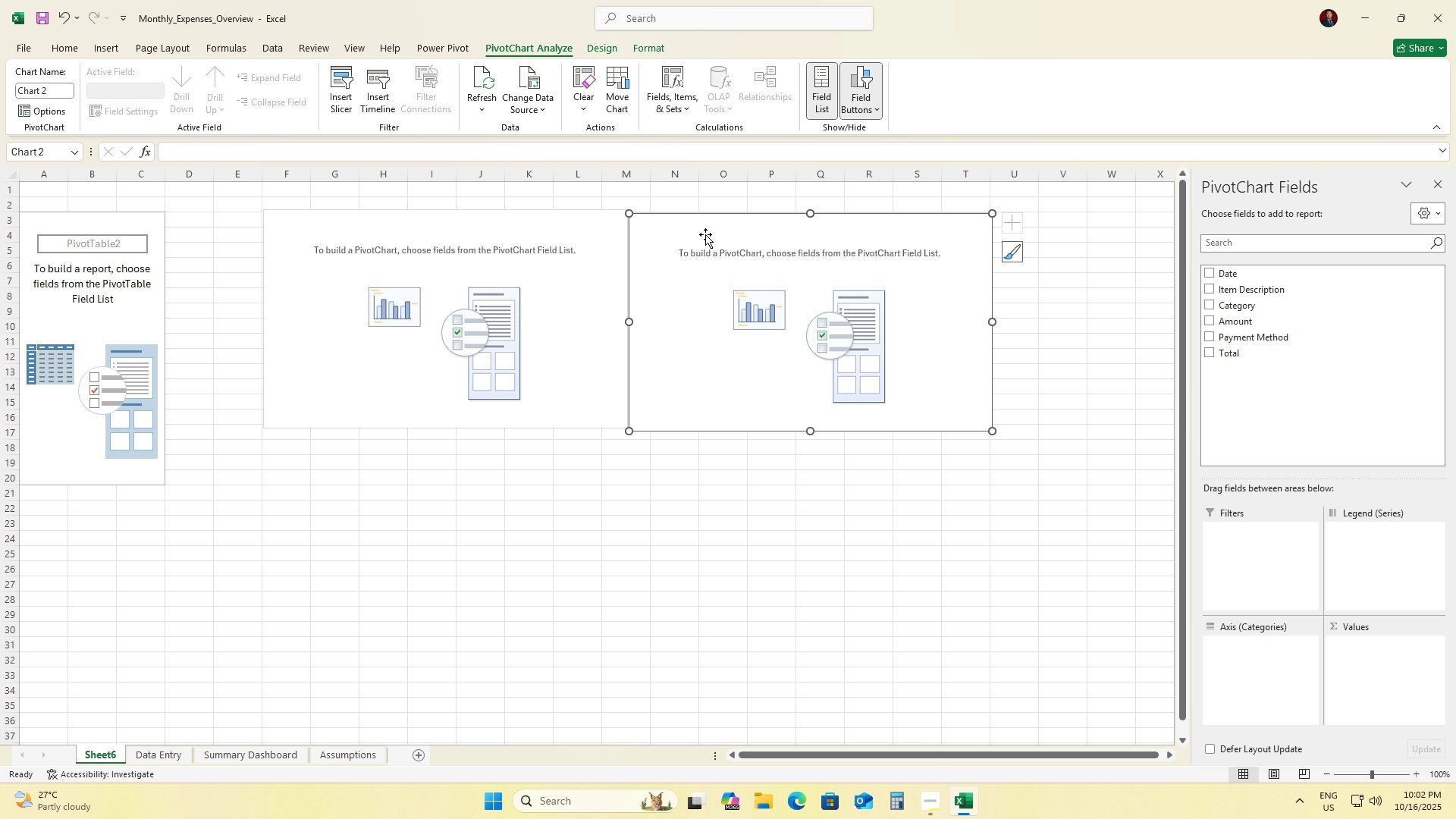 
key(Control+C)
 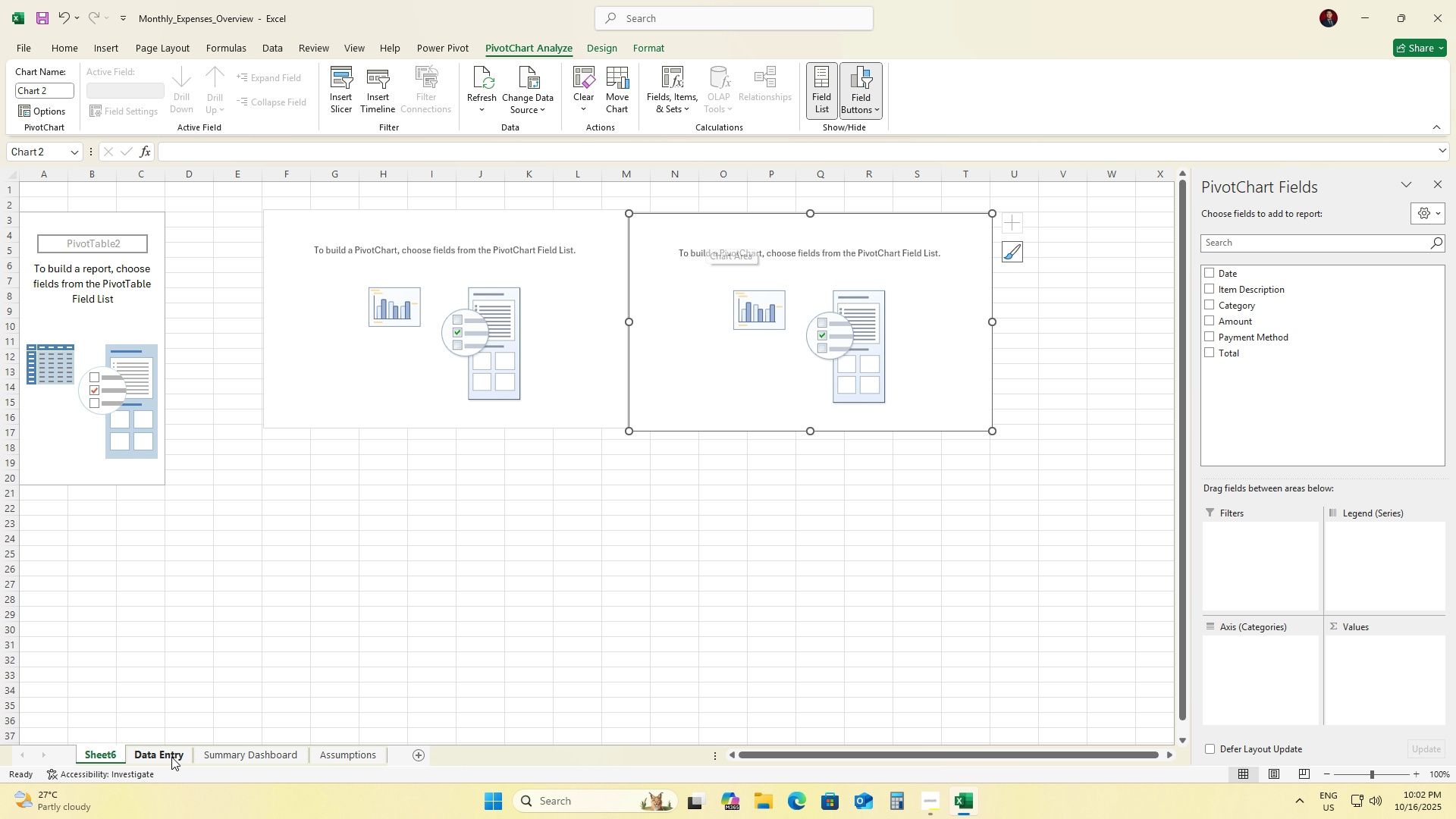 
left_click([207, 756])
 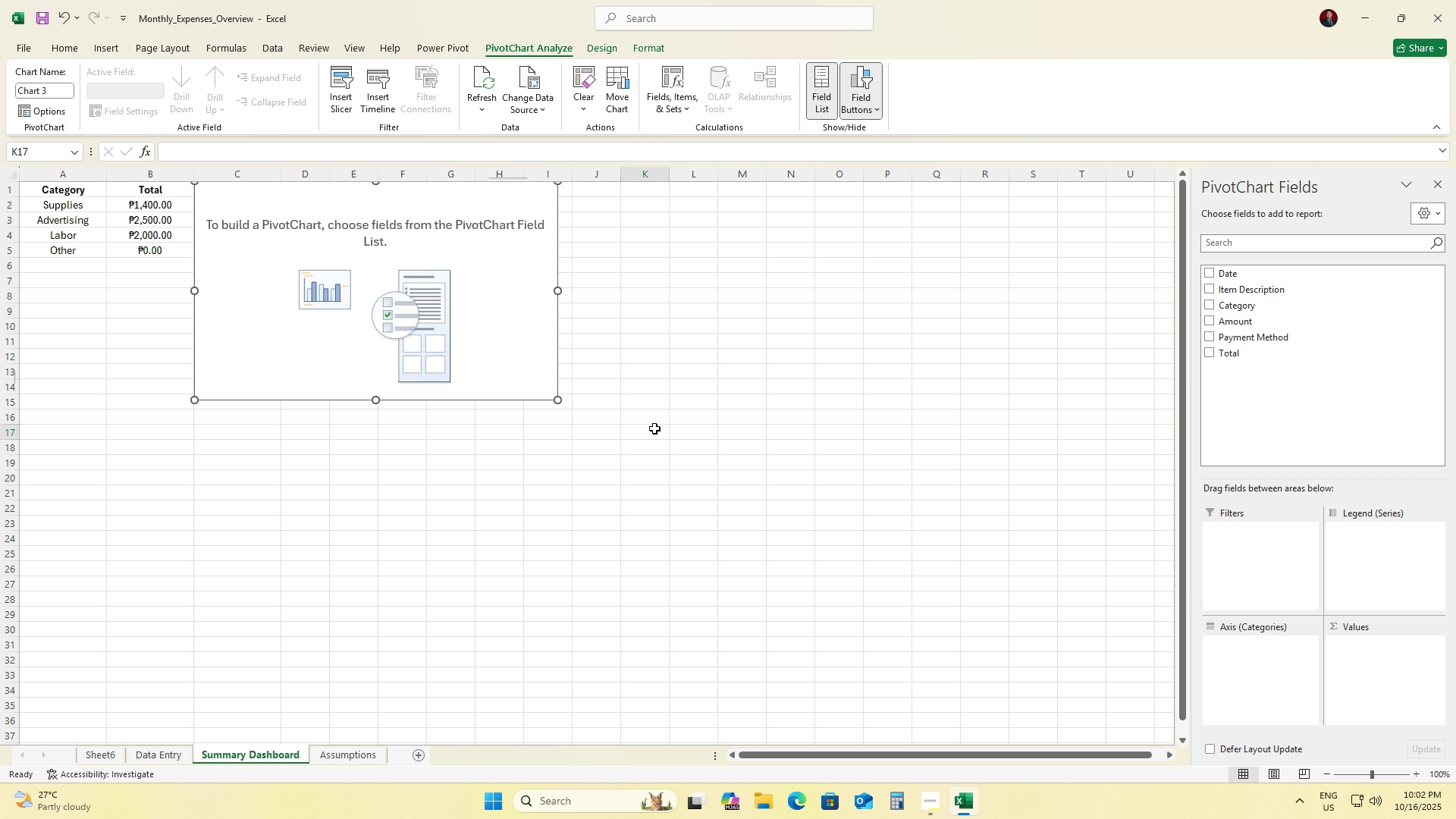 
key(Control+ControlLeft)
 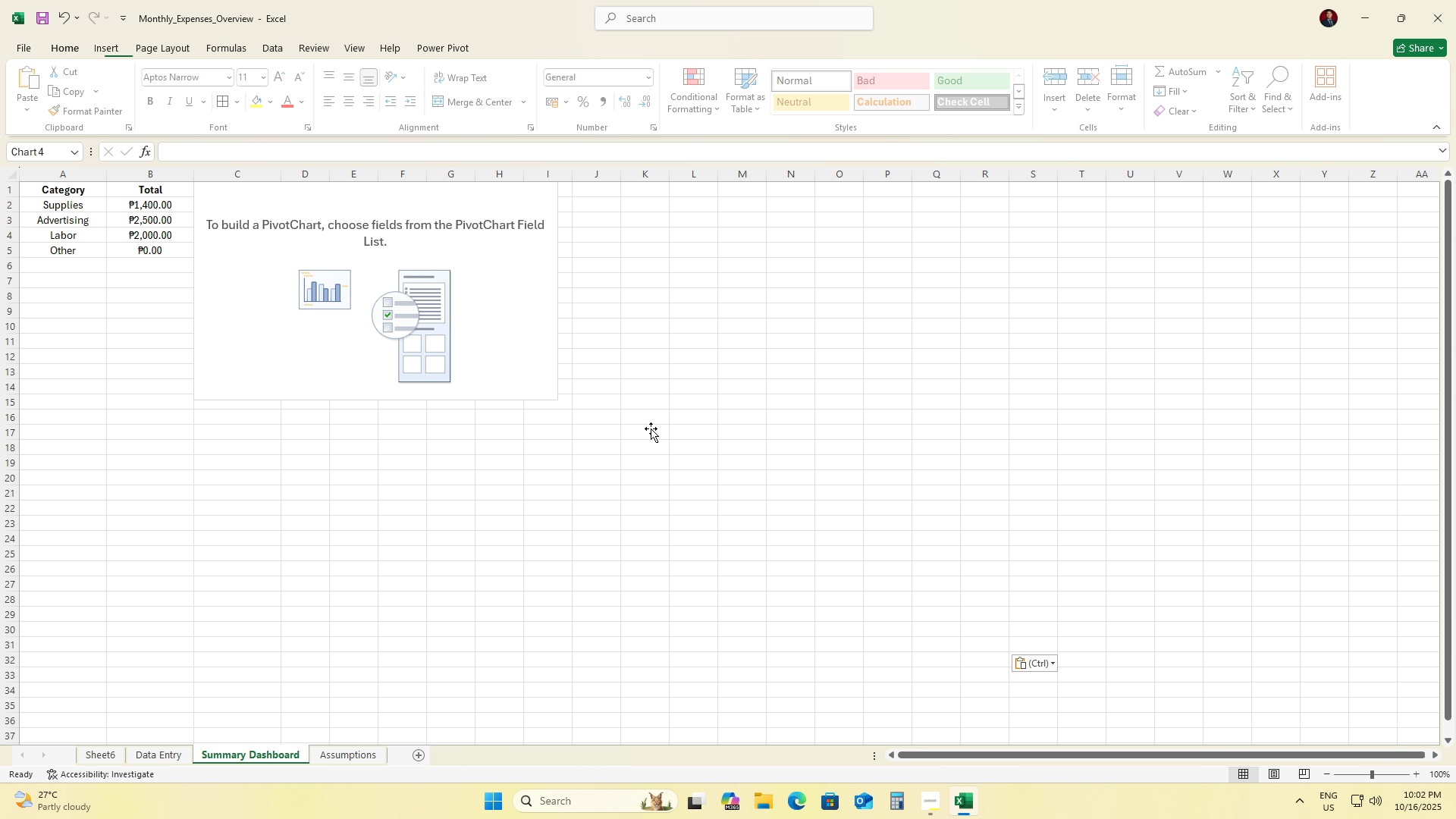 
key(Control+V)
 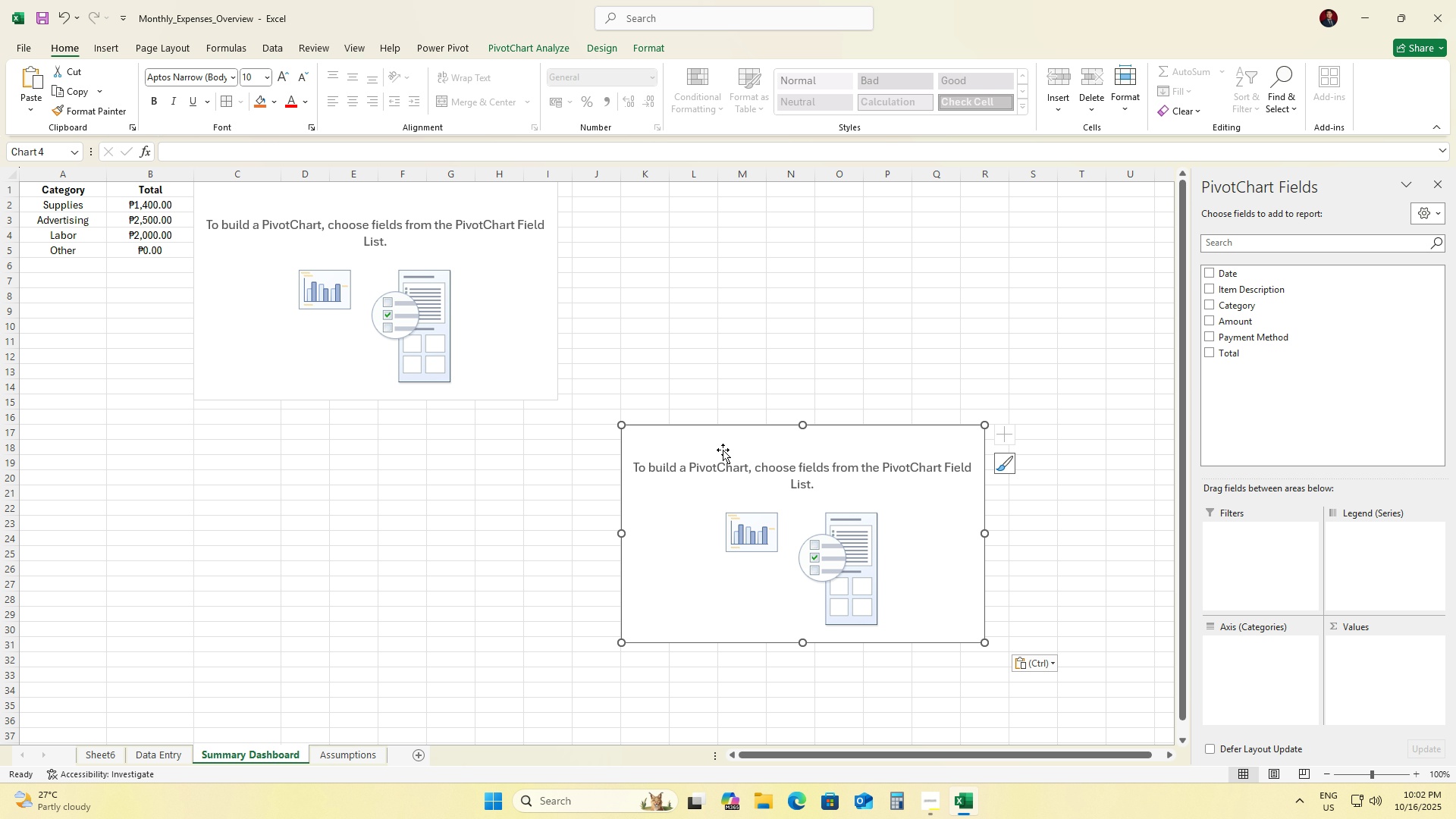 
left_click_drag(start_coordinate=[719, 444], to_coordinate=[290, 422])
 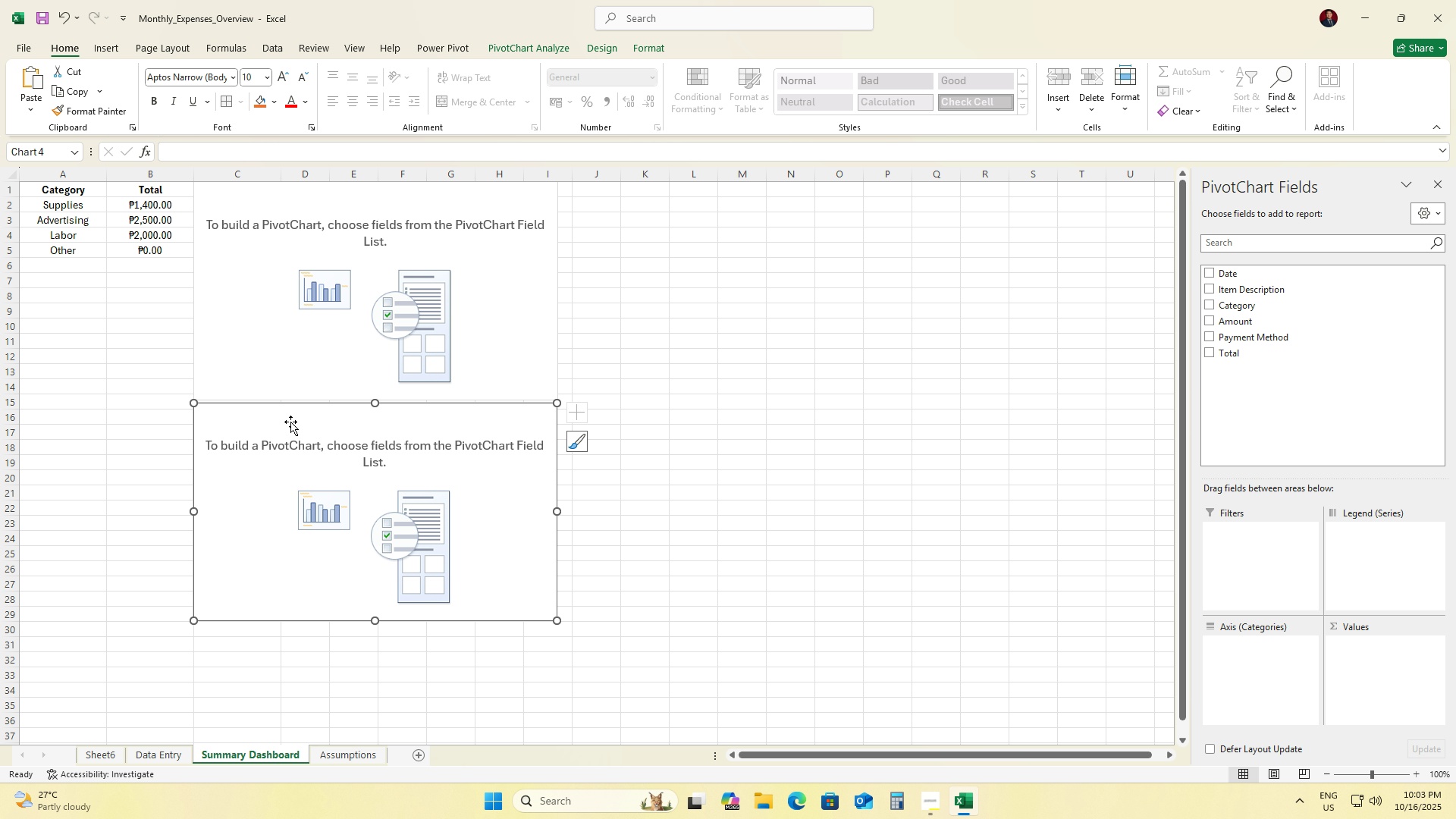 
wait(5.64)
 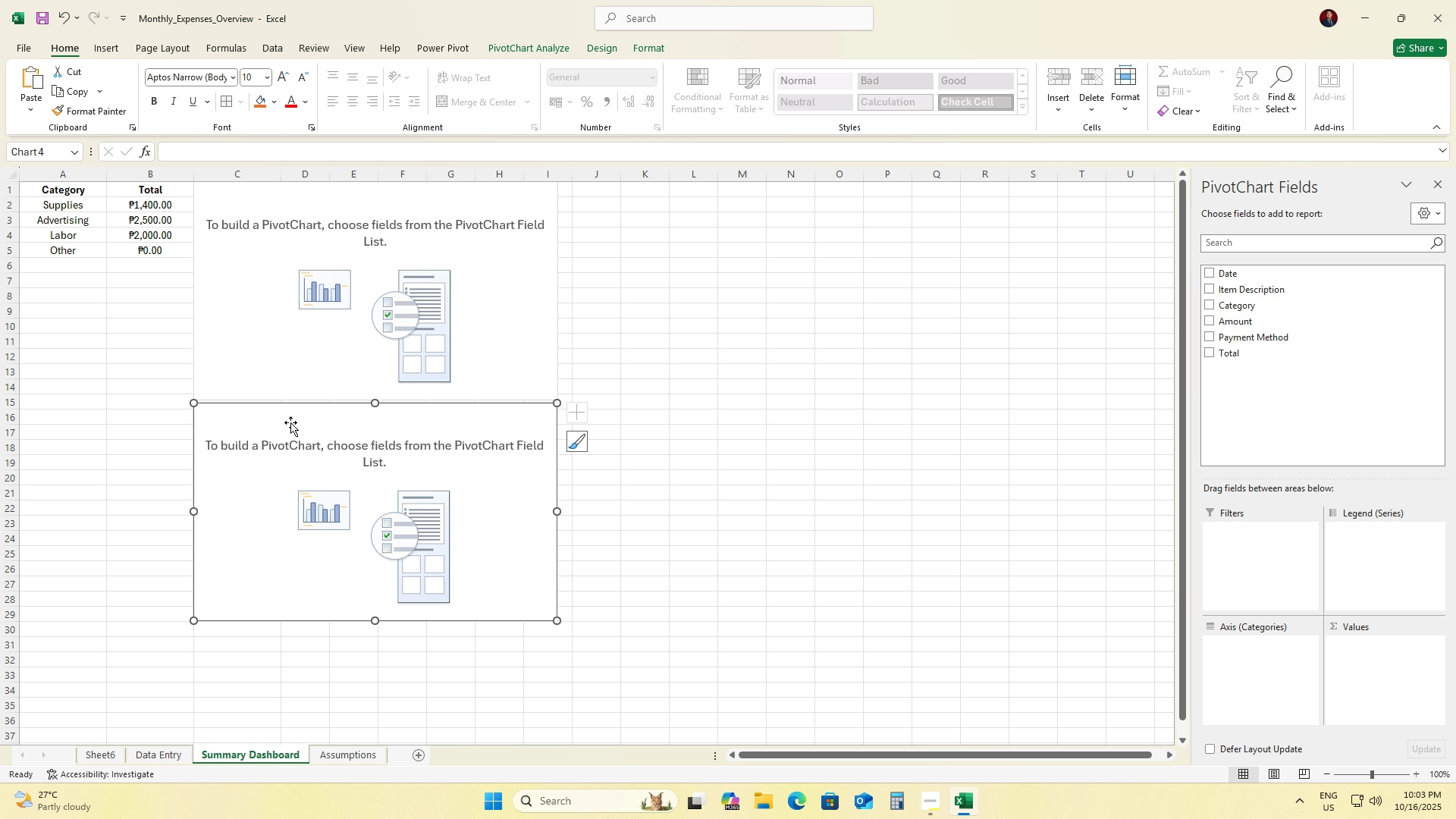 
left_click_drag(start_coordinate=[290, 422], to_coordinate=[412, 467])
 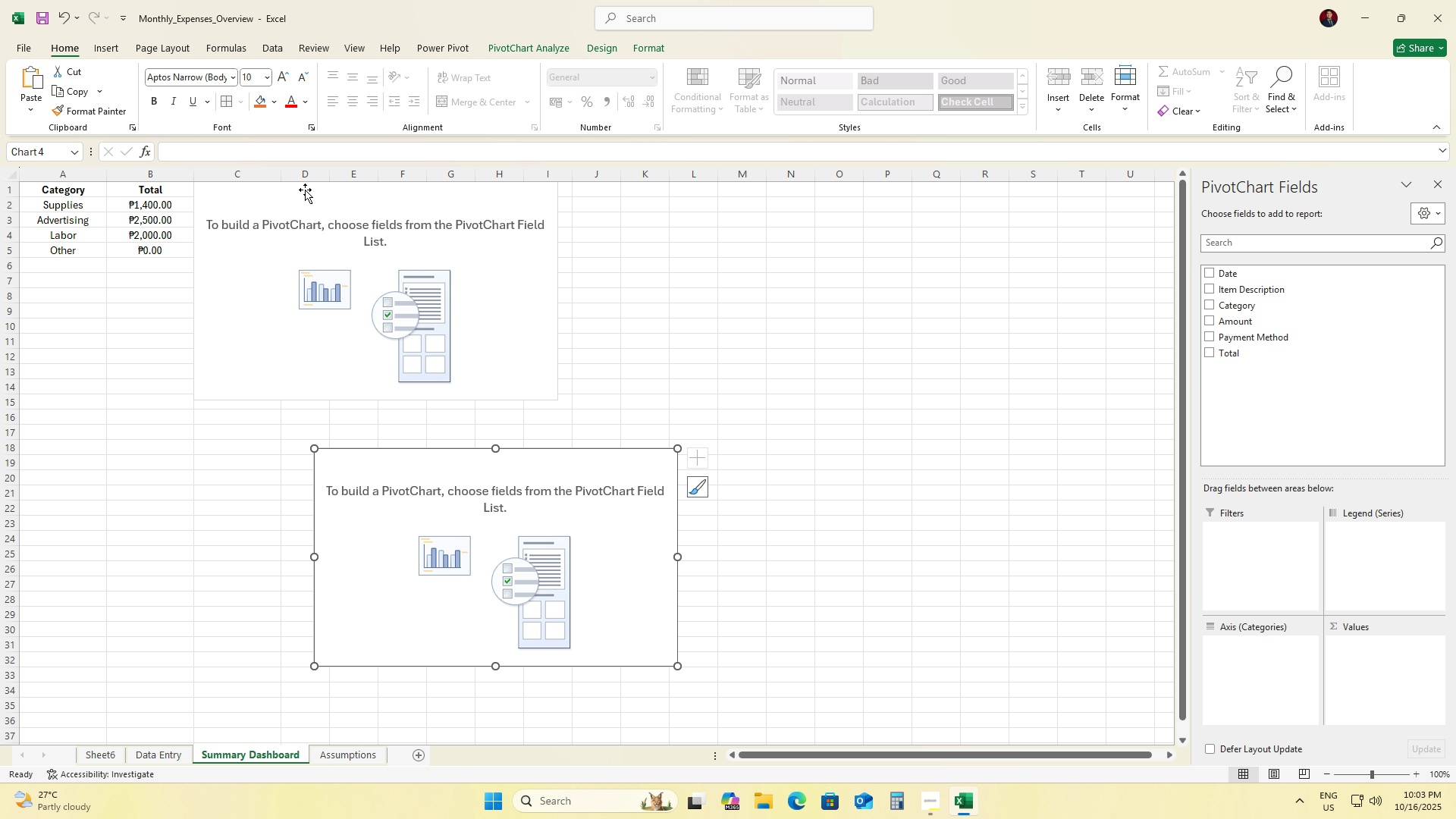 
left_click_drag(start_coordinate=[305, 190], to_coordinate=[426, 237])
 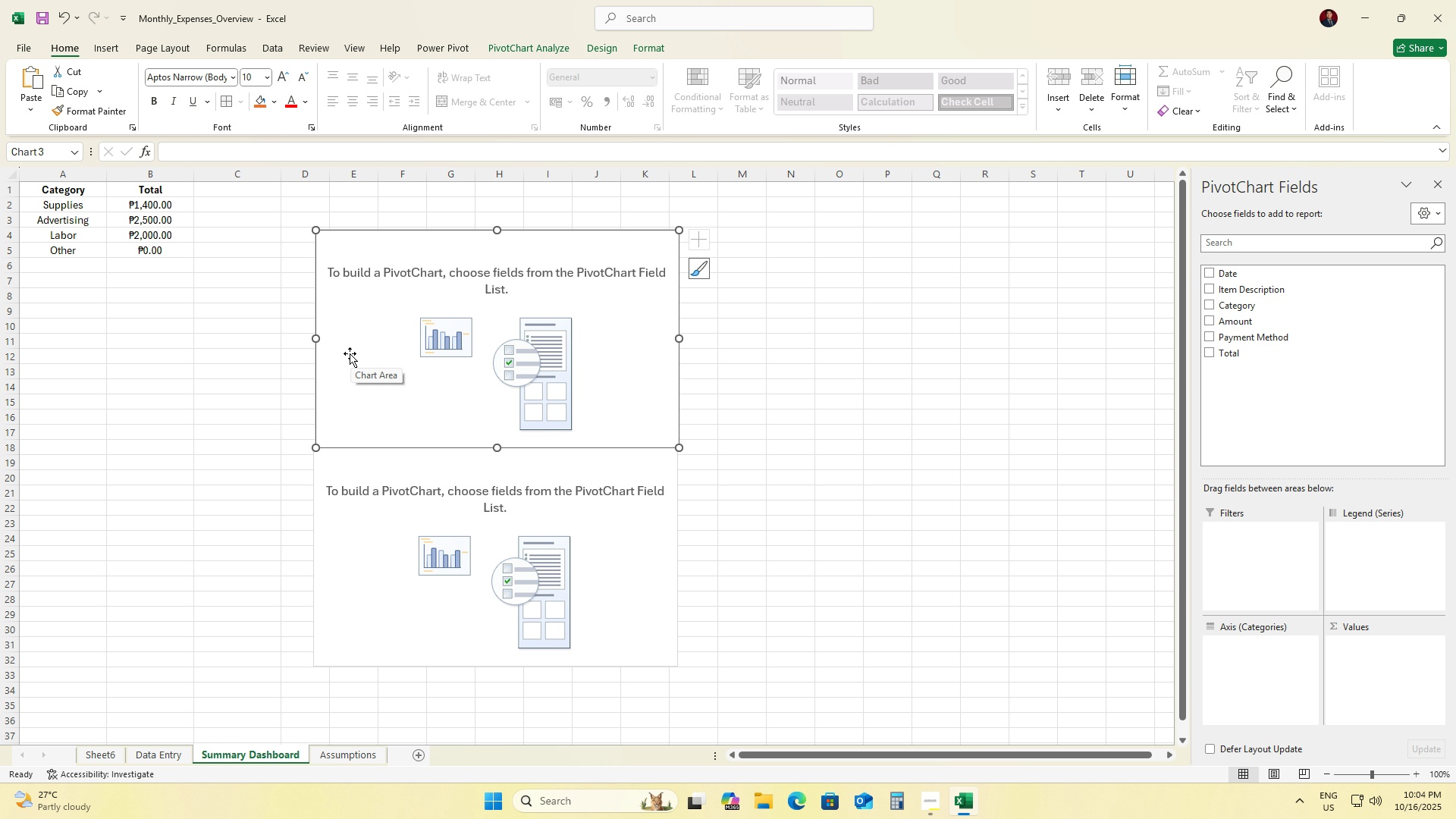 
wait(78.65)
 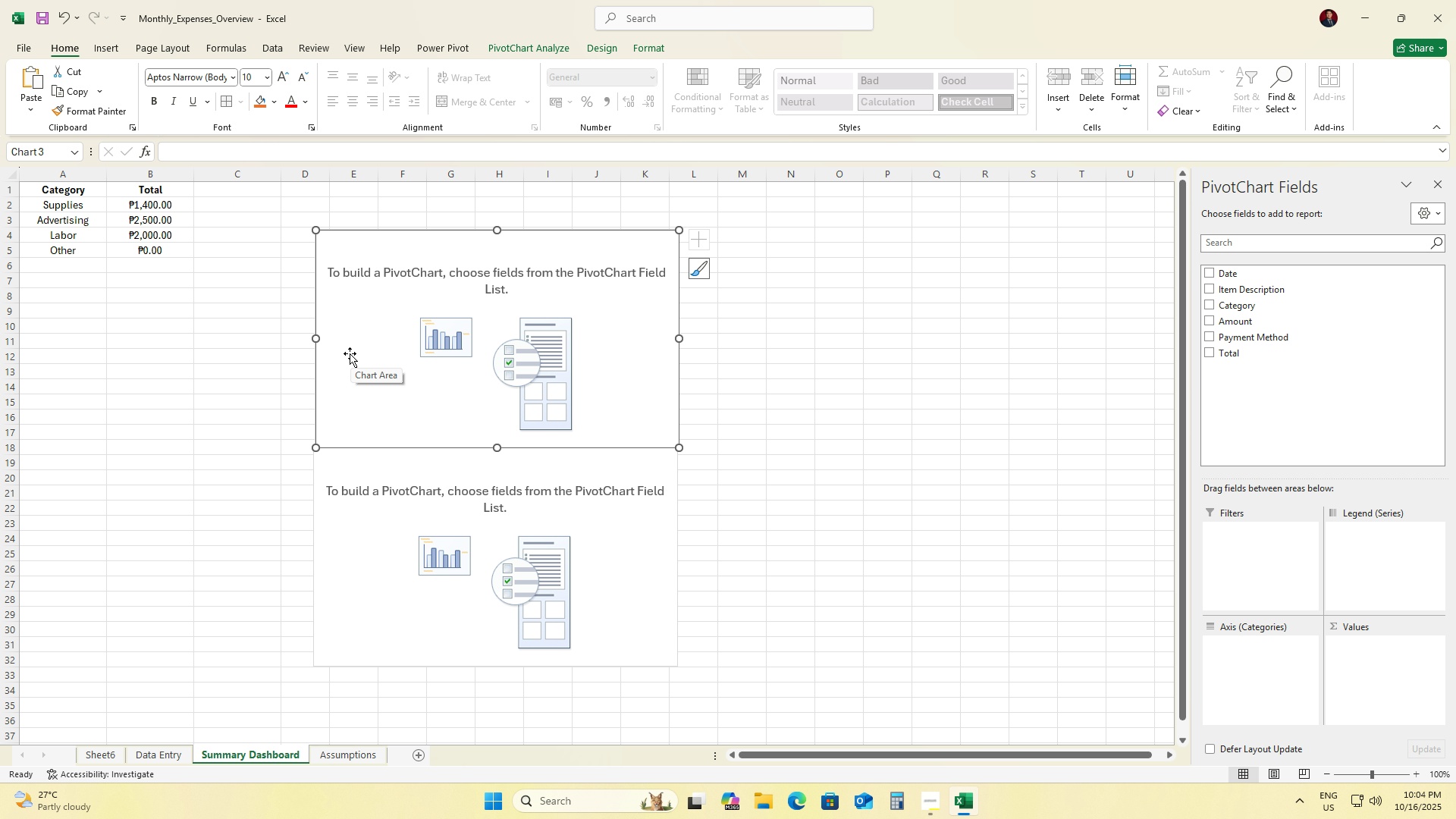 
left_click([93, 755])
 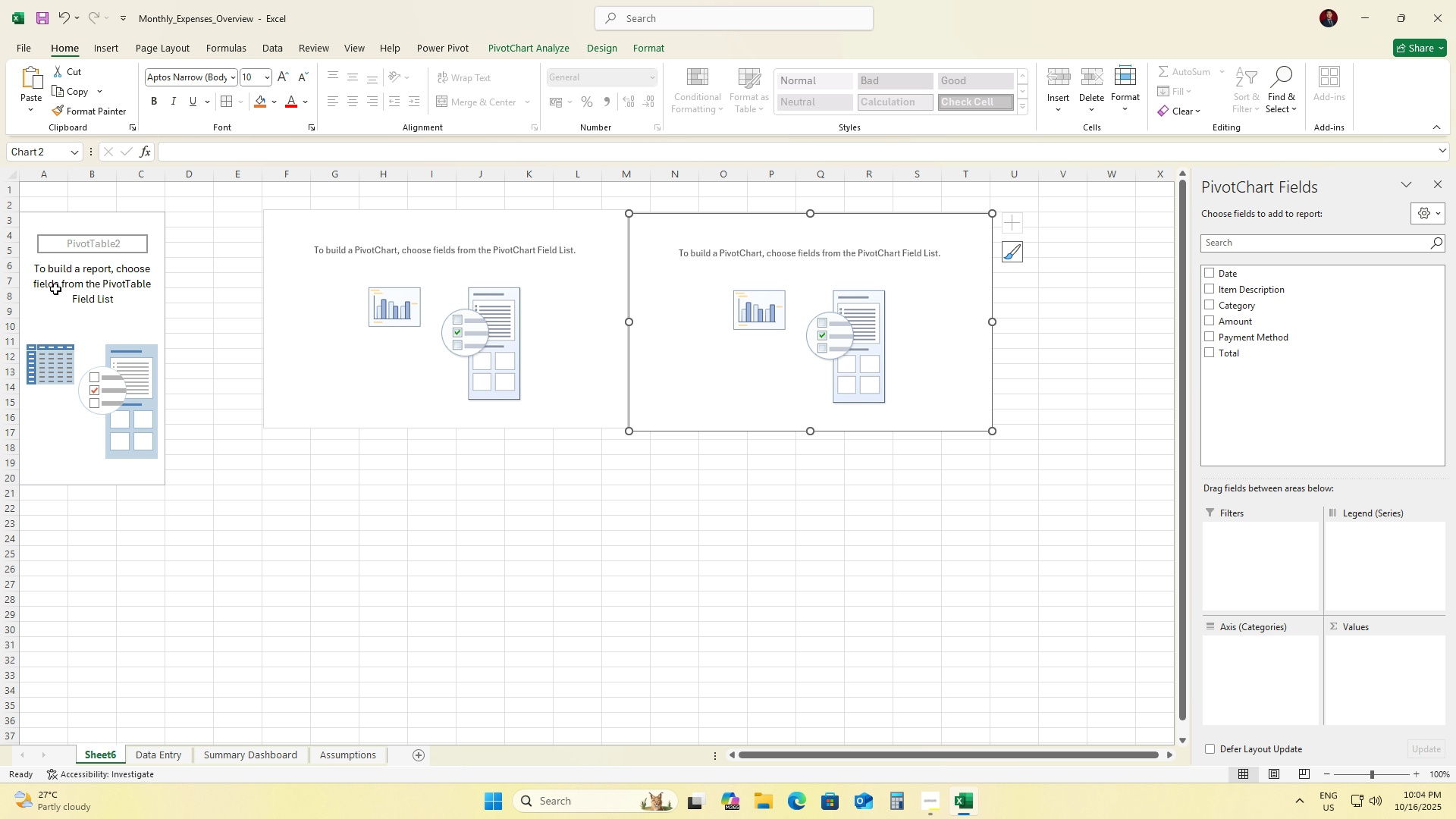 
left_click([57, 288])
 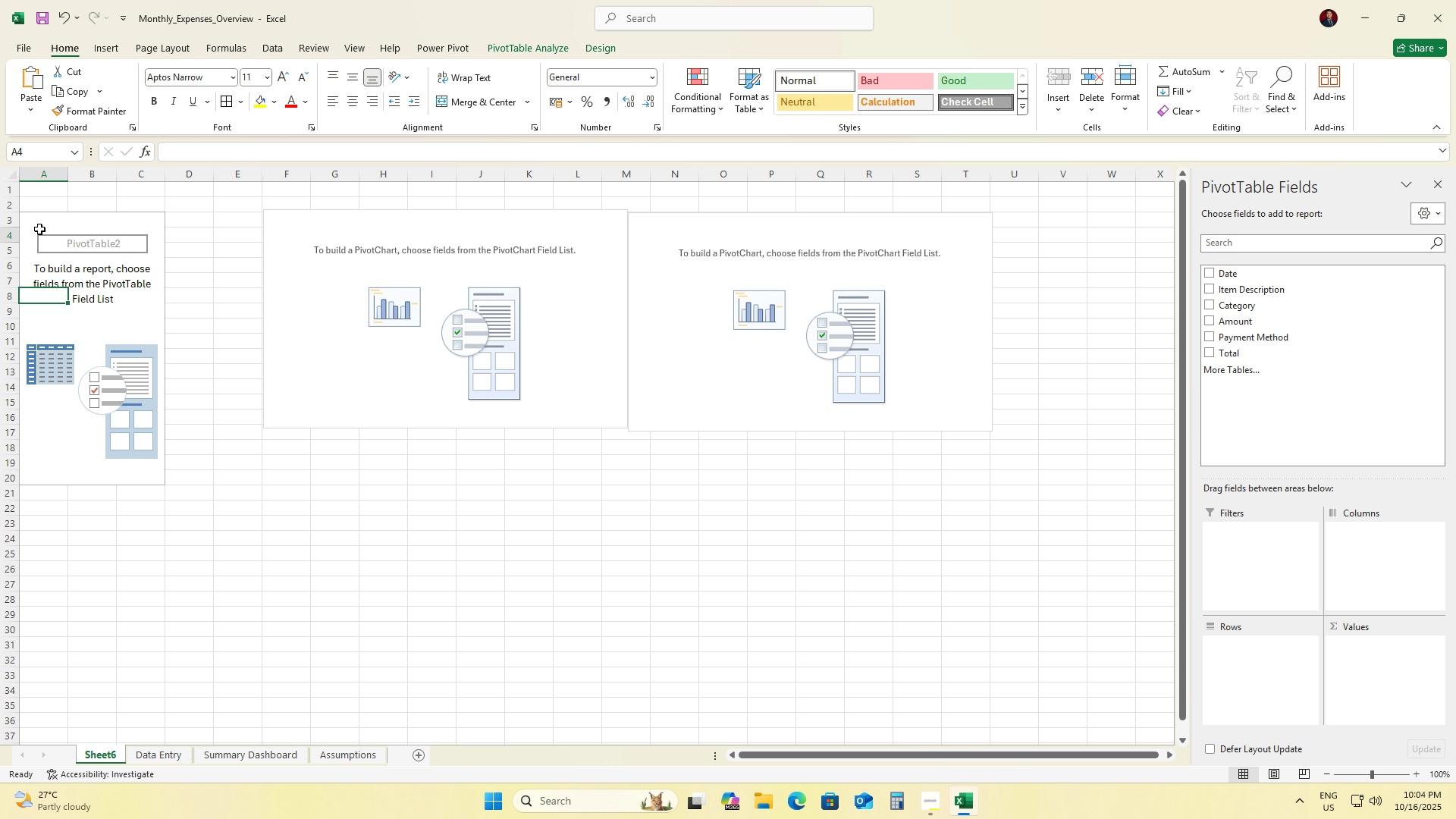 
left_click([39, 229])
 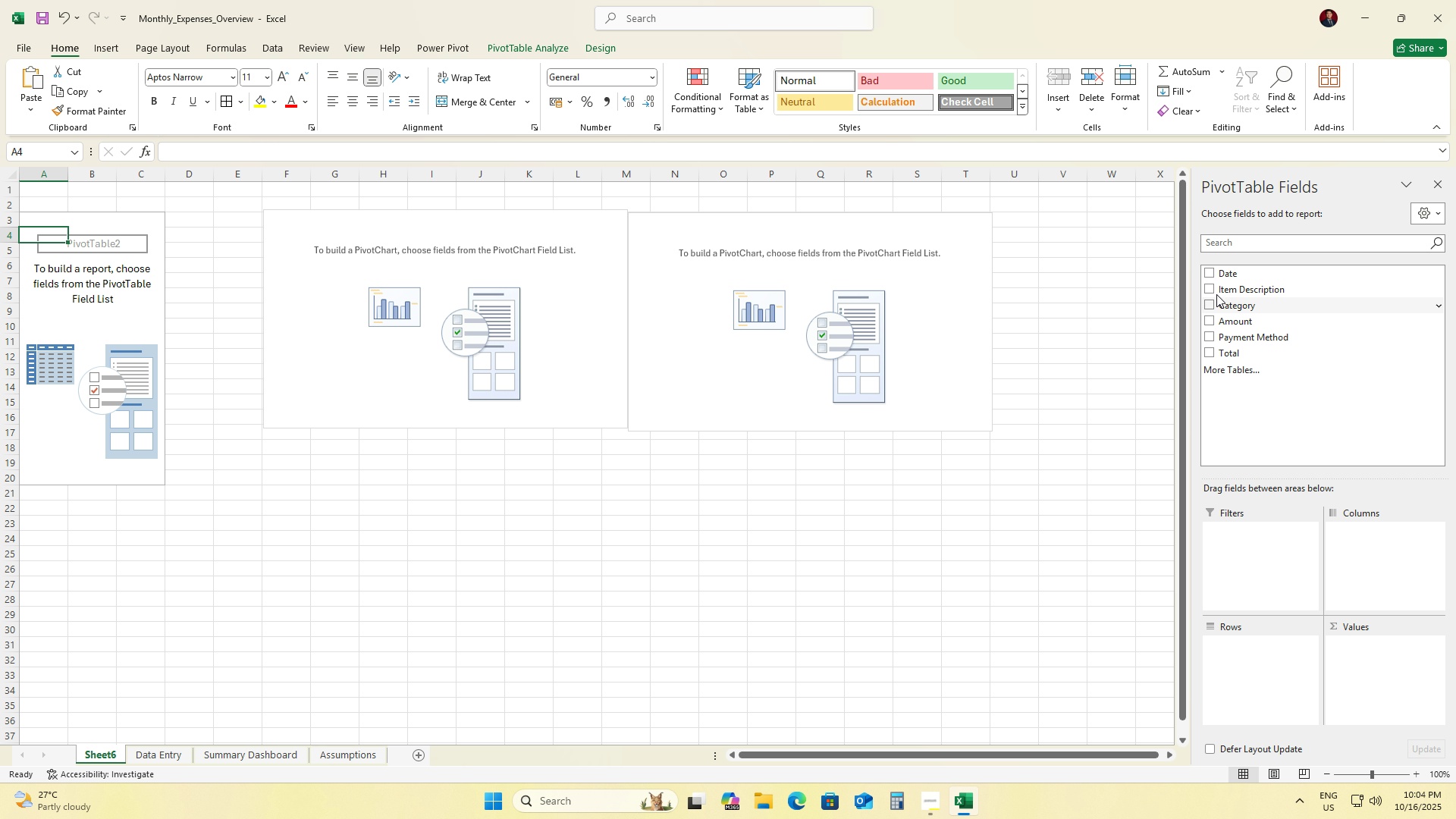 
left_click_drag(start_coordinate=[1227, 278], to_coordinate=[1249, 661])
 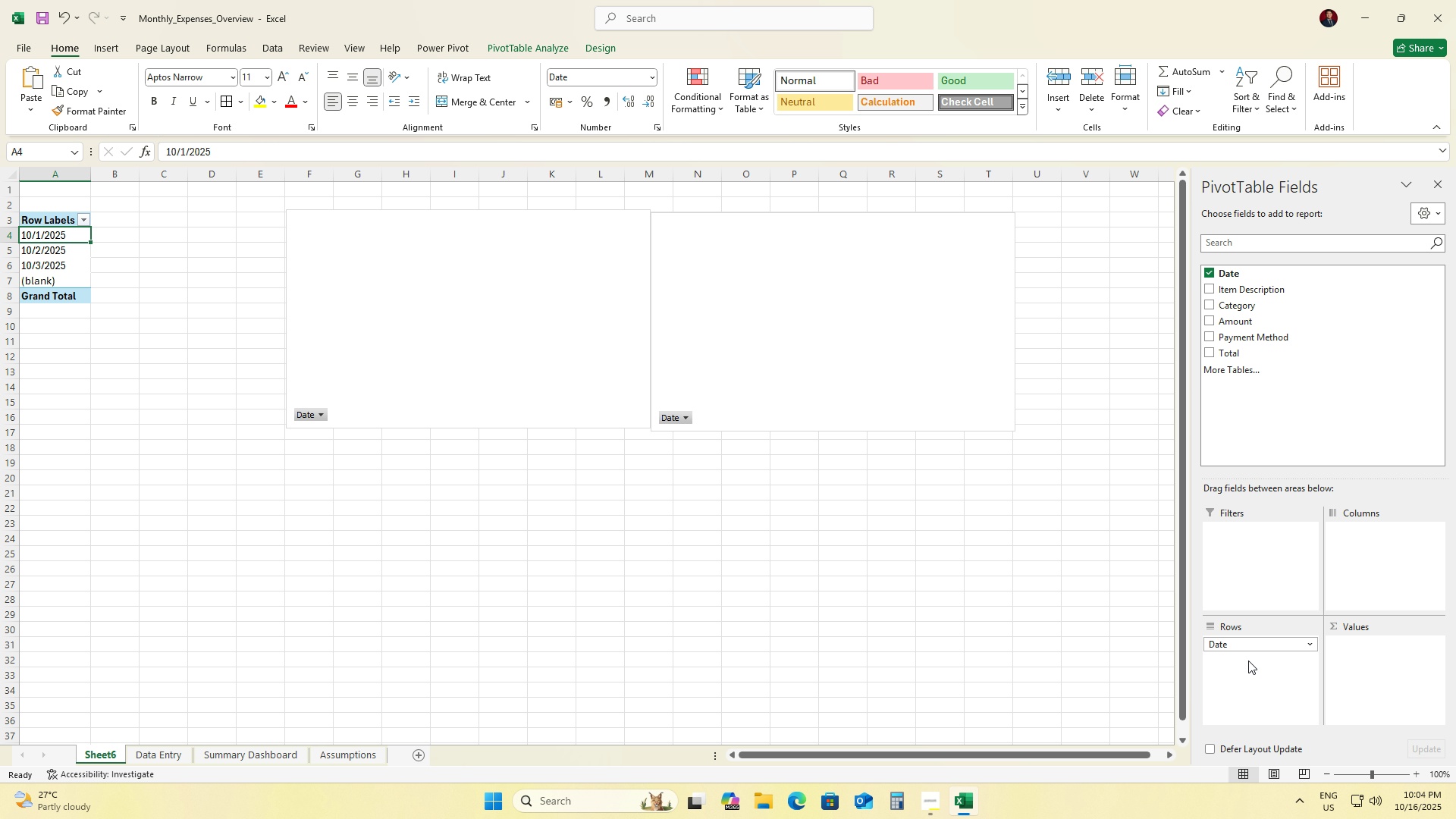 
wait(15.11)
 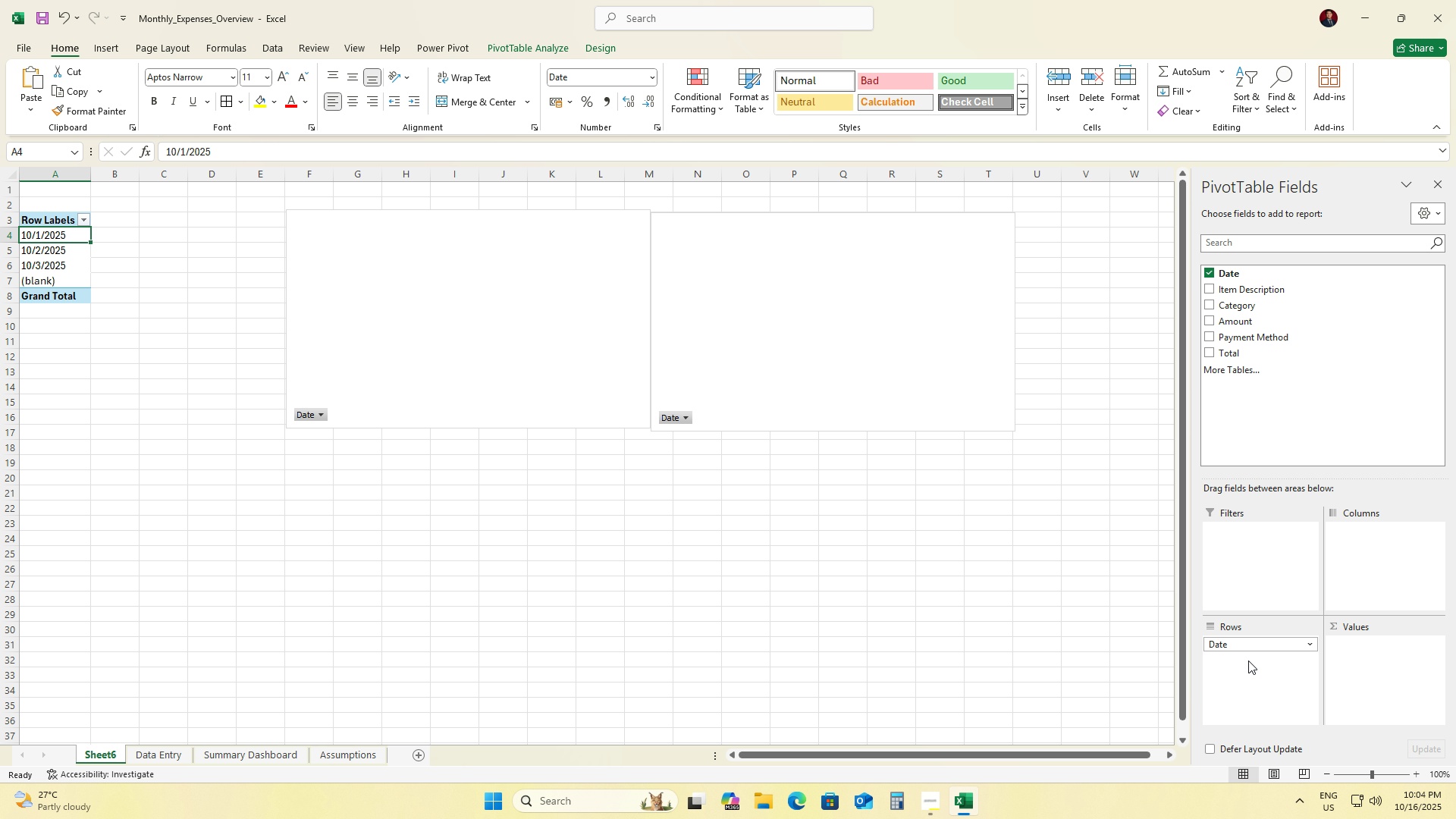 
right_click([39, 237])
 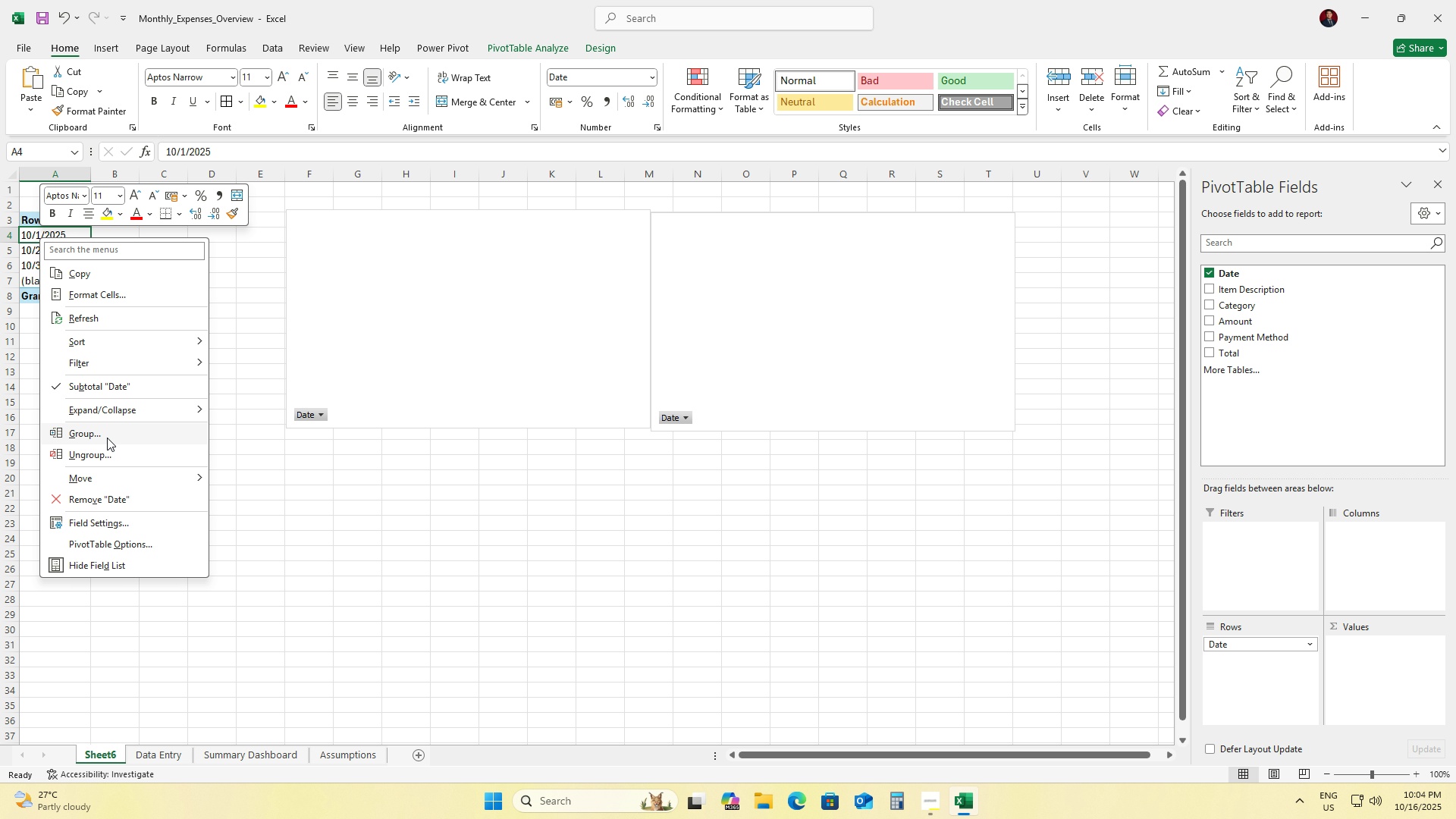 
left_click([105, 436])
 